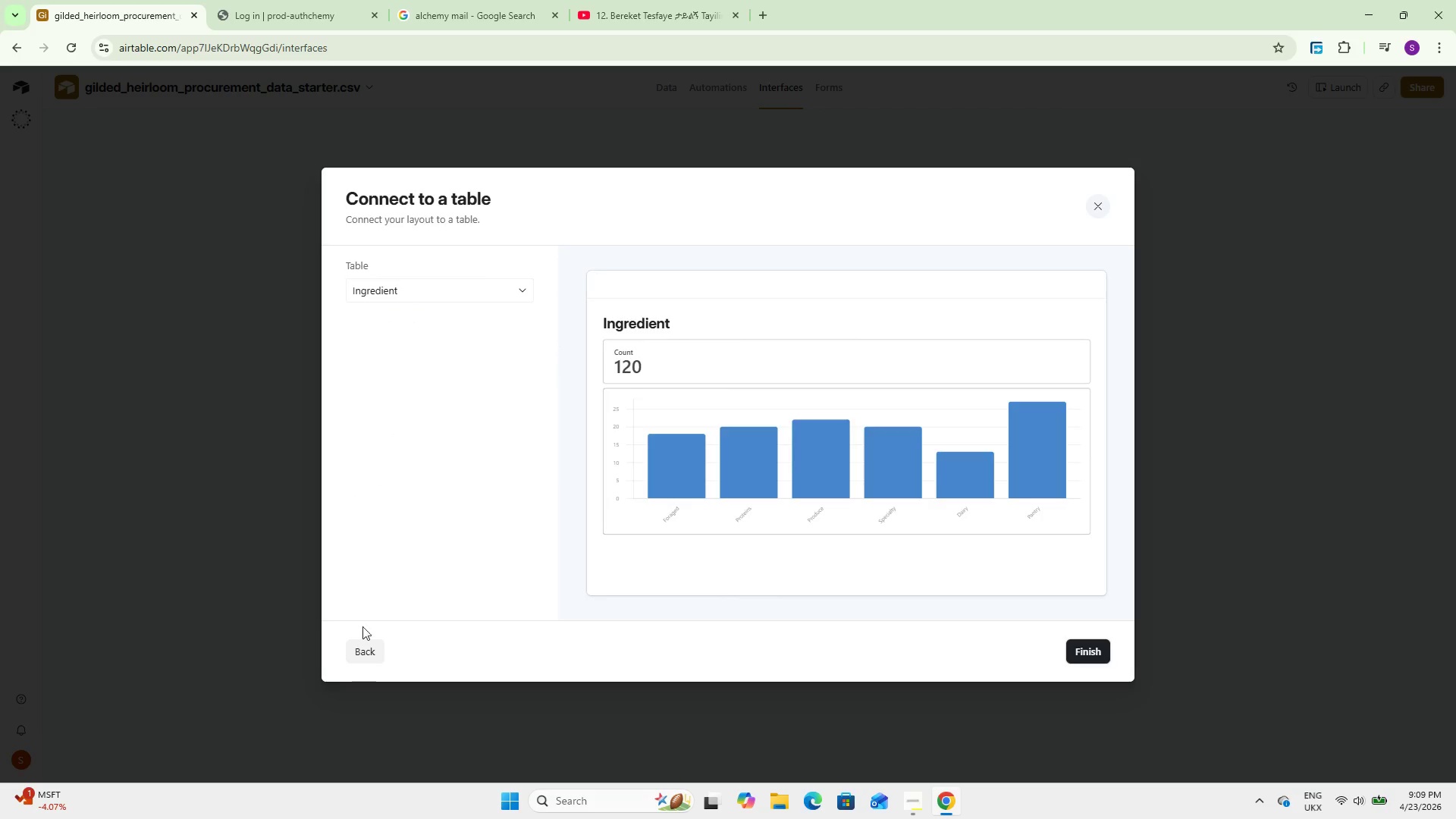 
left_click([414, 583])
 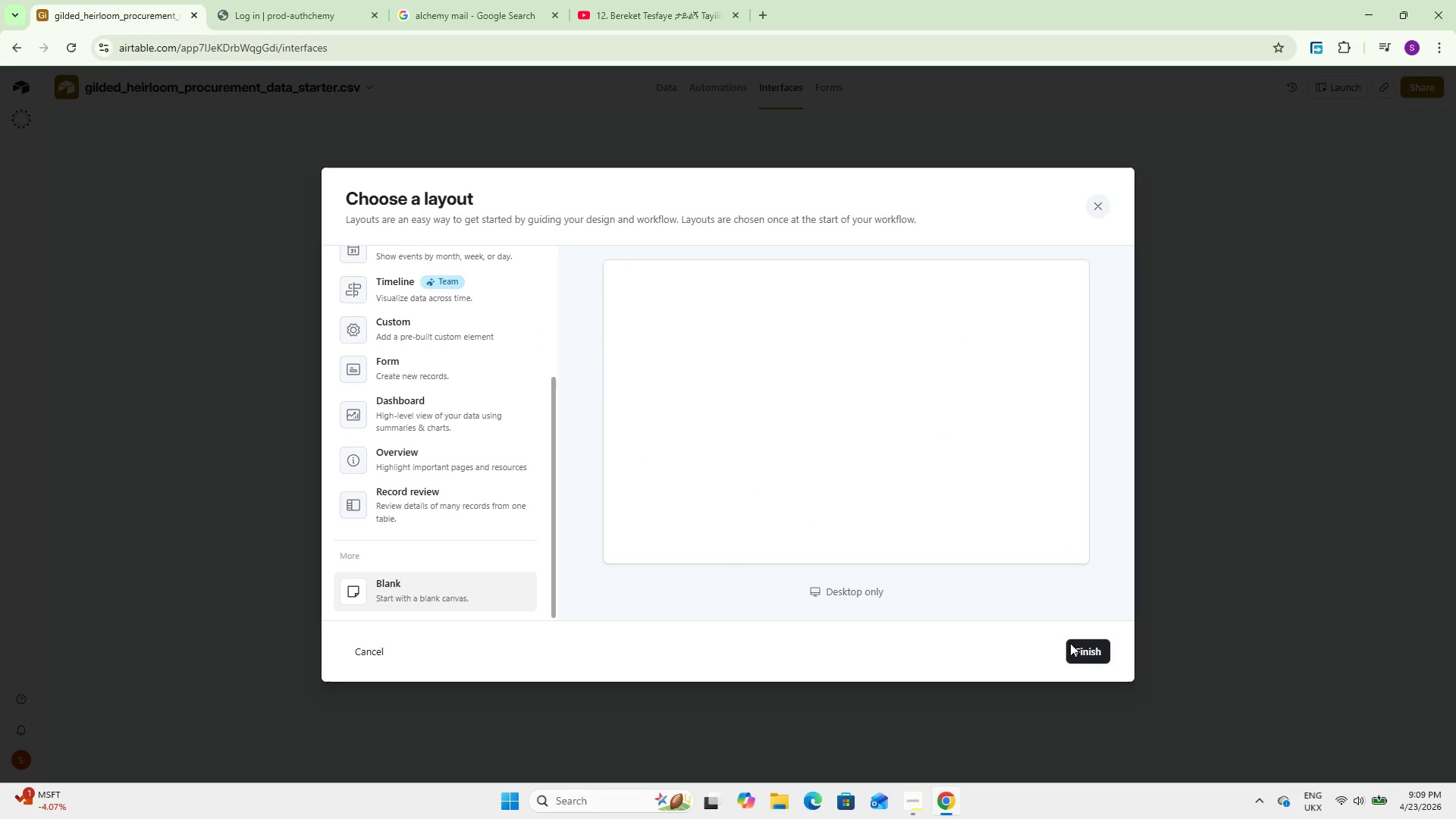 
scroll: coordinate [416, 593], scroll_direction: down, amount: 7.0
 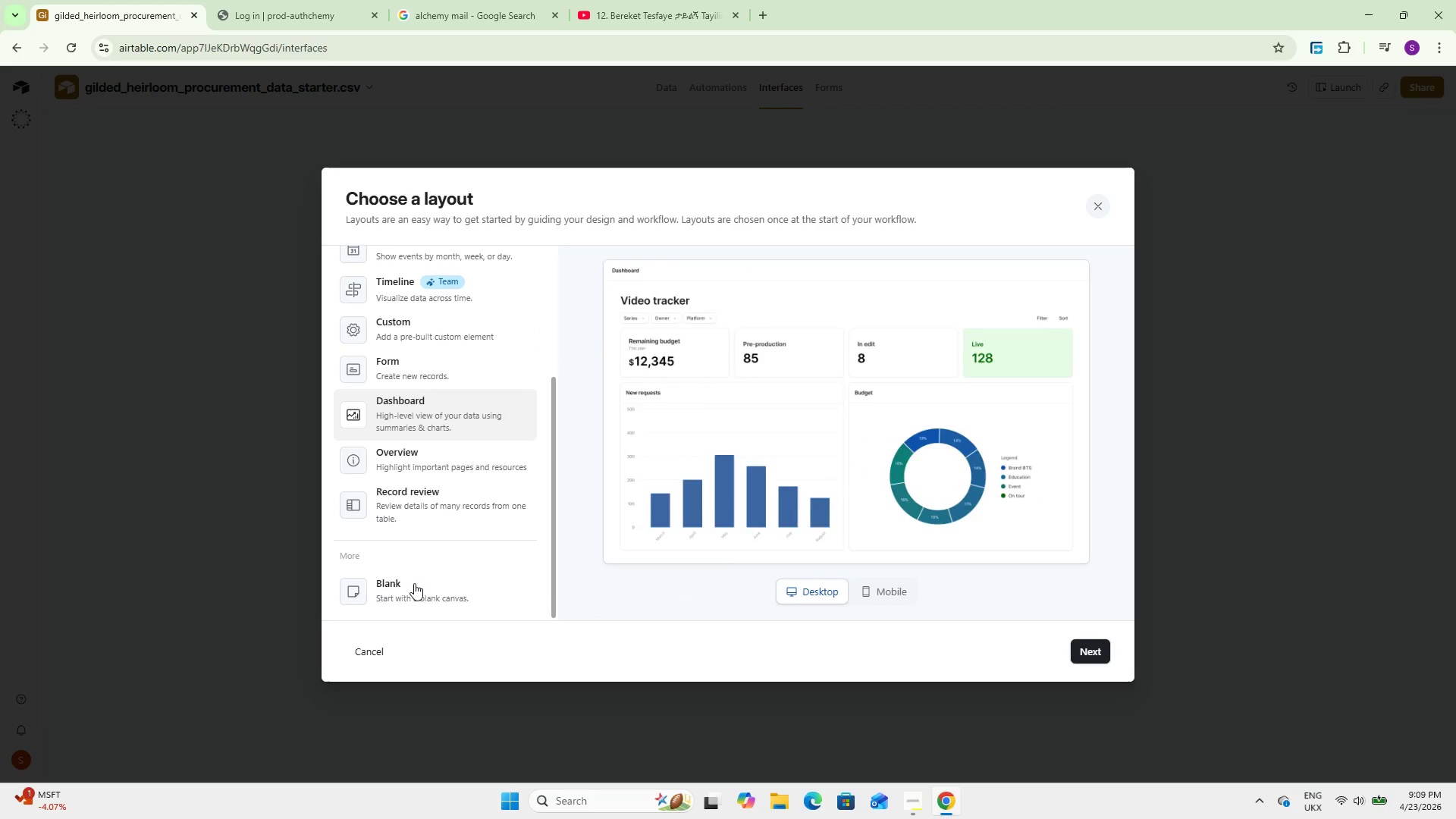 
left_click([1083, 654])
 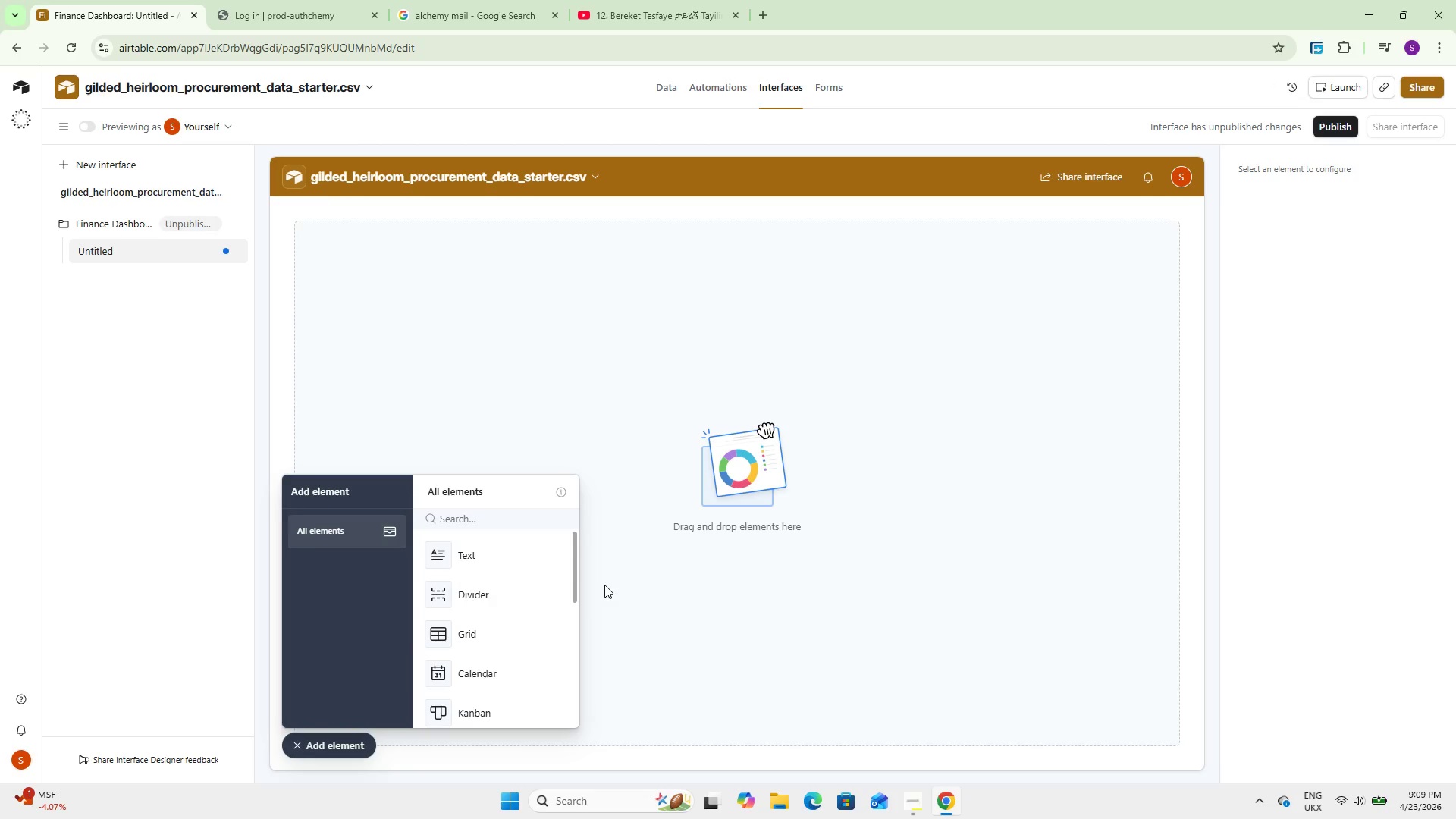 
wait(13.11)
 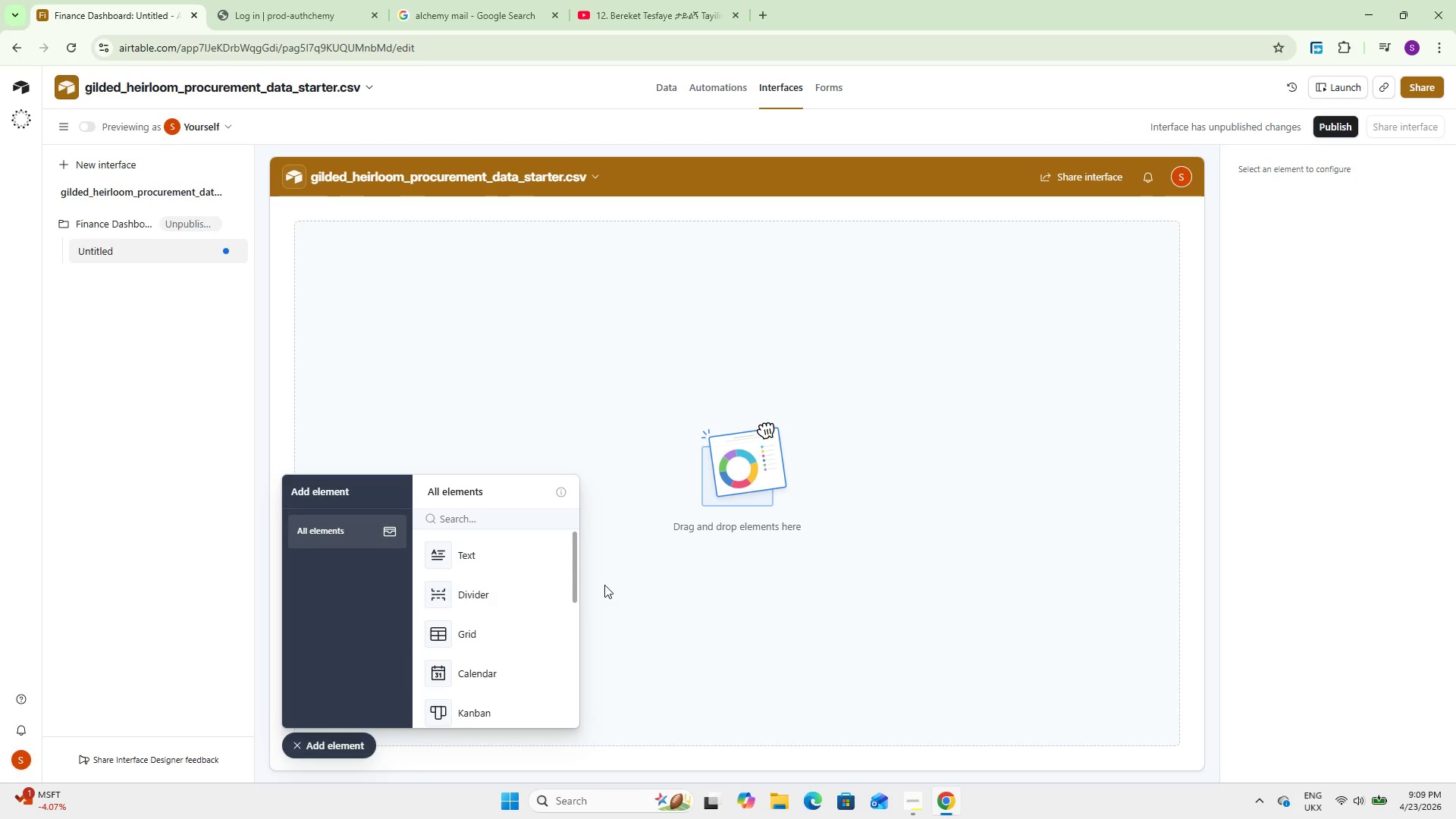 
left_click([504, 507])
 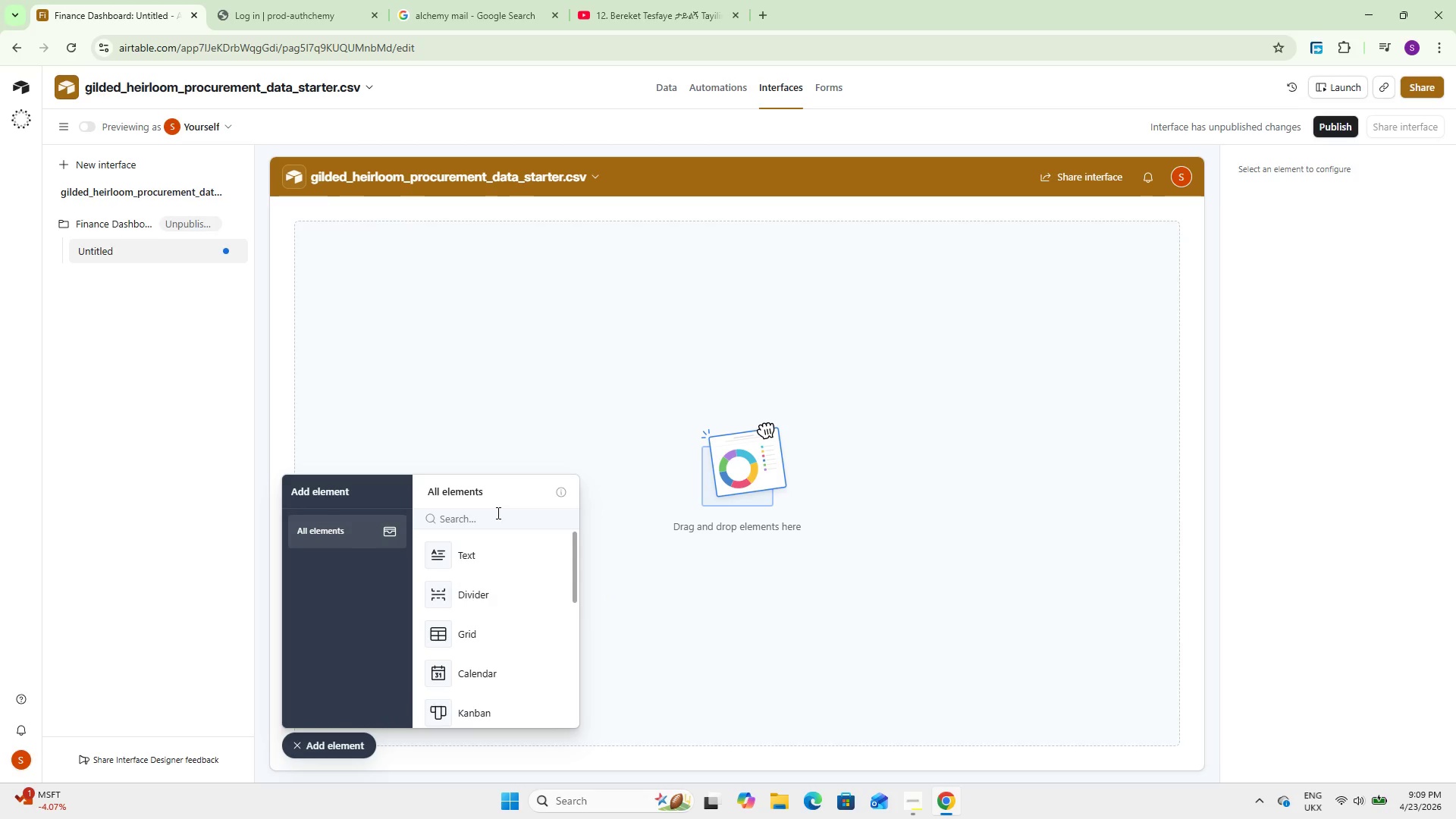 
type(lis)
 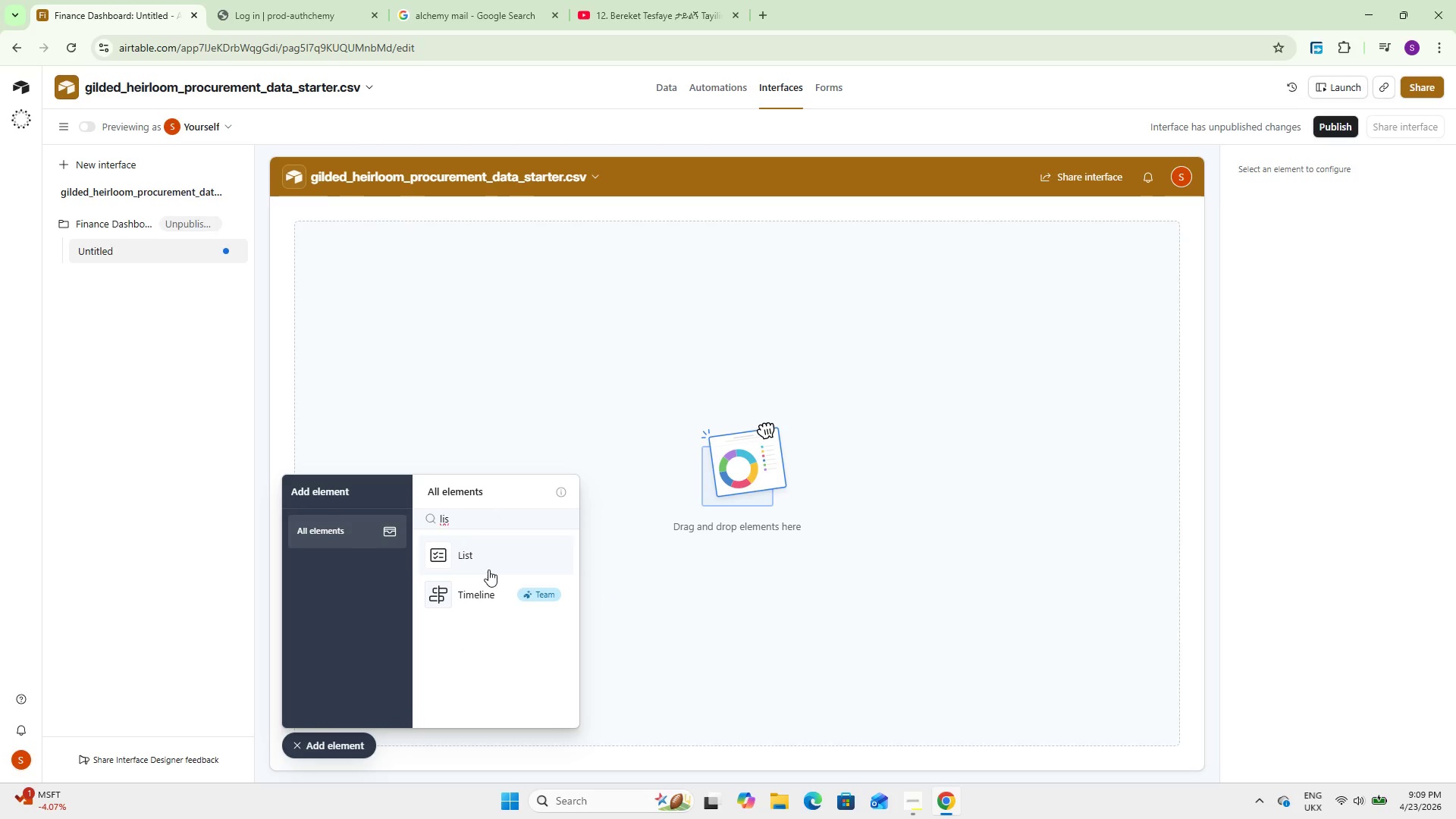 
left_click([487, 551])
 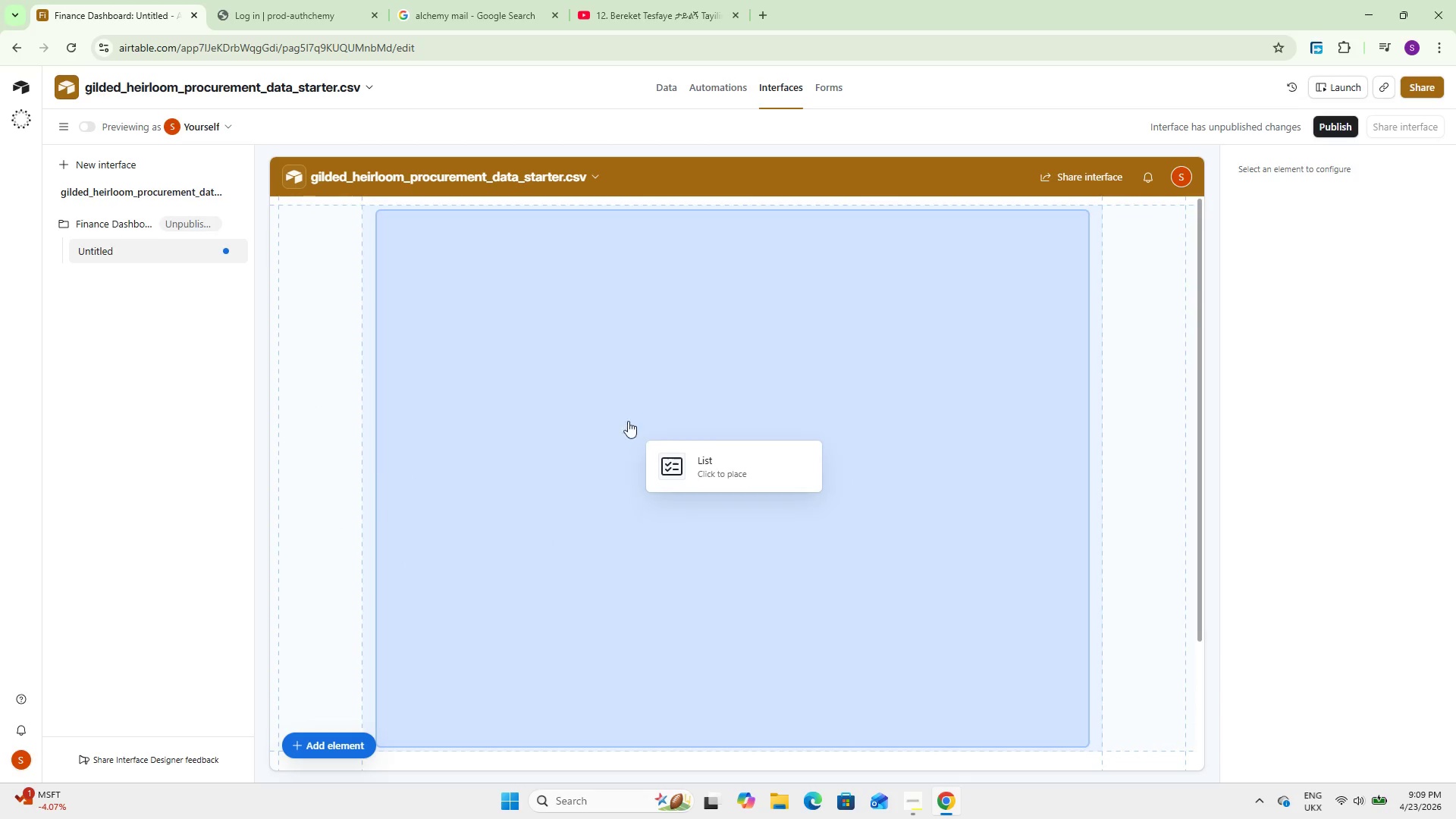 
left_click([615, 391])
 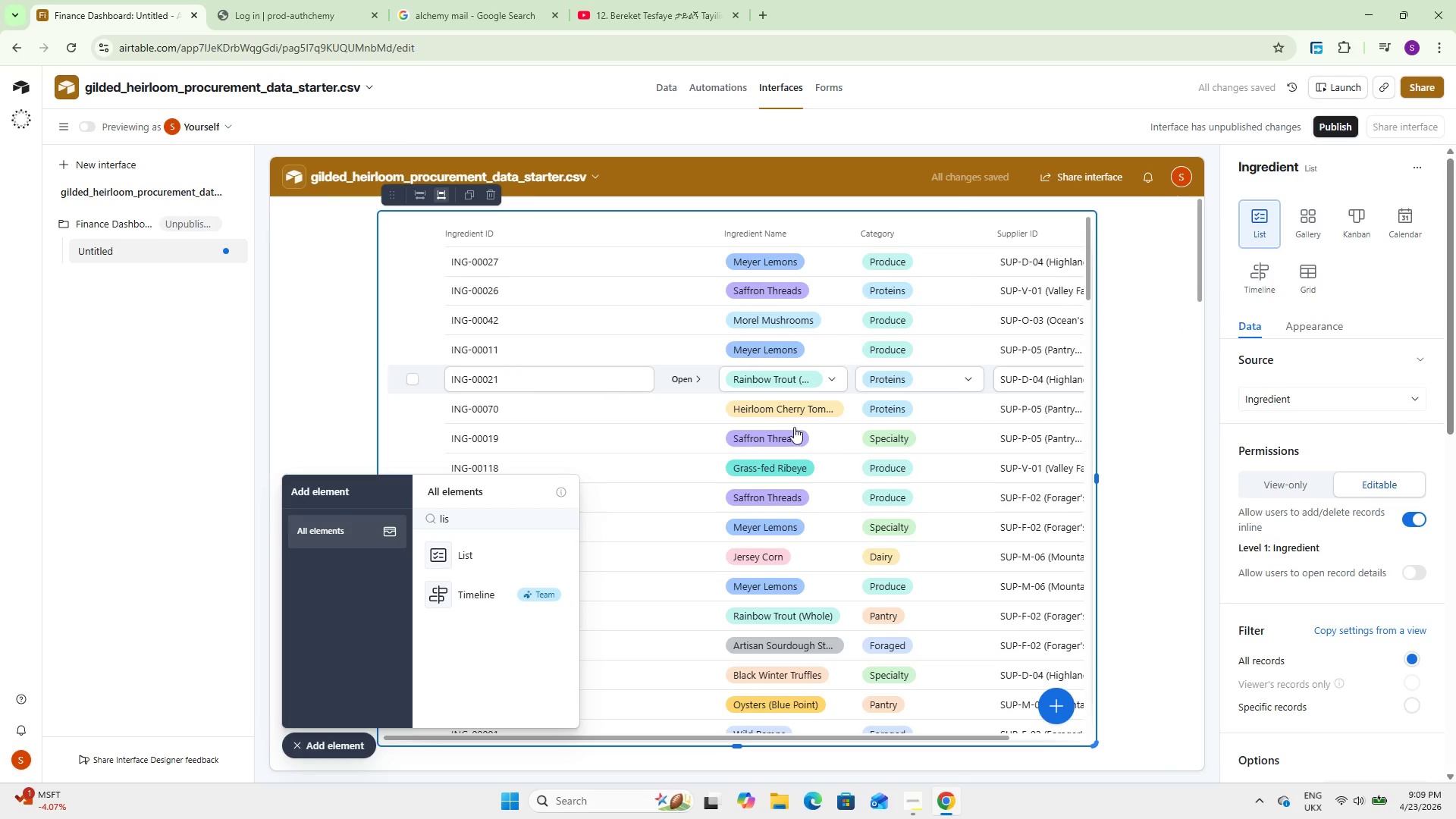 
wait(7.22)
 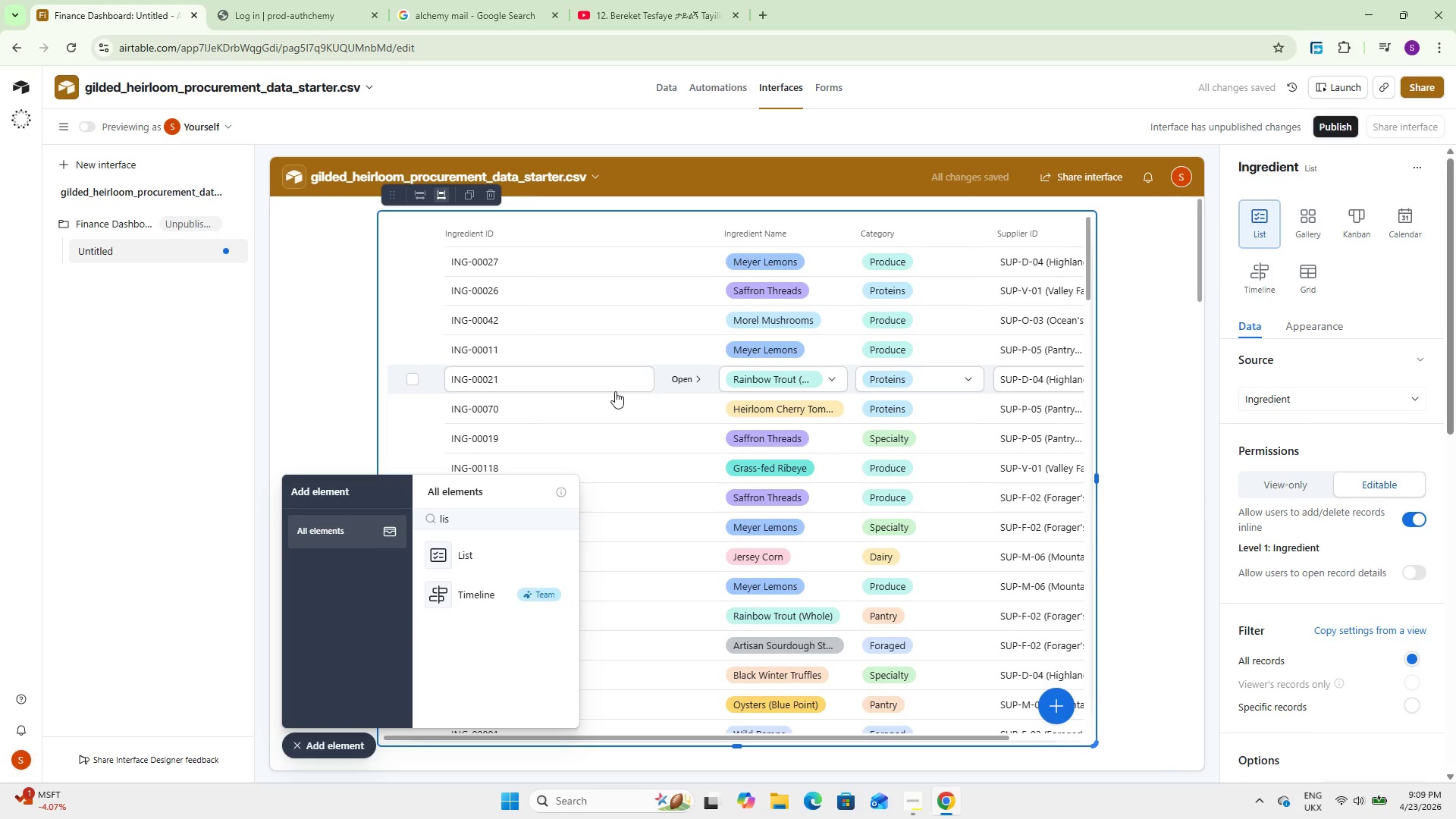 
left_click([1296, 527])
 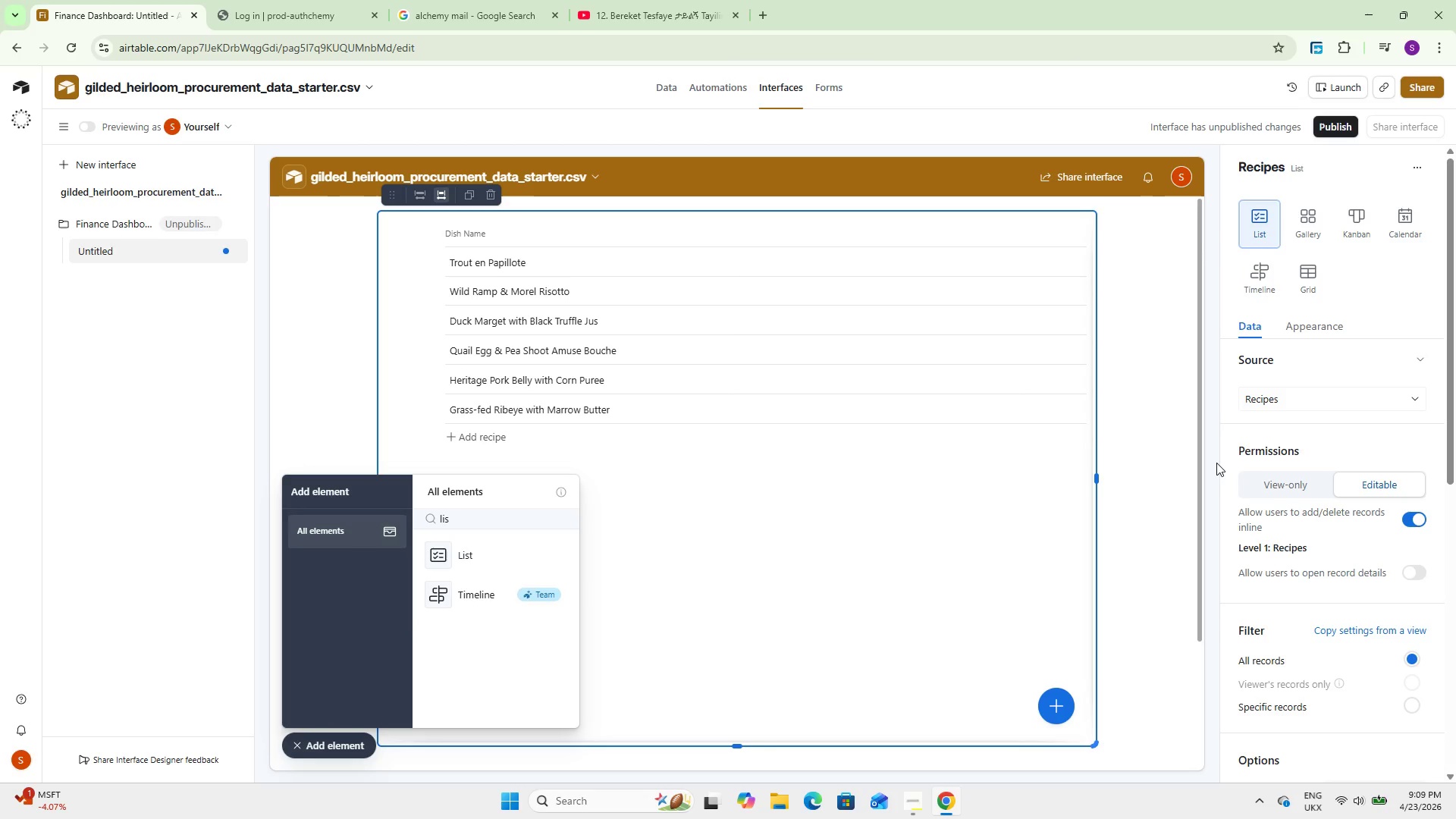 
wait(12.19)
 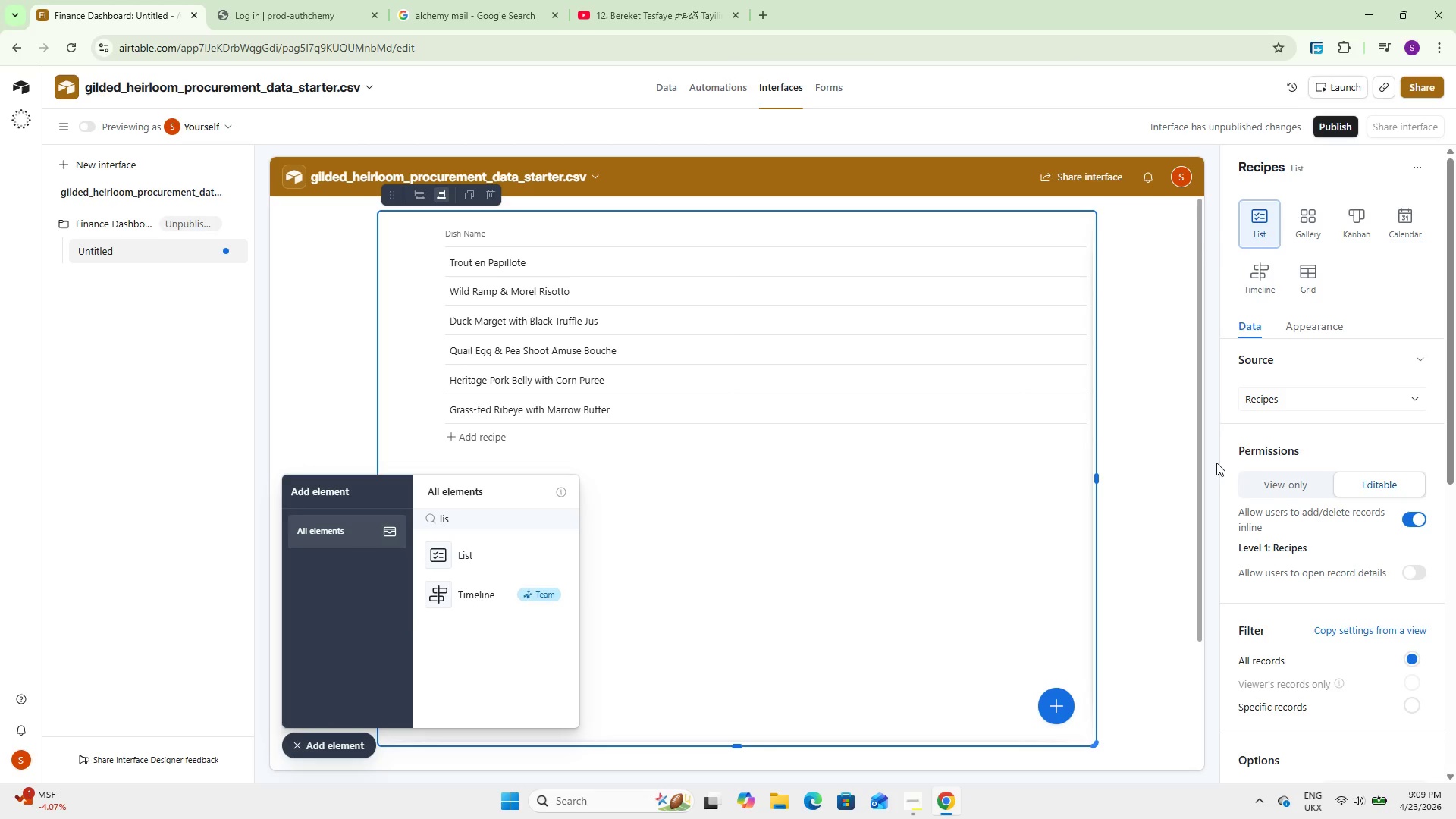 
scroll: coordinate [1278, 472], scroll_direction: down, amount: 1.0
 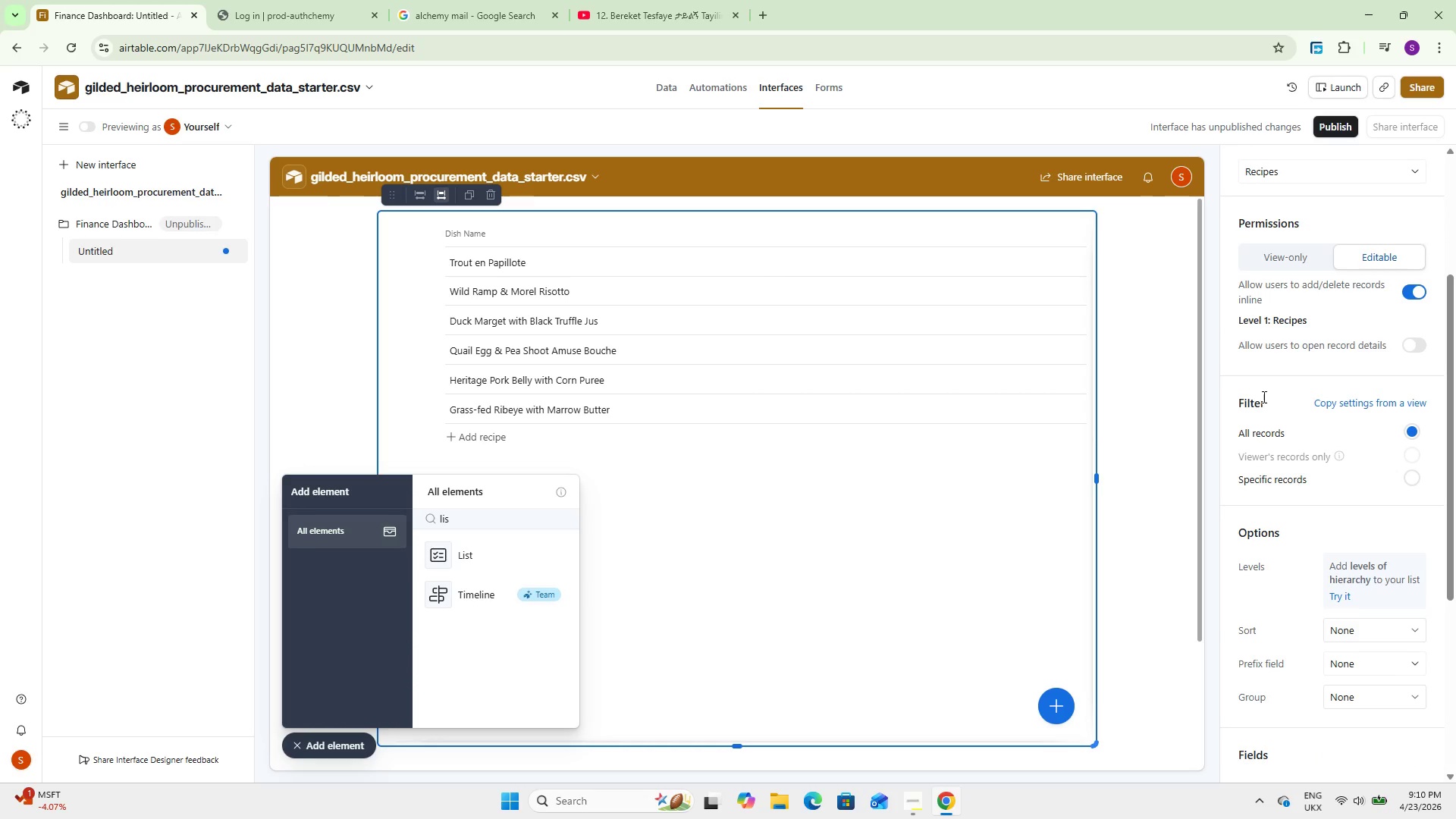 
left_click_drag(start_coordinate=[1385, 398], to_coordinate=[1296, 416])
 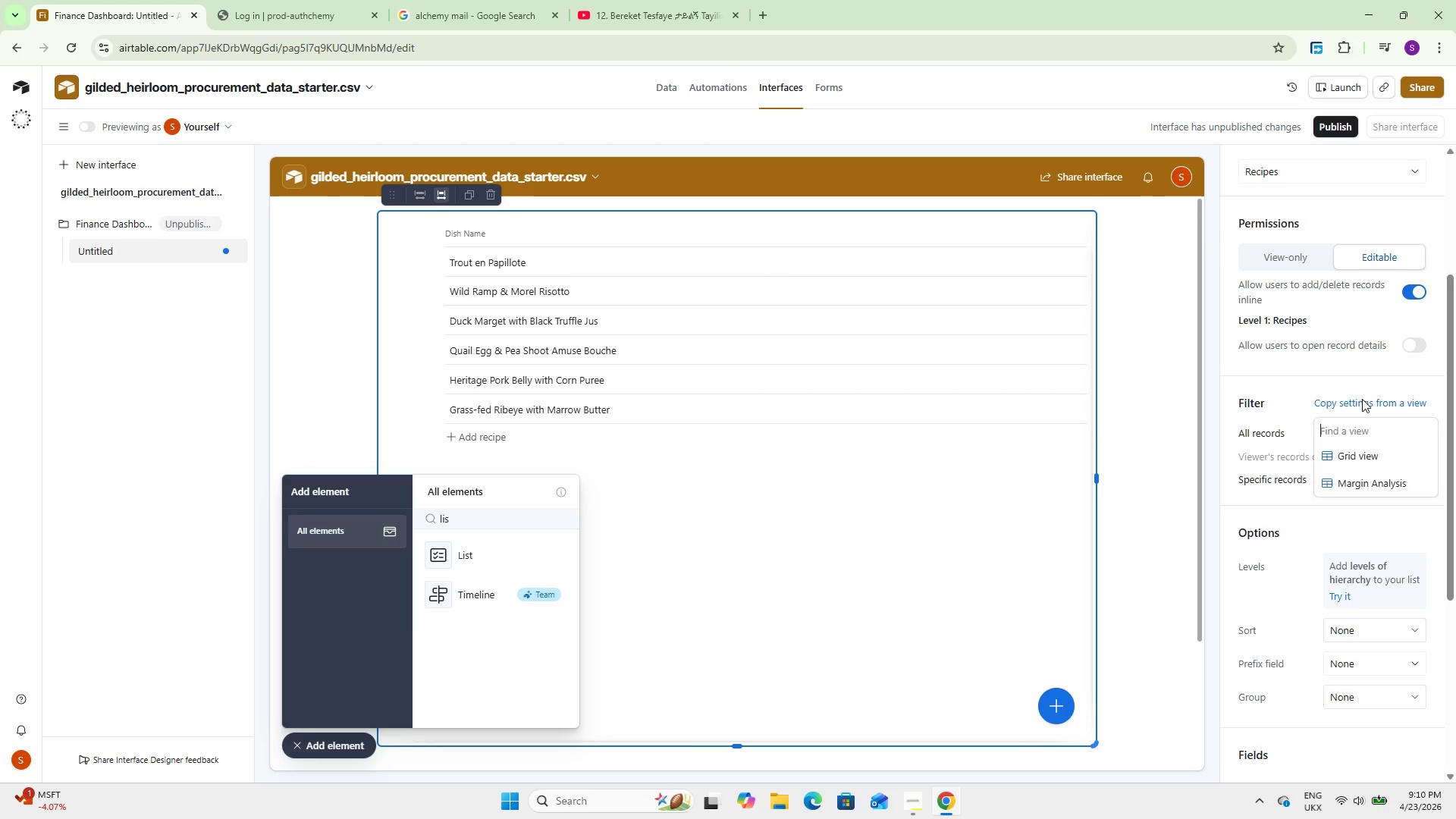 
double_click([1362, 399])
 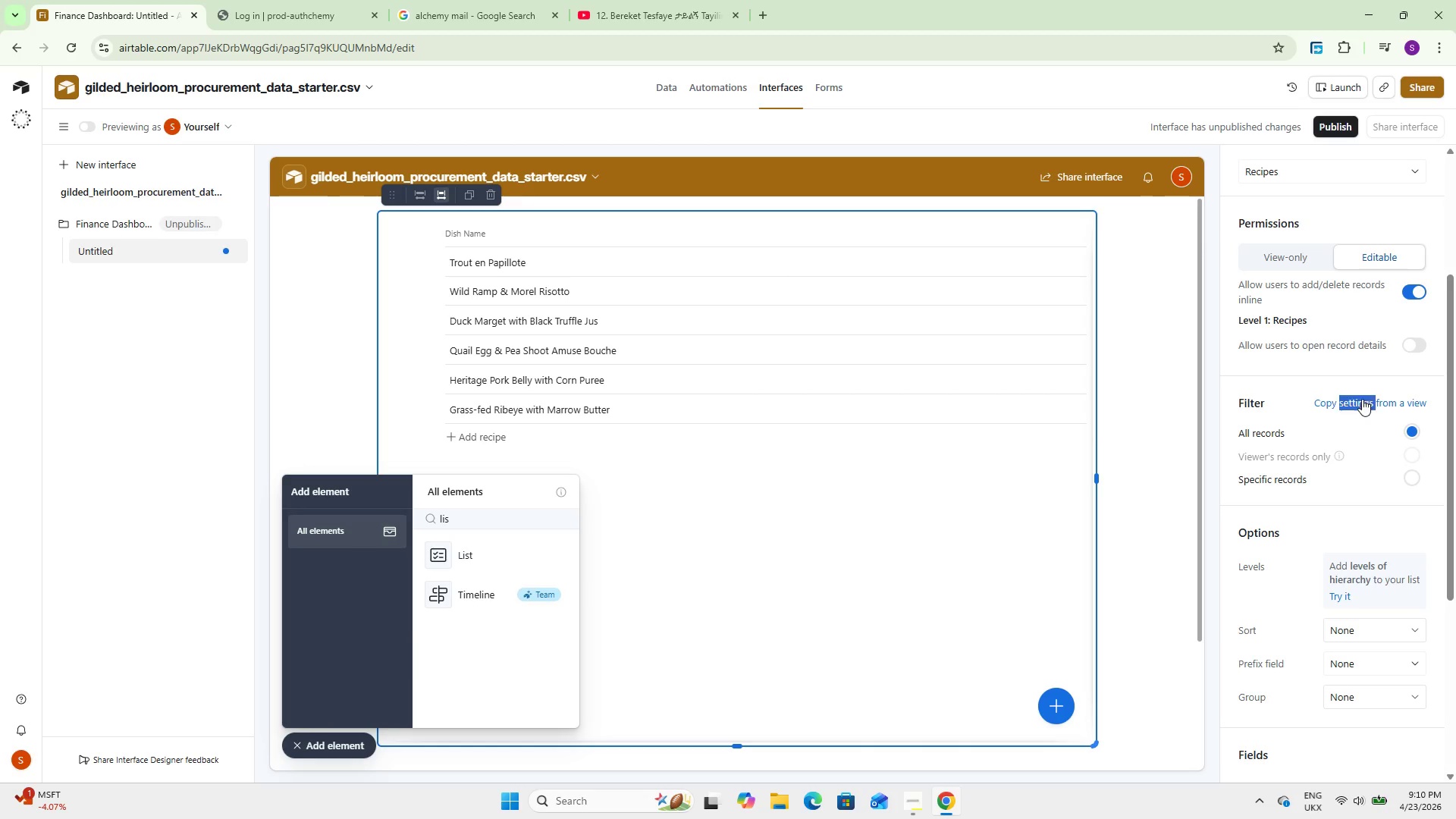 
triple_click([1362, 399])
 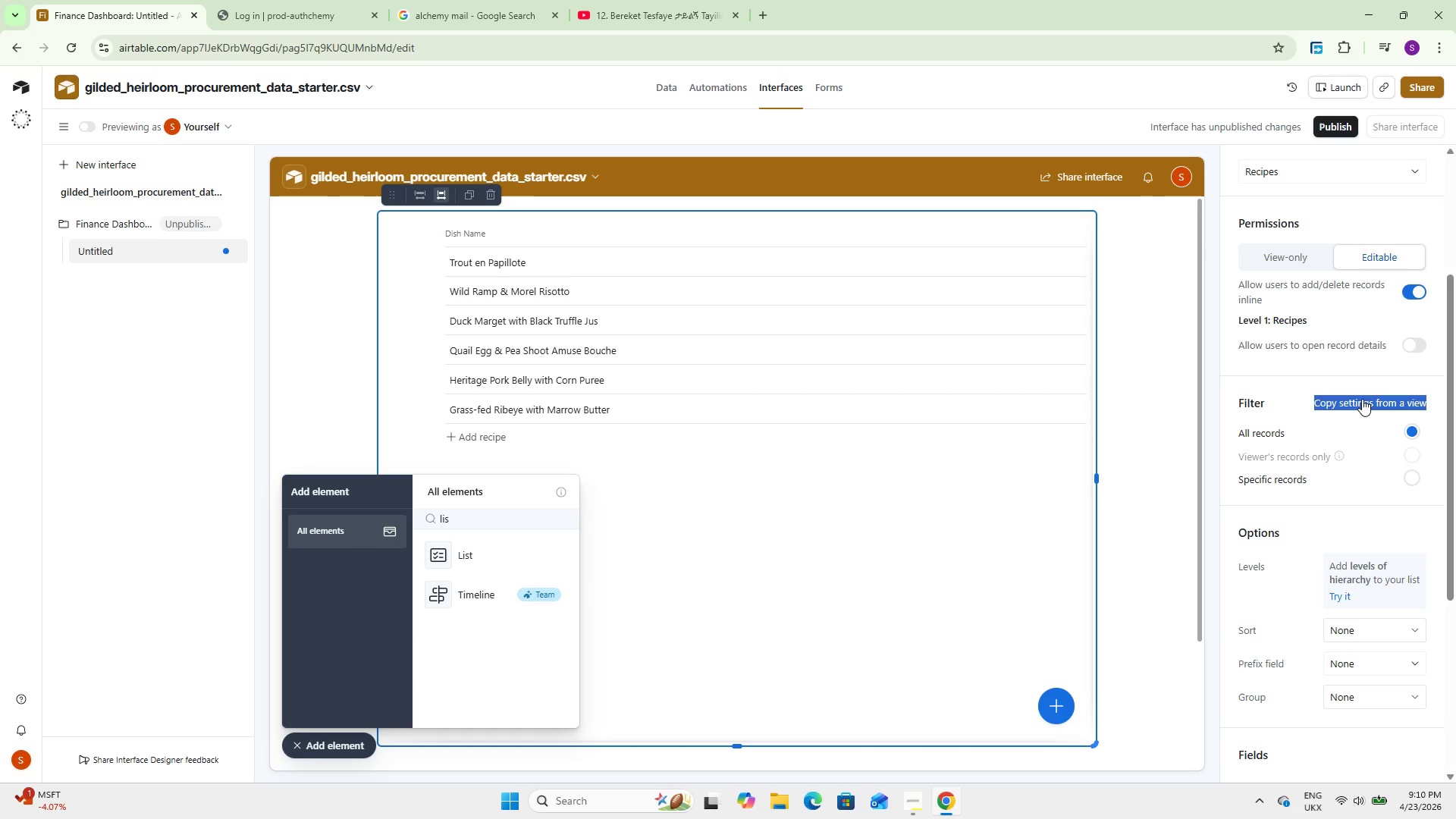 
triple_click([1362, 399])
 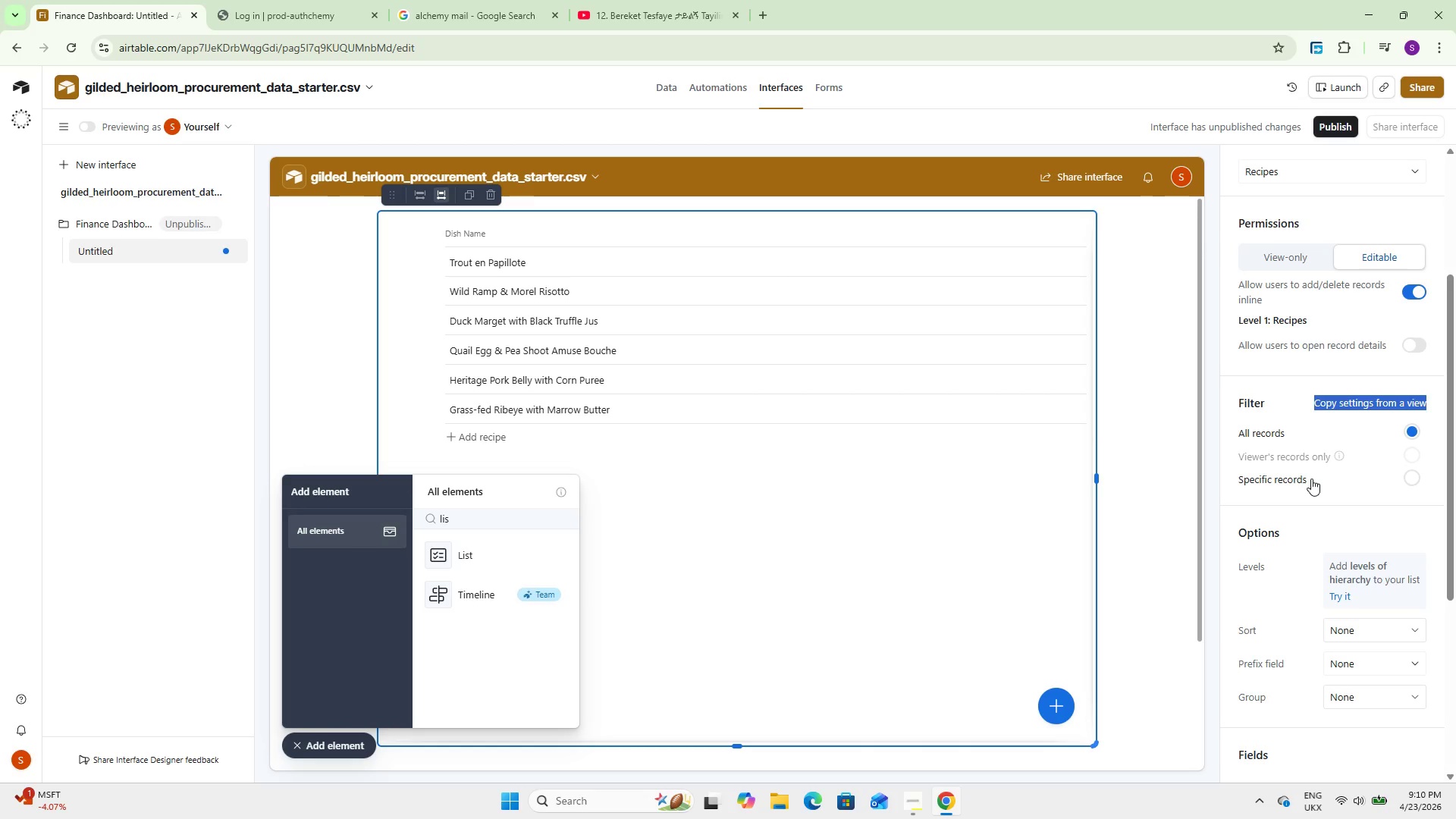 
left_click([1311, 479])
 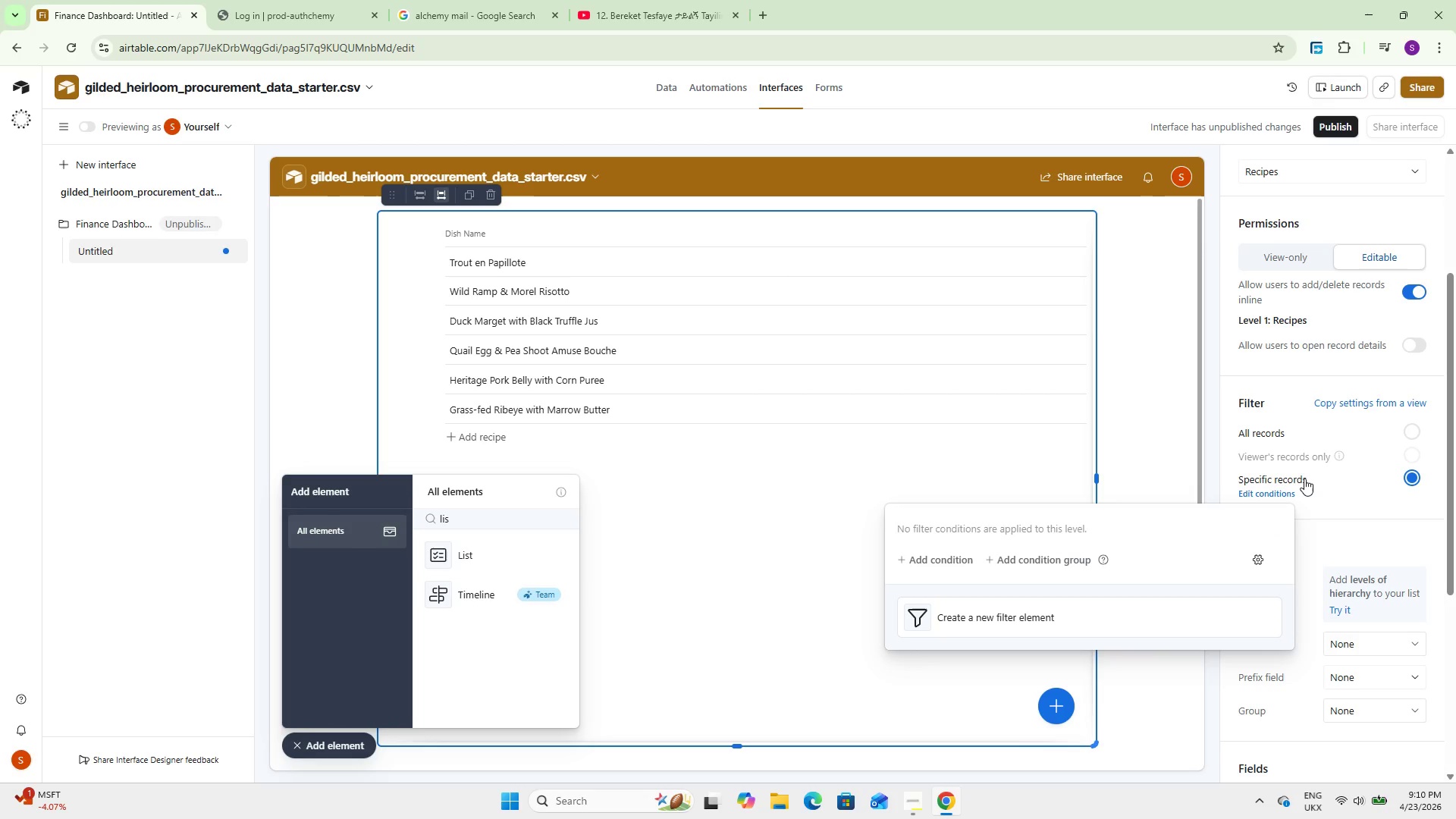 
wait(11.67)
 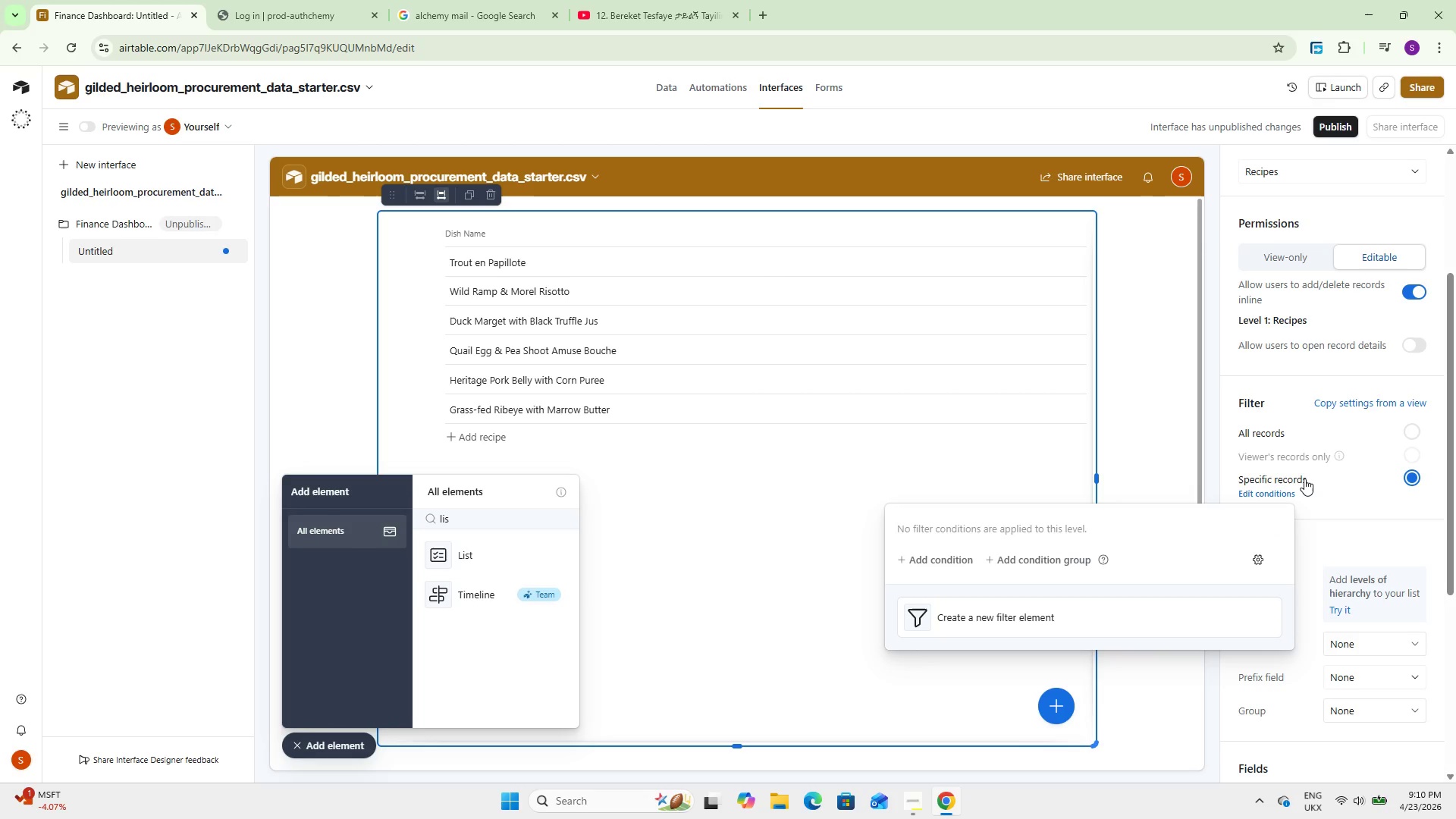 
left_click([907, 557])
 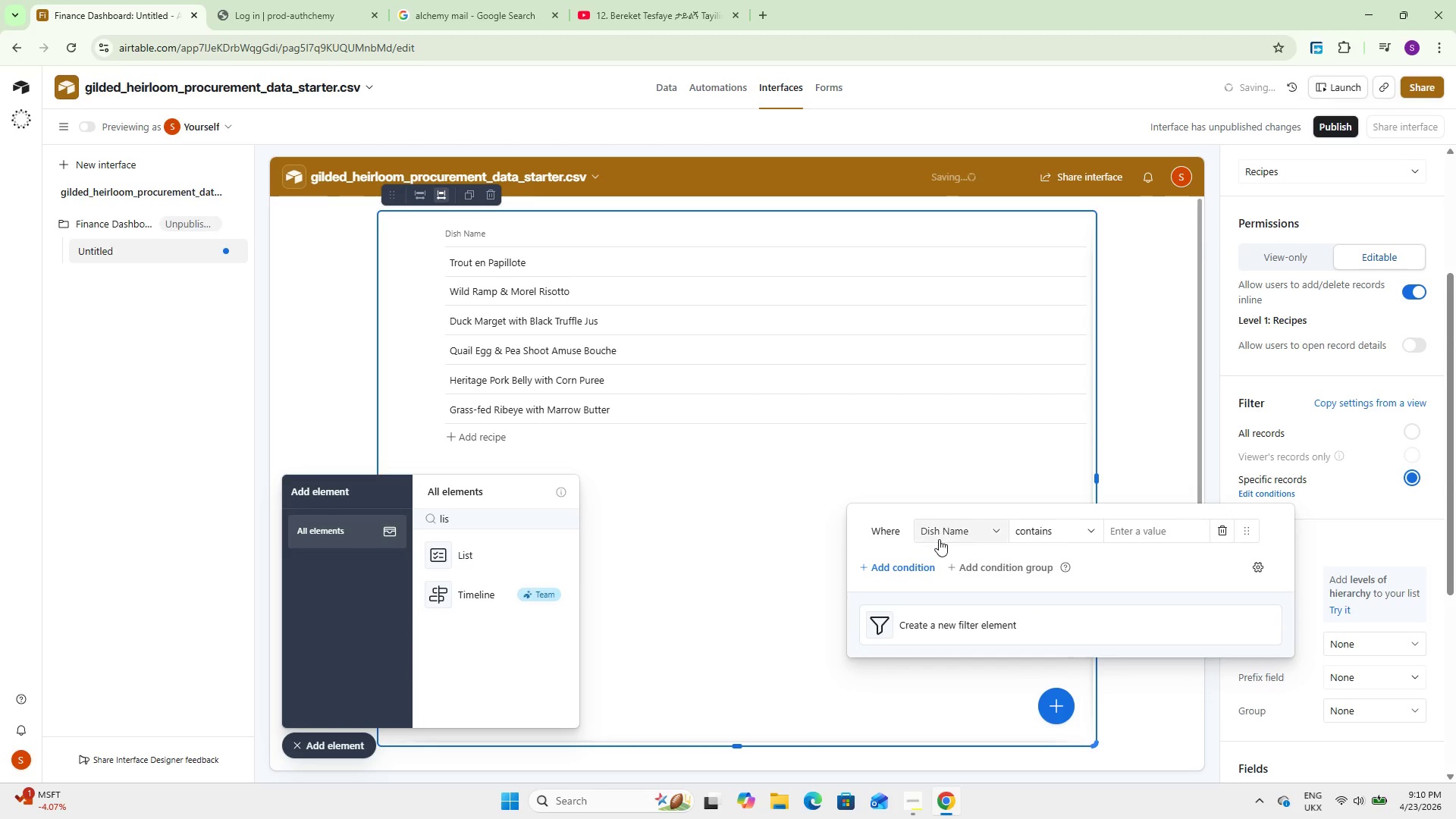 
left_click([941, 535])
 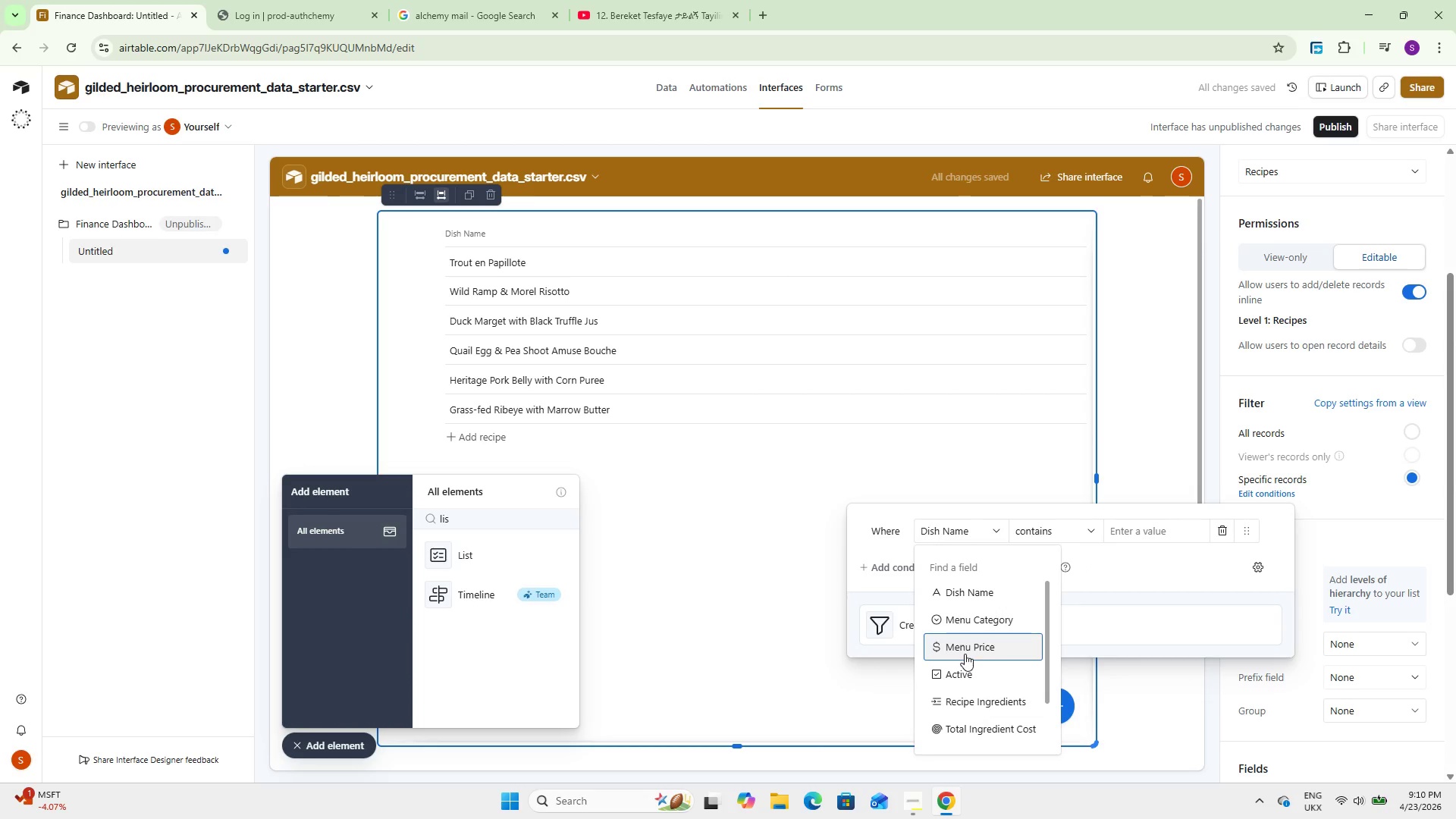 
left_click([968, 672])
 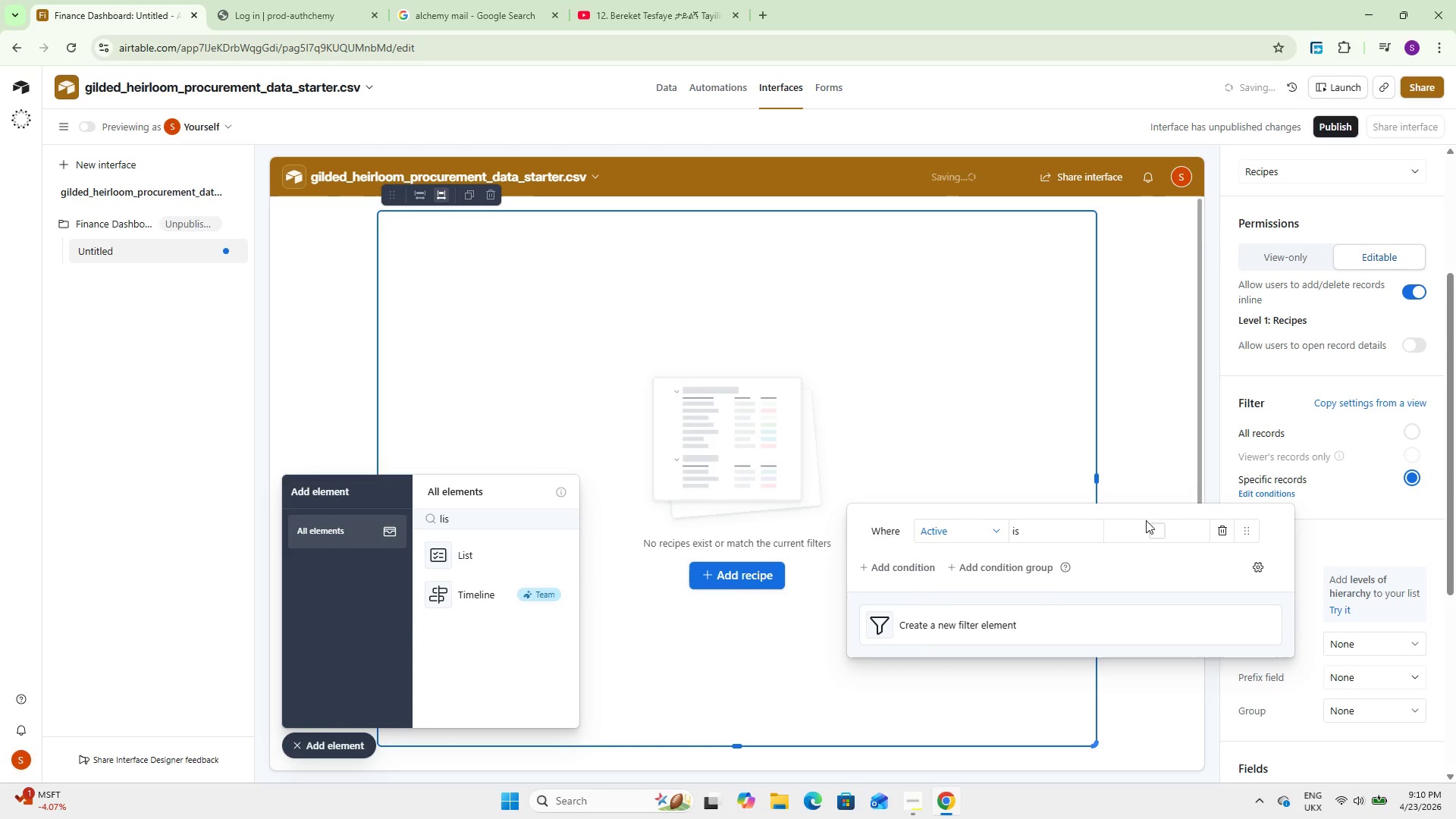 
left_click([1158, 529])
 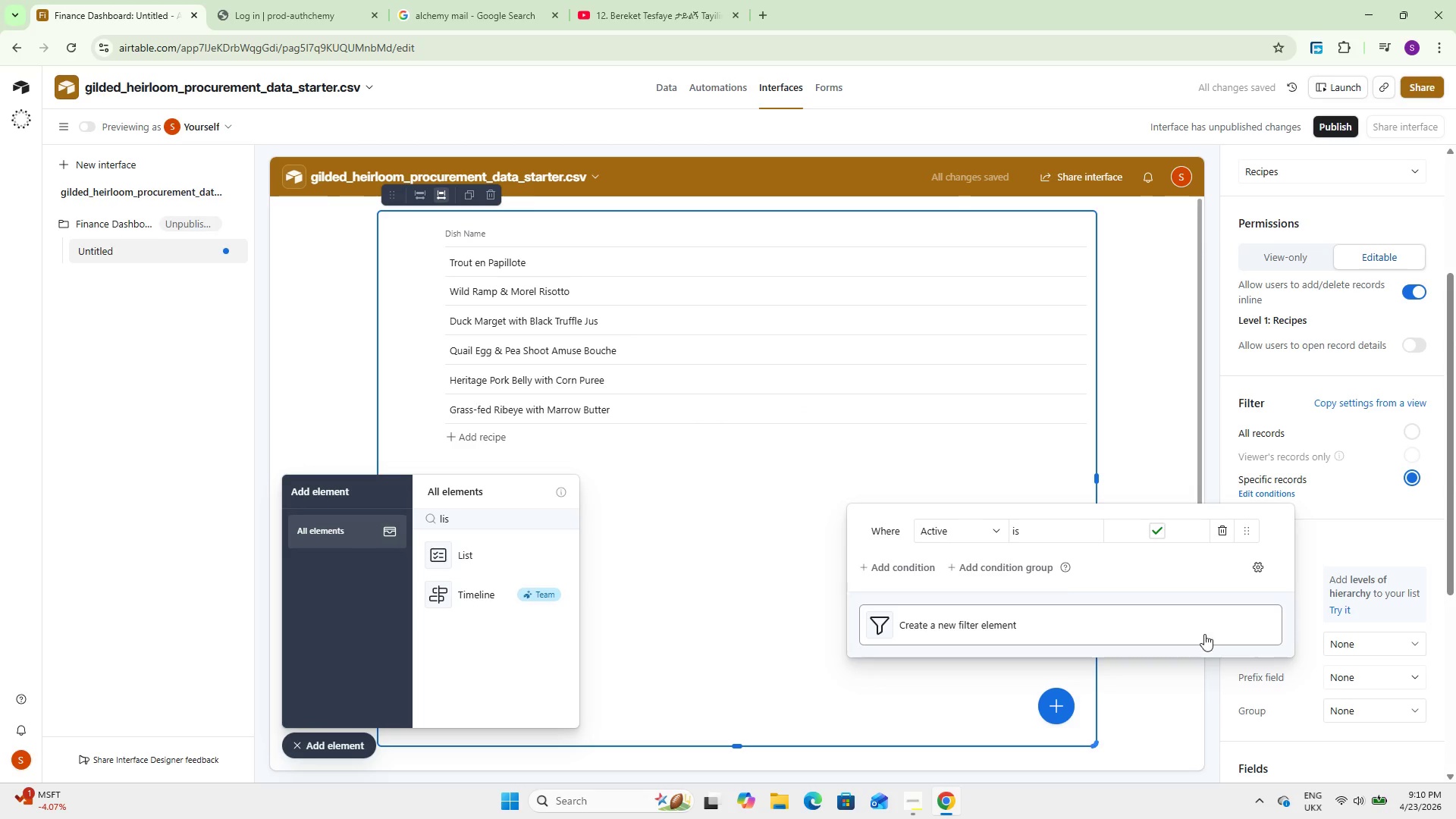 
left_click([1340, 530])
 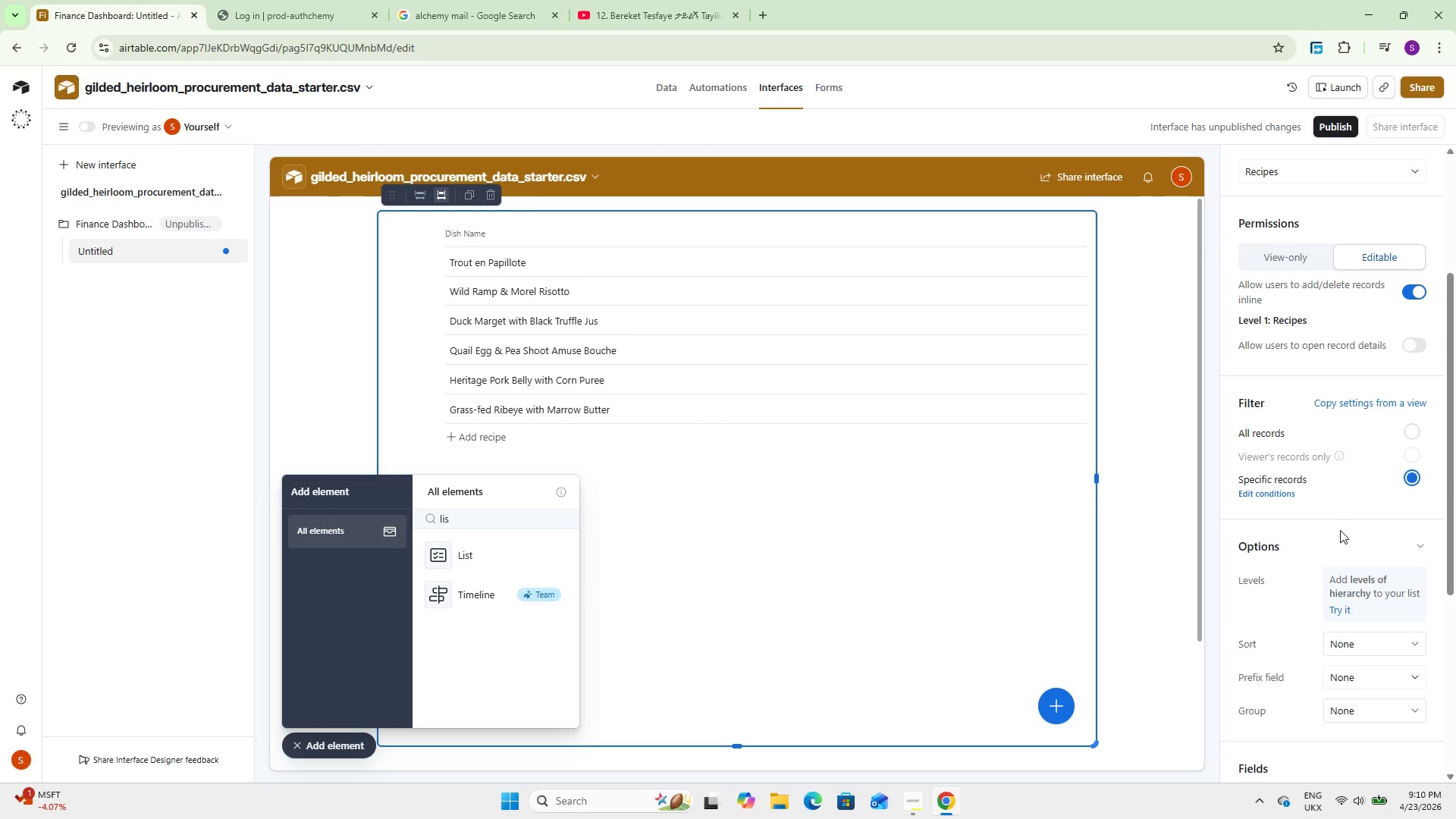 
wait(10.67)
 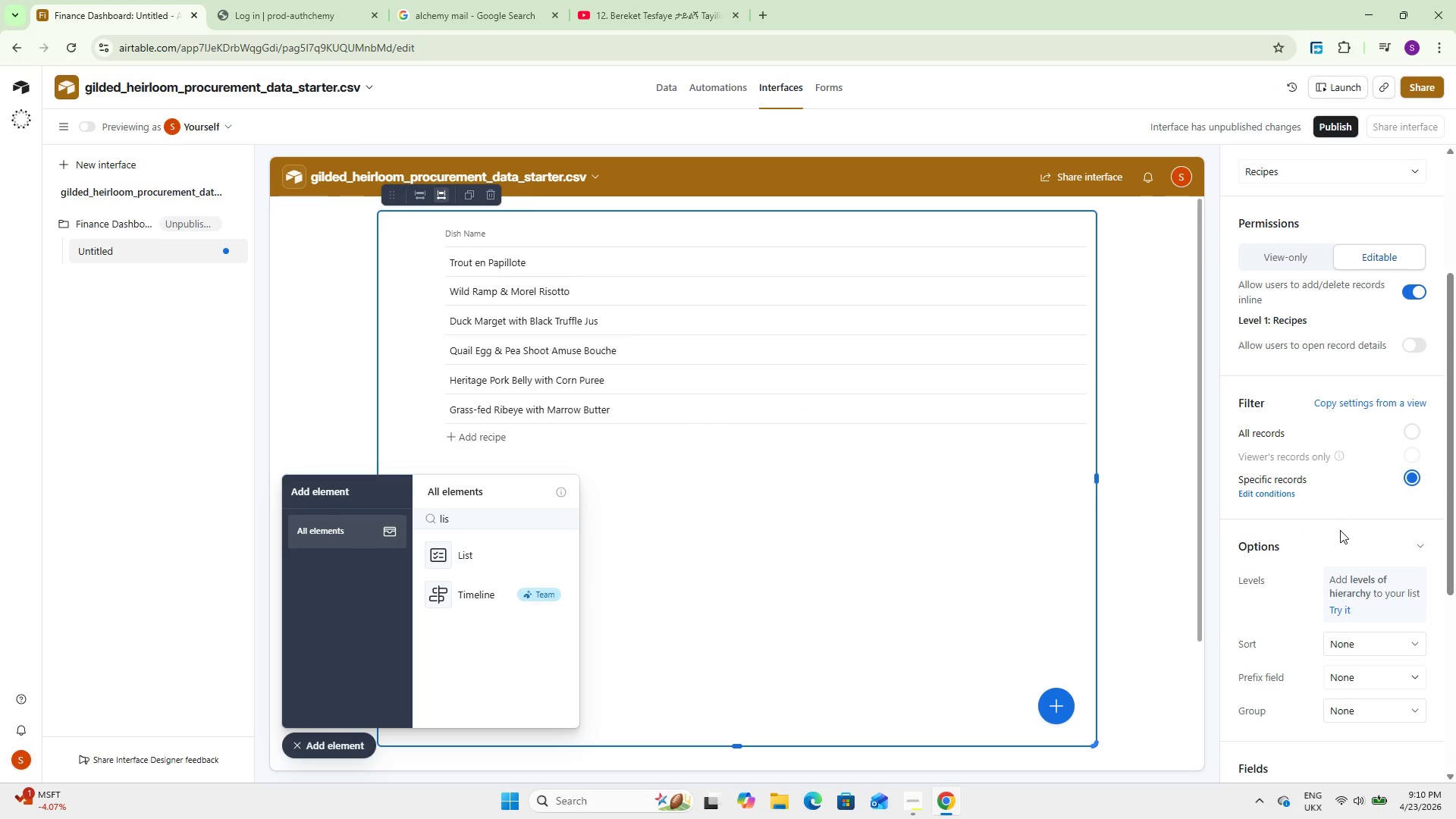 
scroll: coordinate [1348, 557], scroll_direction: down, amount: 2.0
 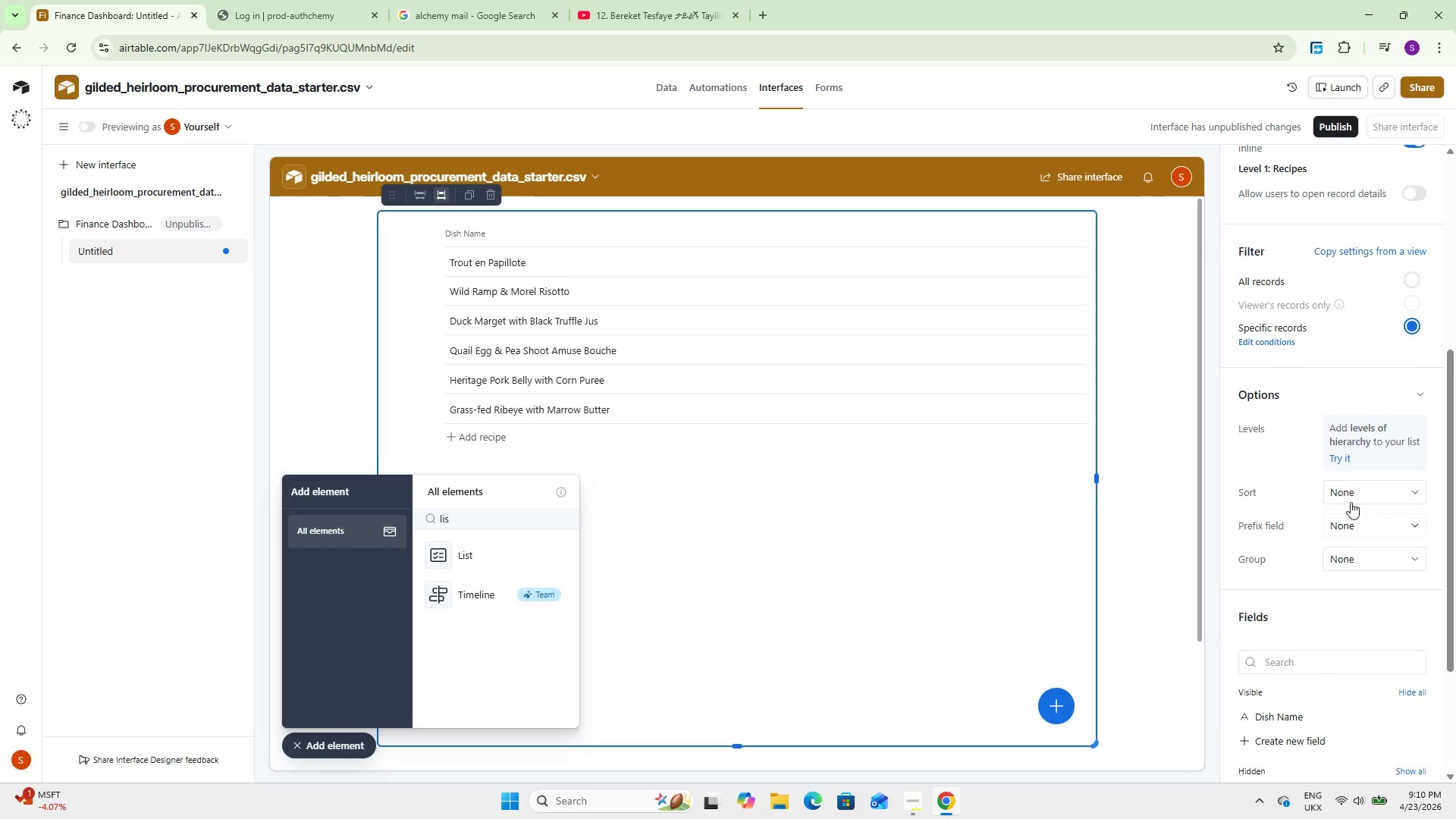 
left_click([1354, 497])
 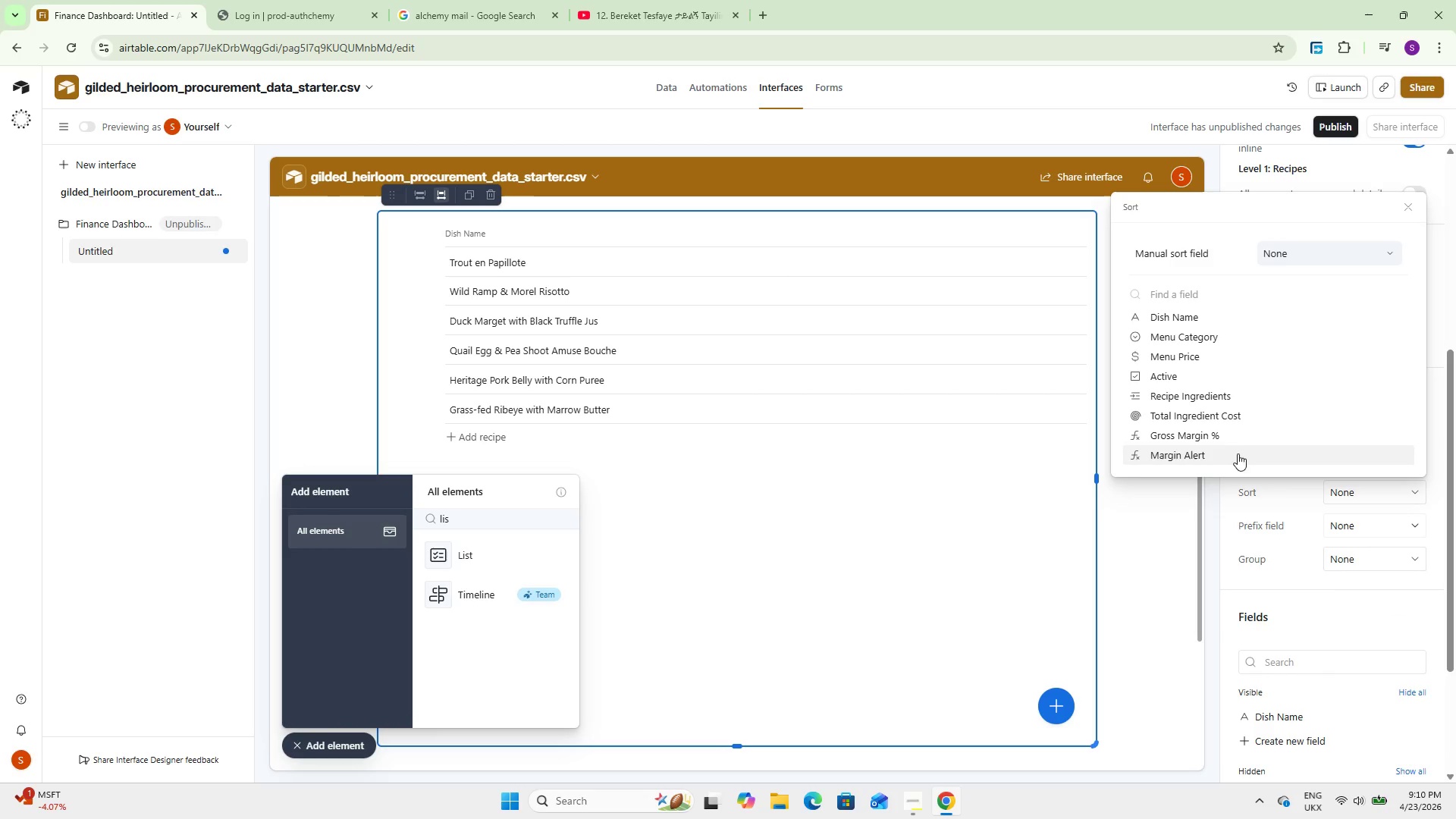 
left_click([1225, 436])
 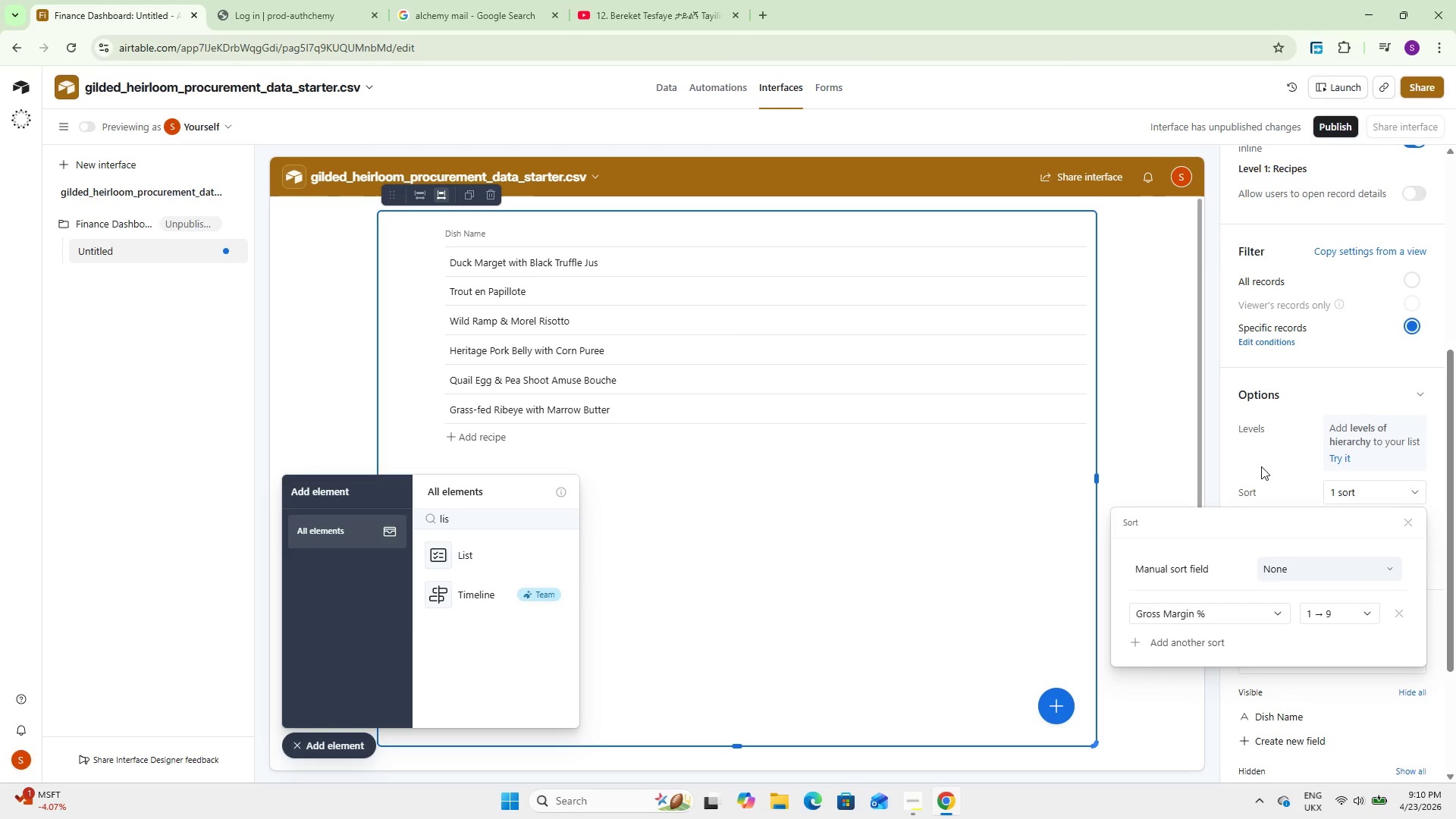 
wait(12.39)
 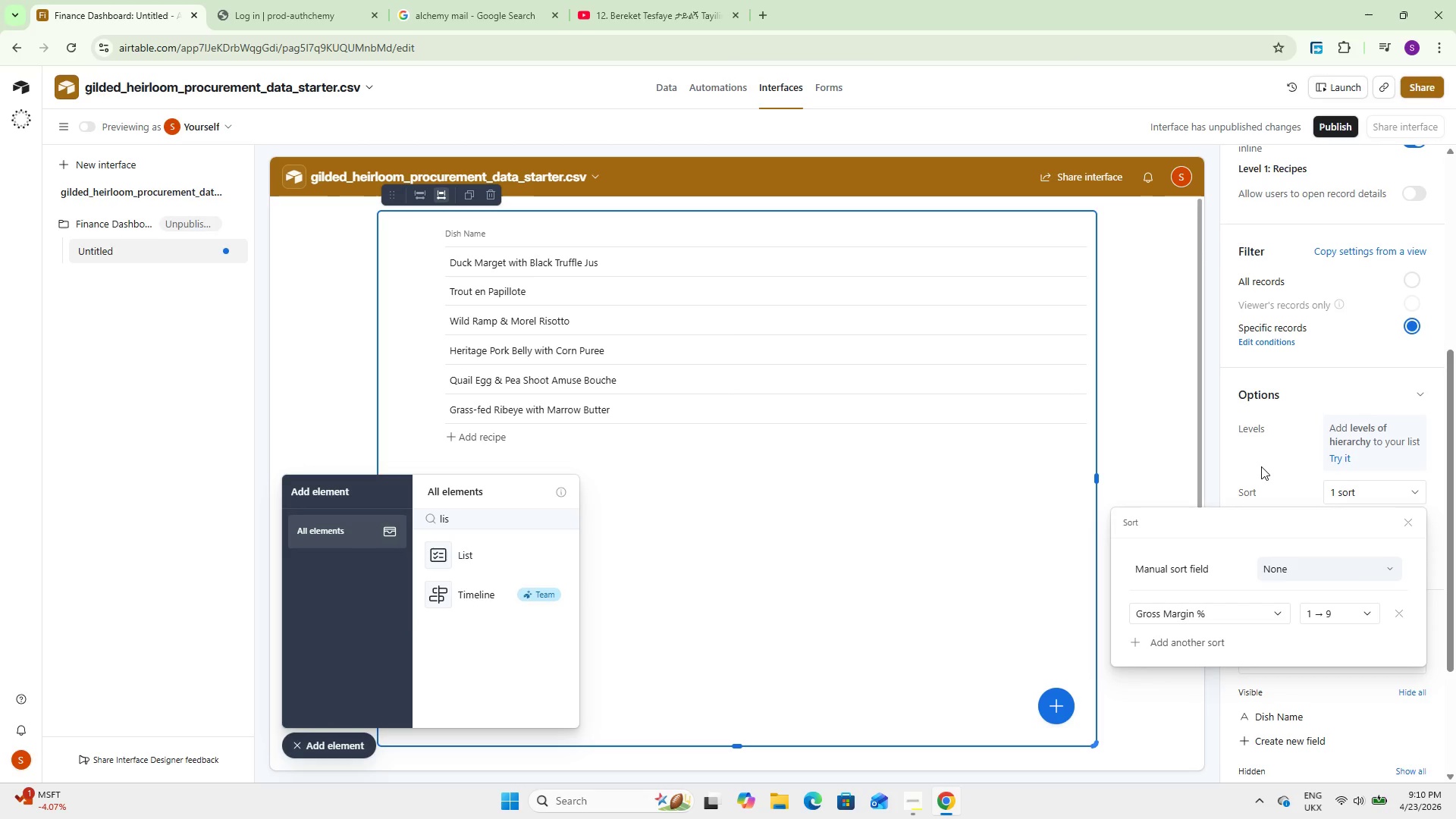 
left_click([1261, 465])
 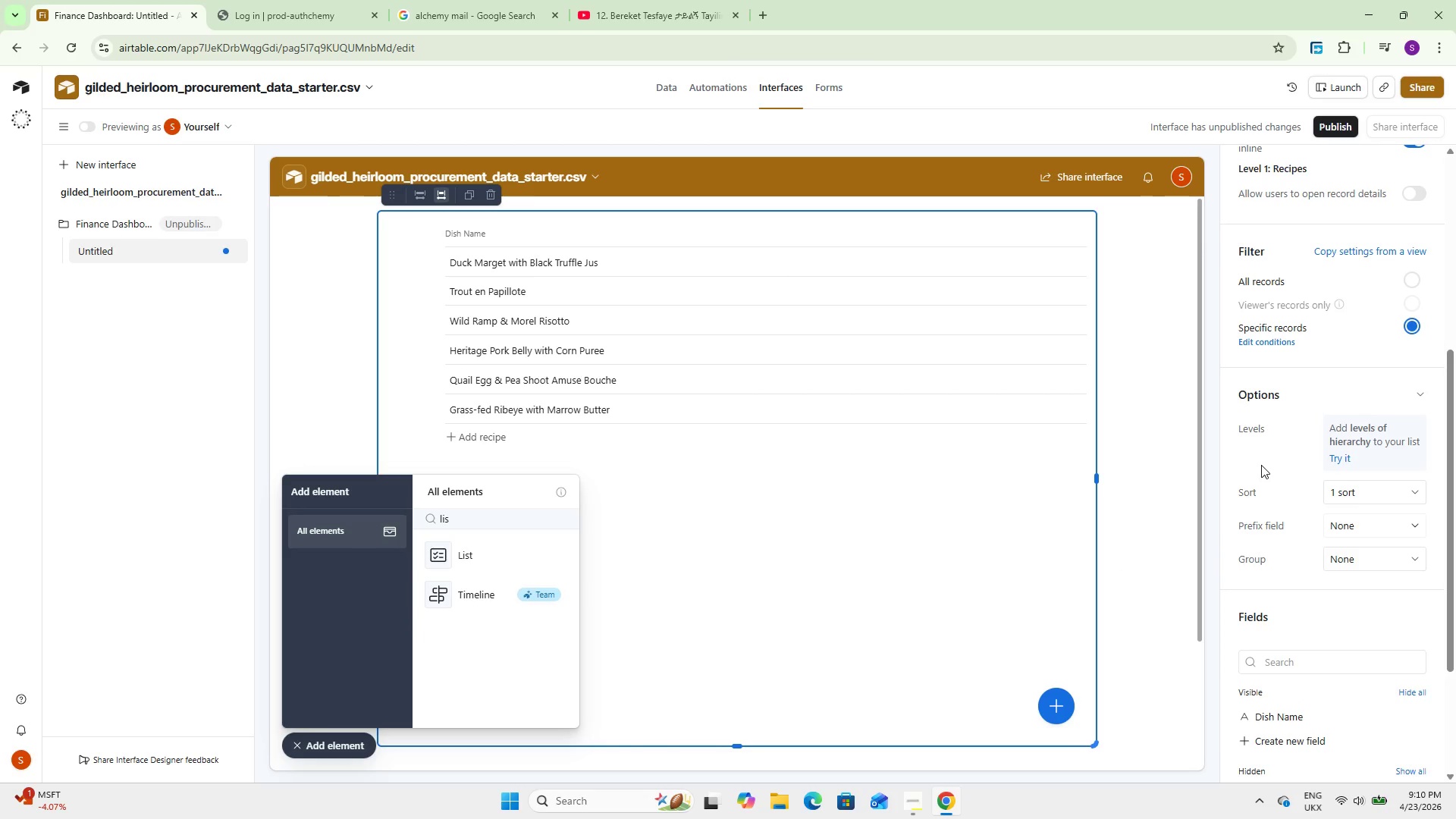 
scroll: coordinate [1261, 465], scroll_direction: down, amount: 2.0
 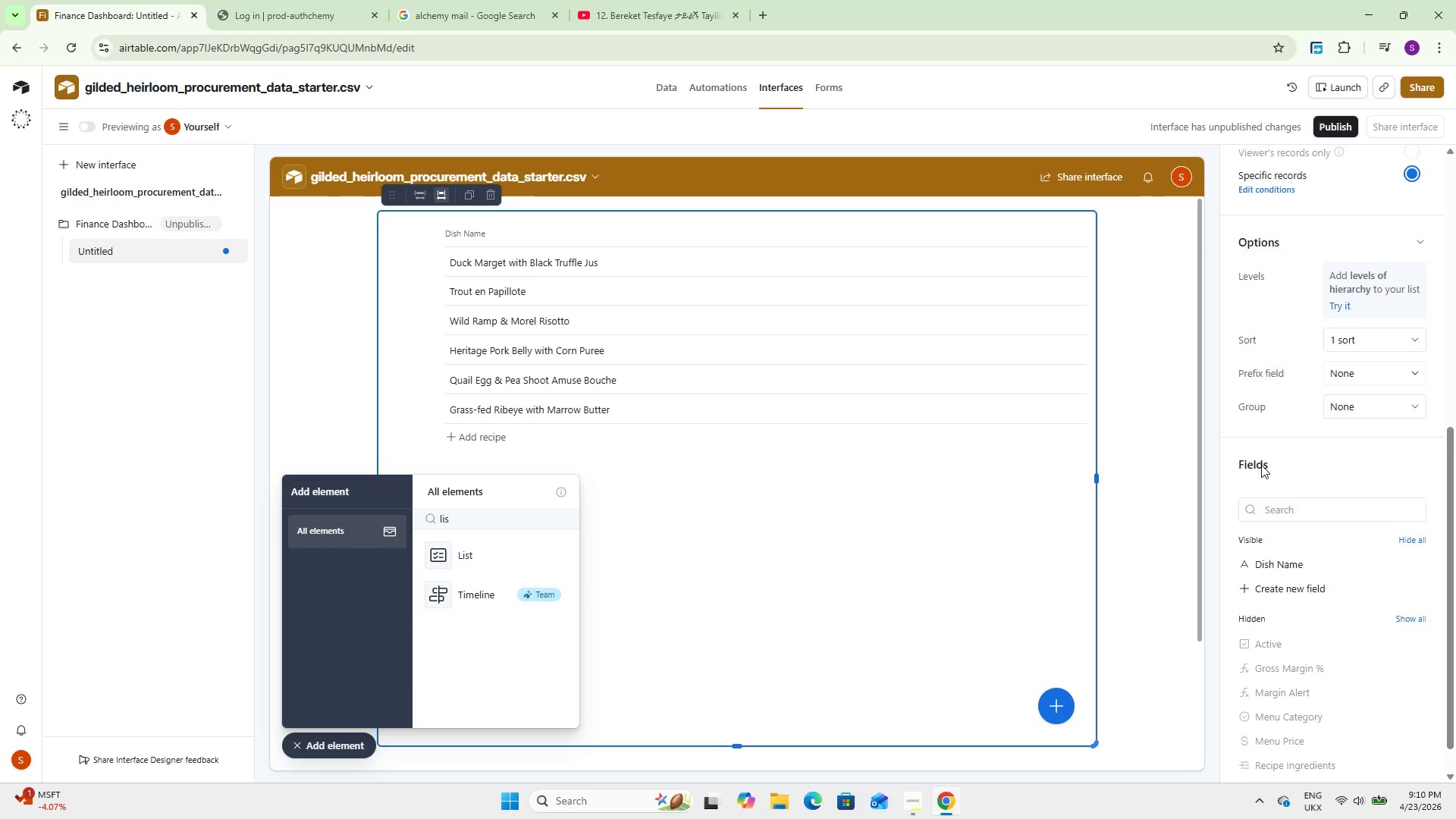 
scroll: coordinate [1261, 465], scroll_direction: up, amount: 1.0
 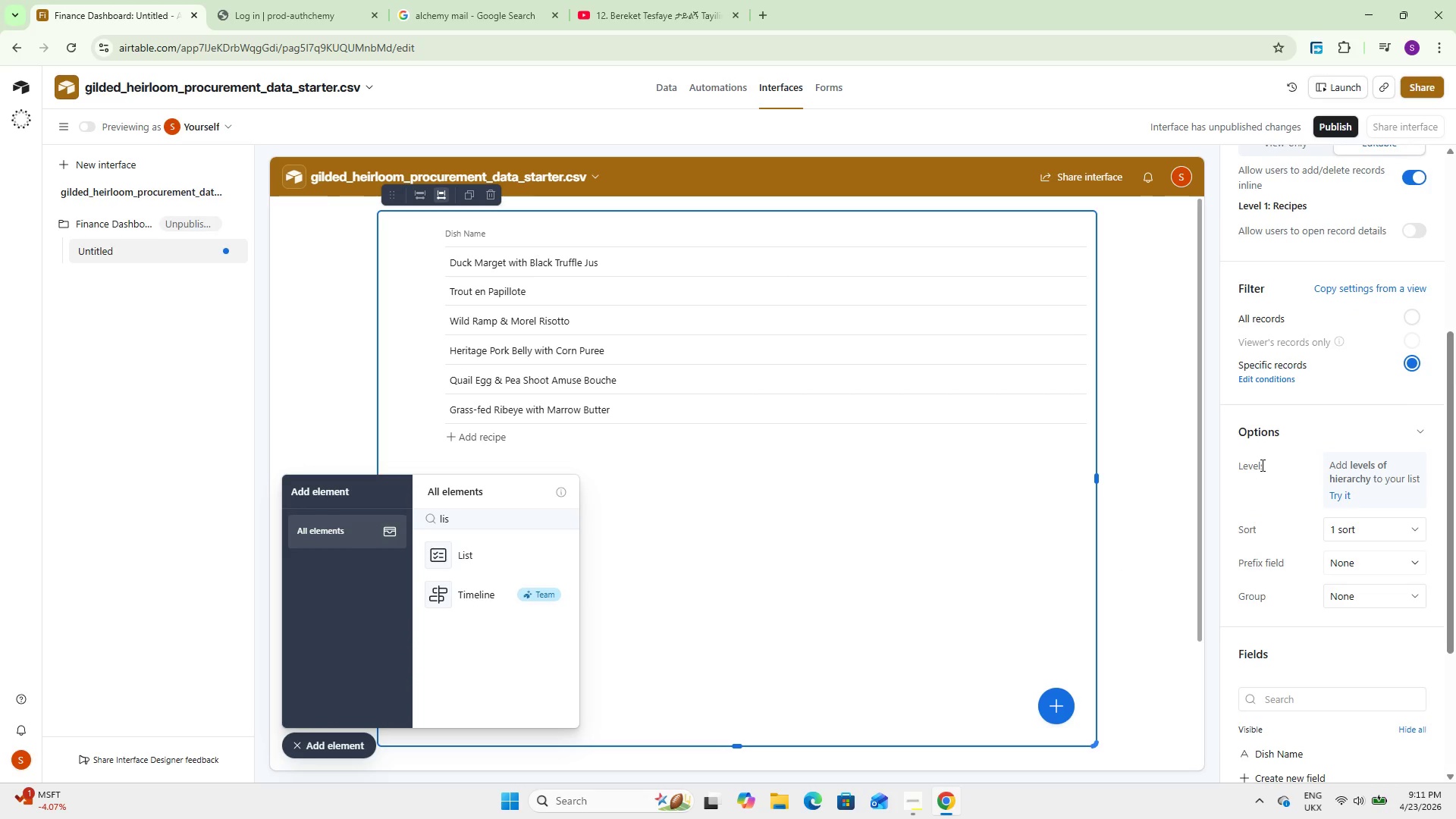 
wait(8.17)
 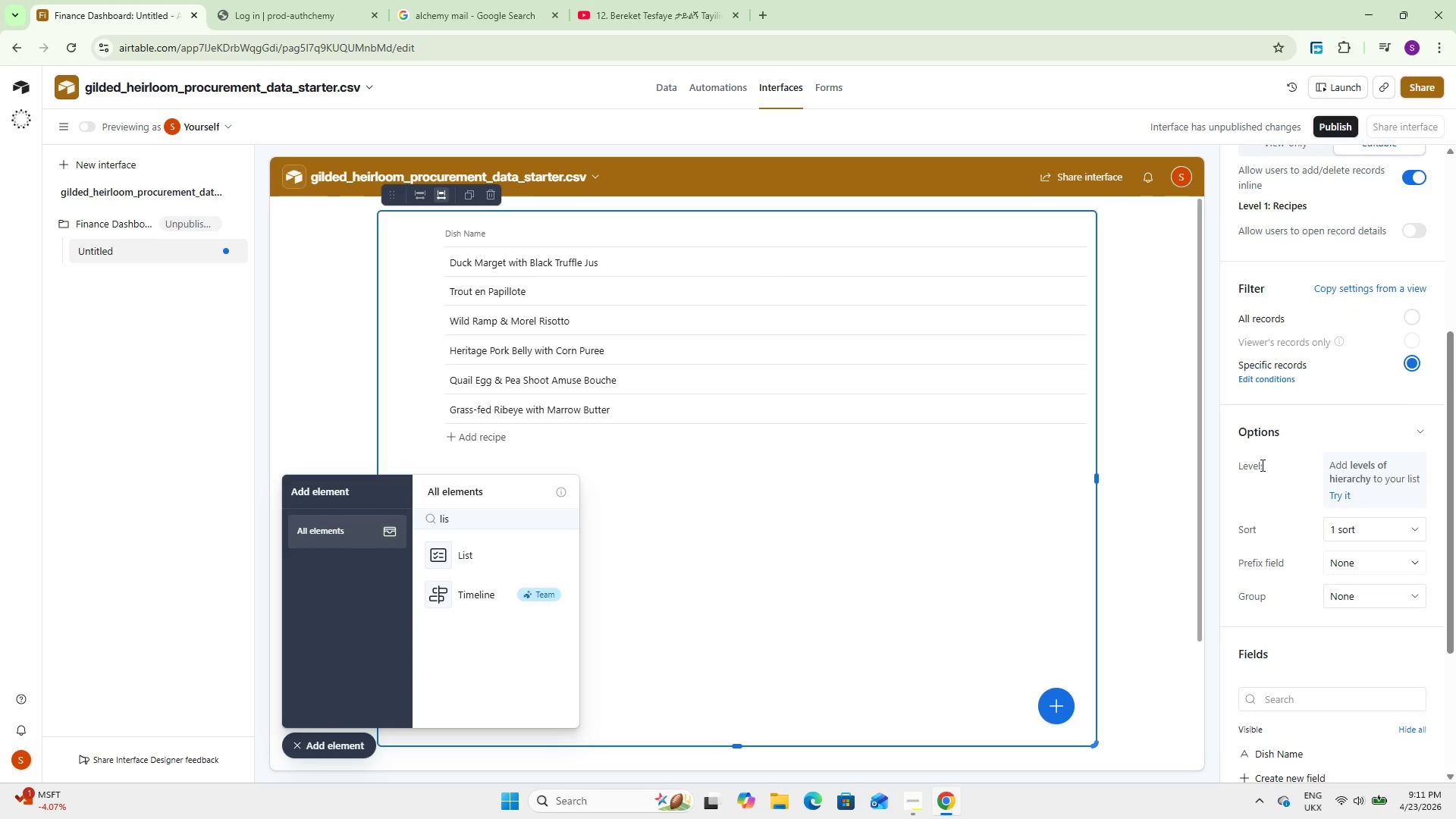 
scroll: coordinate [1335, 440], scroll_direction: up, amount: 5.0
 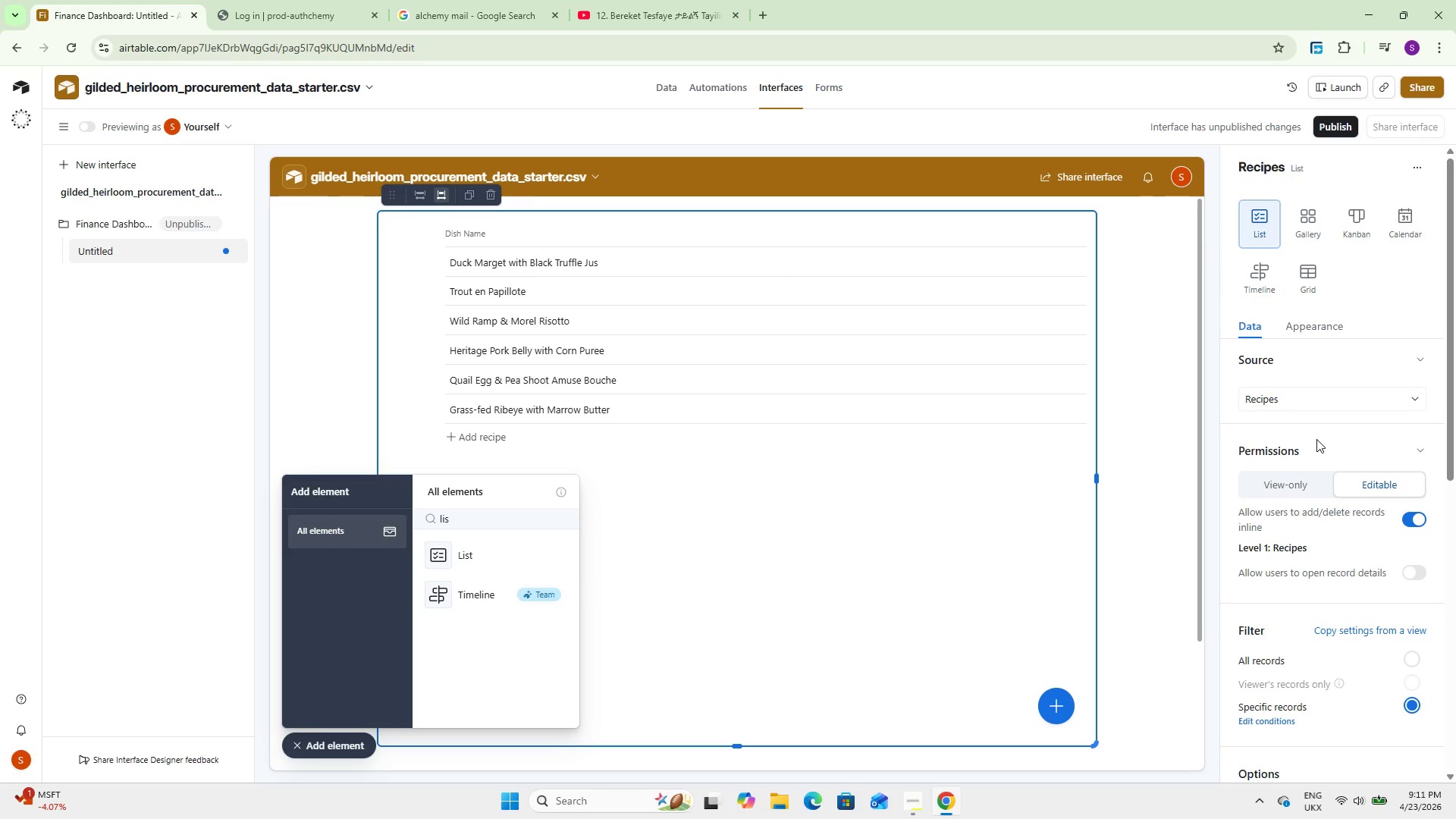 
scroll: coordinate [1308, 442], scroll_direction: down, amount: 2.0
 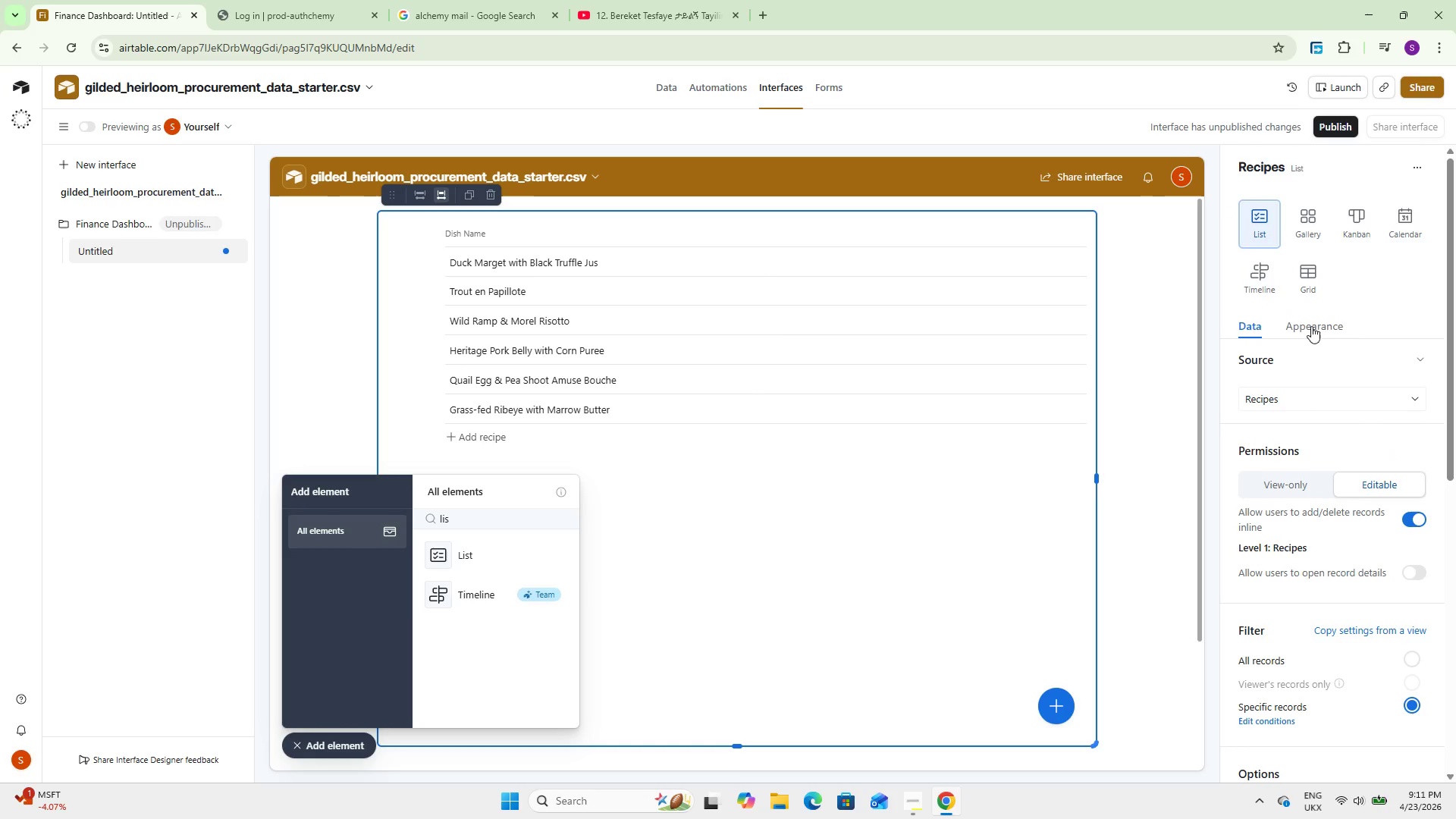 
left_click([1311, 326])
 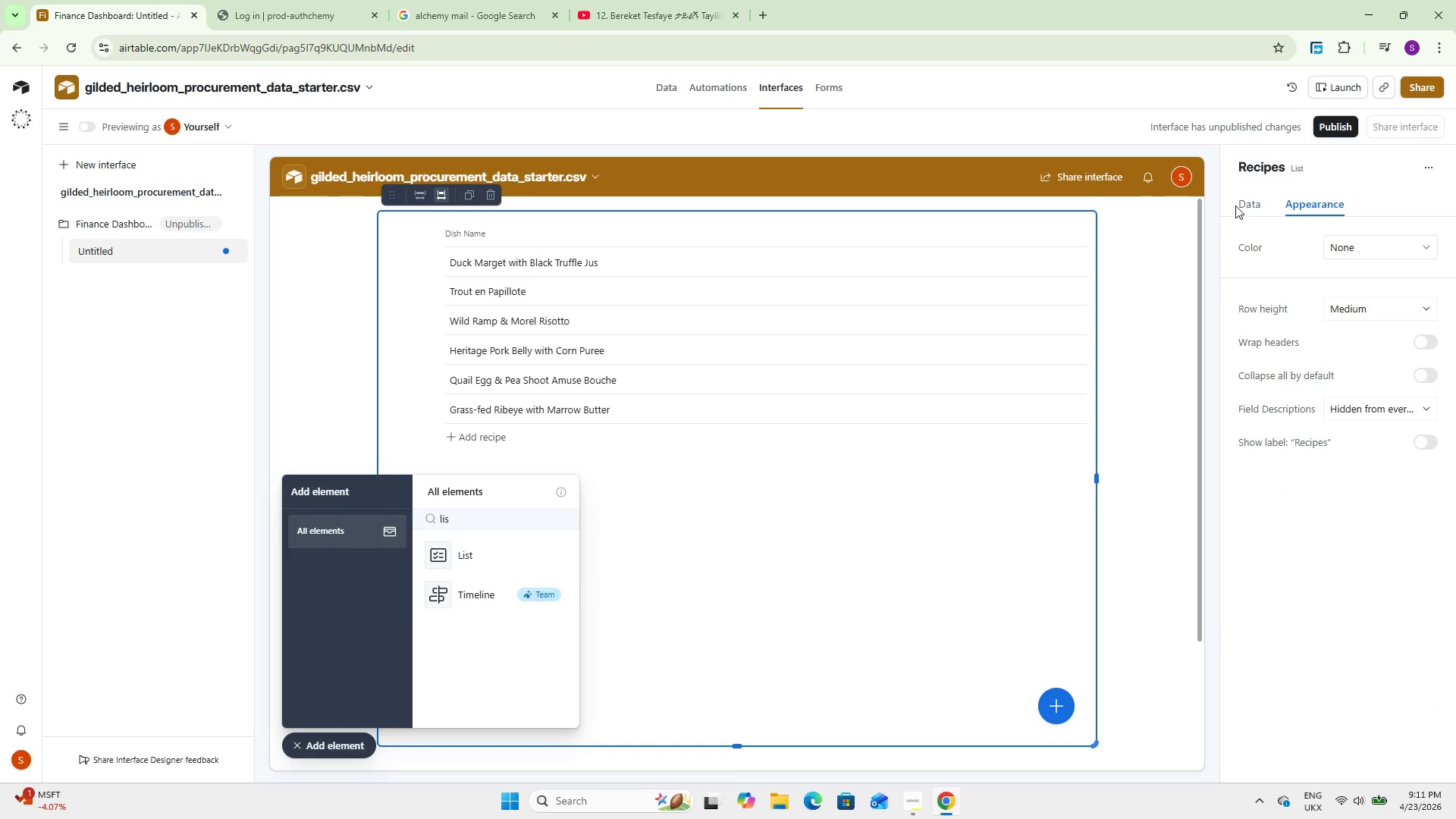 
double_click([1254, 206])
 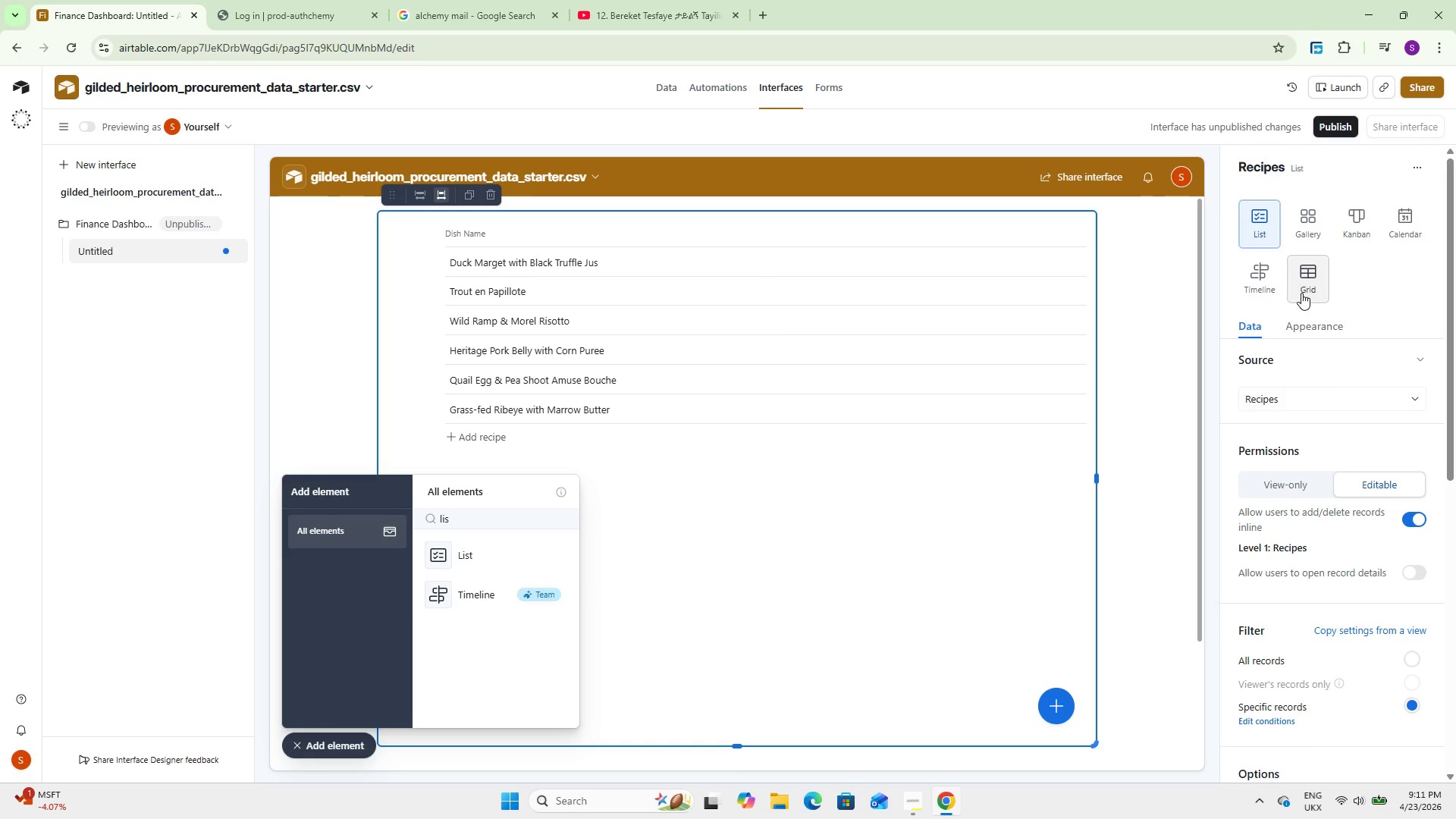 
scroll: coordinate [1300, 334], scroll_direction: up, amount: 2.0
 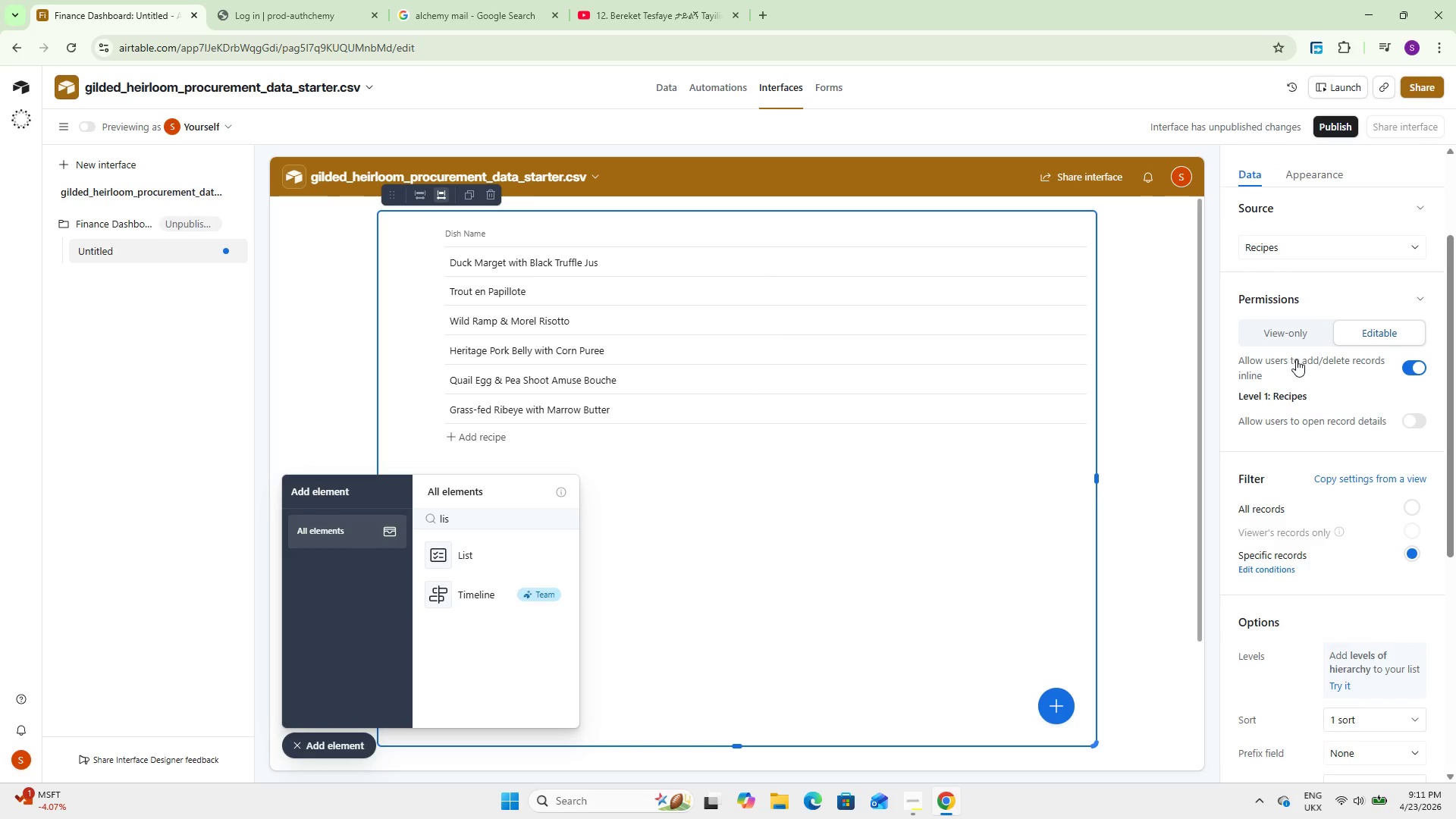 
scroll: coordinate [1296, 363], scroll_direction: down, amount: 3.0
 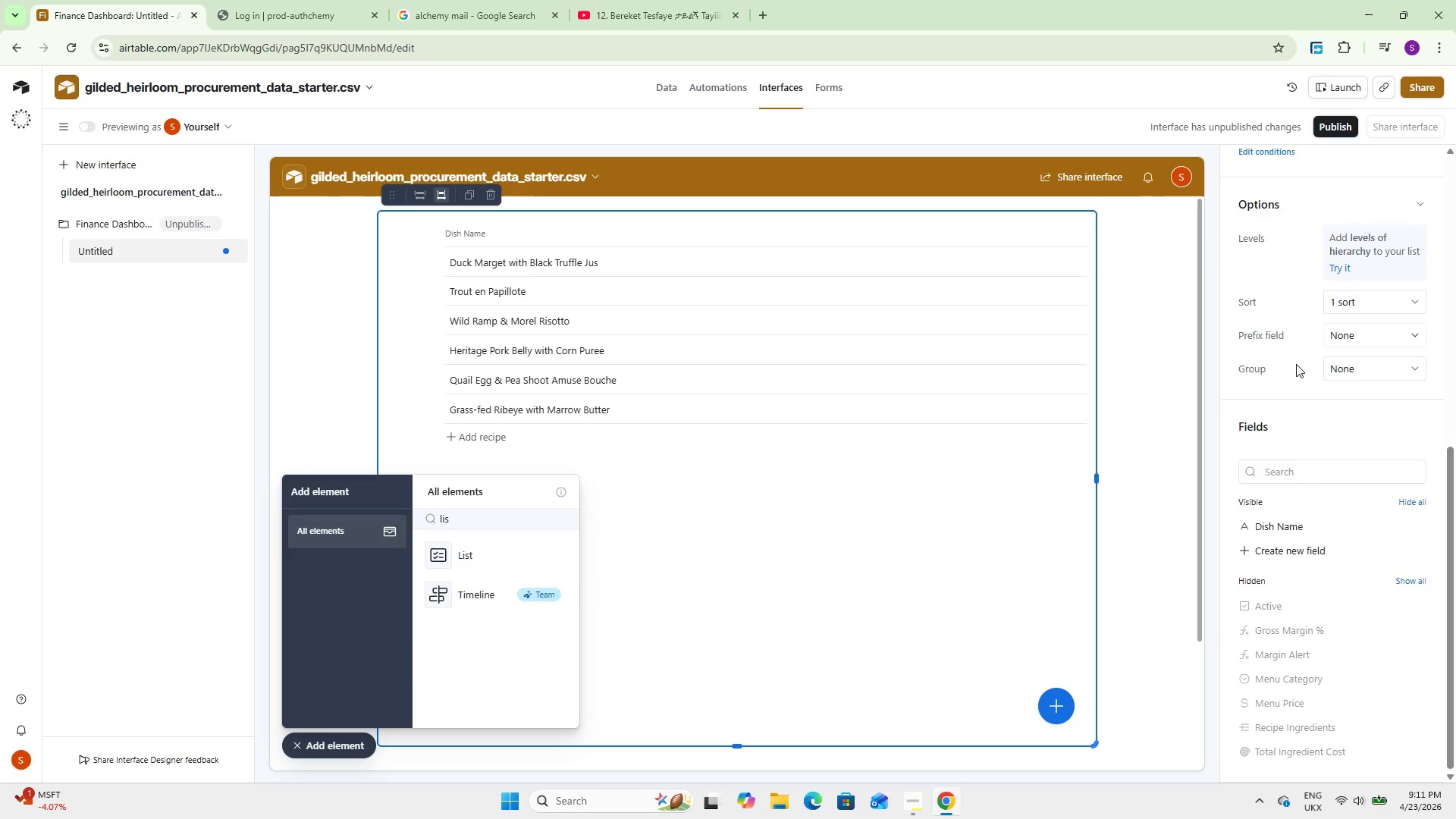 
wait(10.89)
 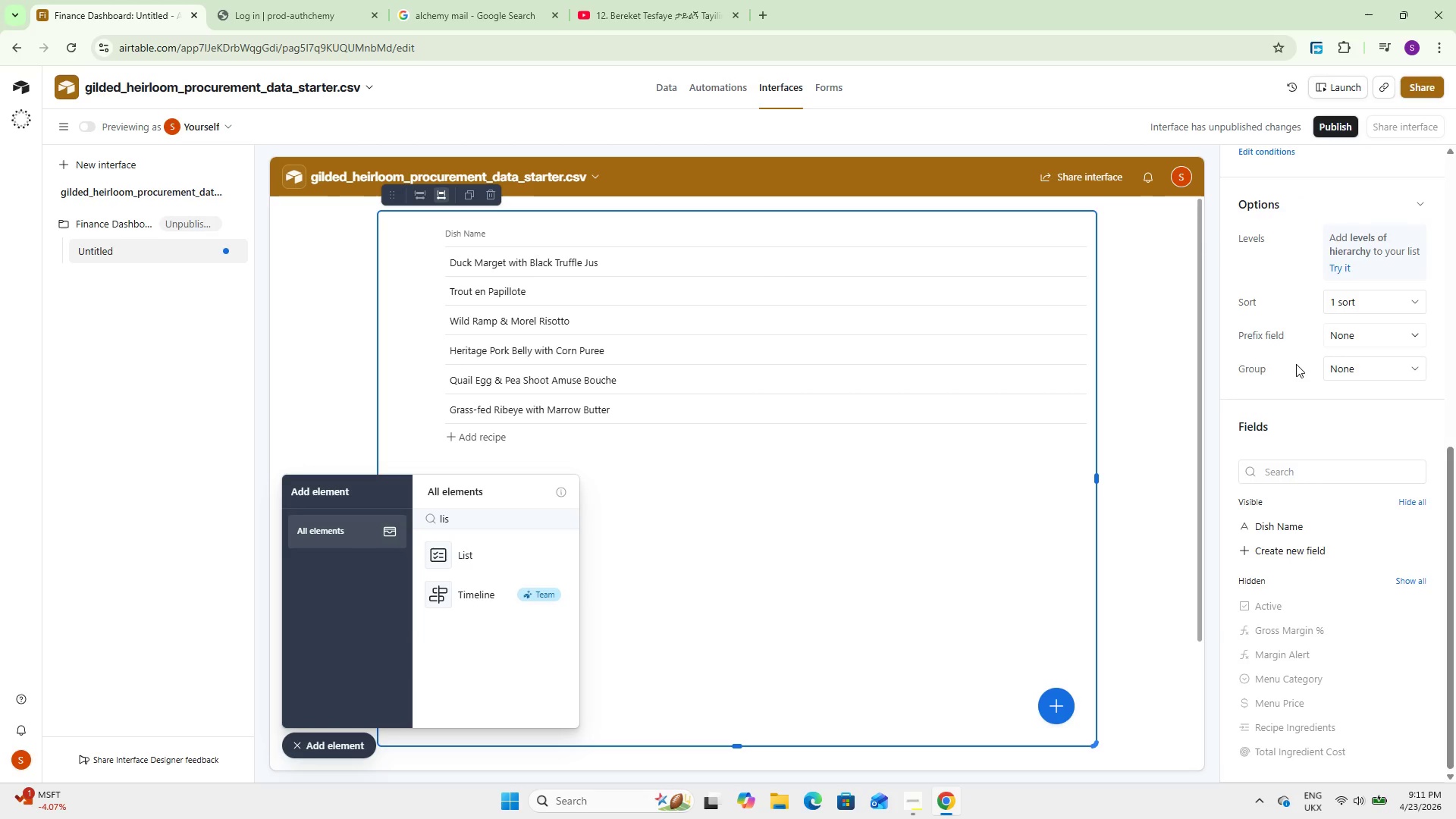 
scroll: coordinate [1330, 575], scroll_direction: down, amount: 3.0
 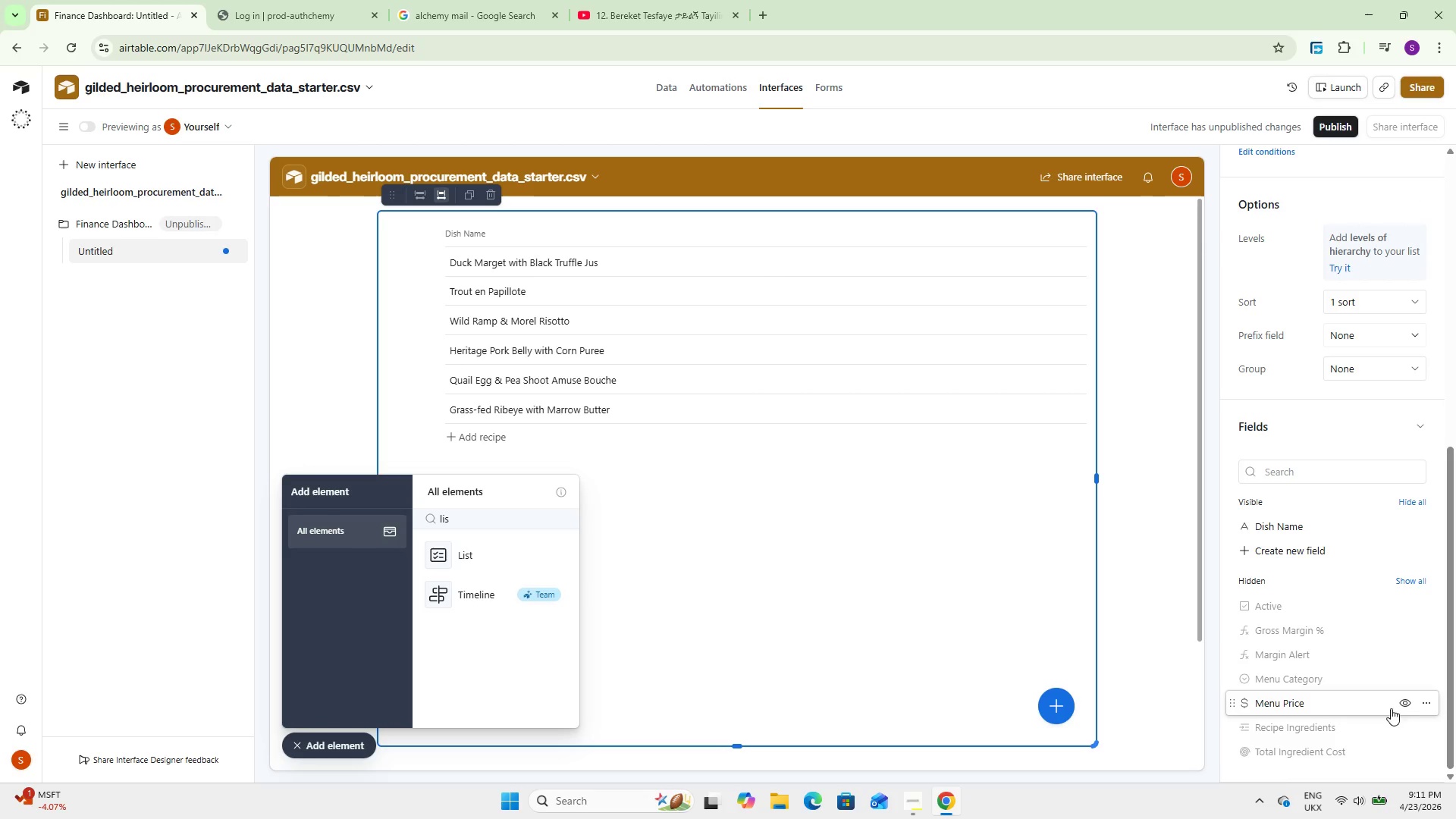 
left_click([1410, 708])
 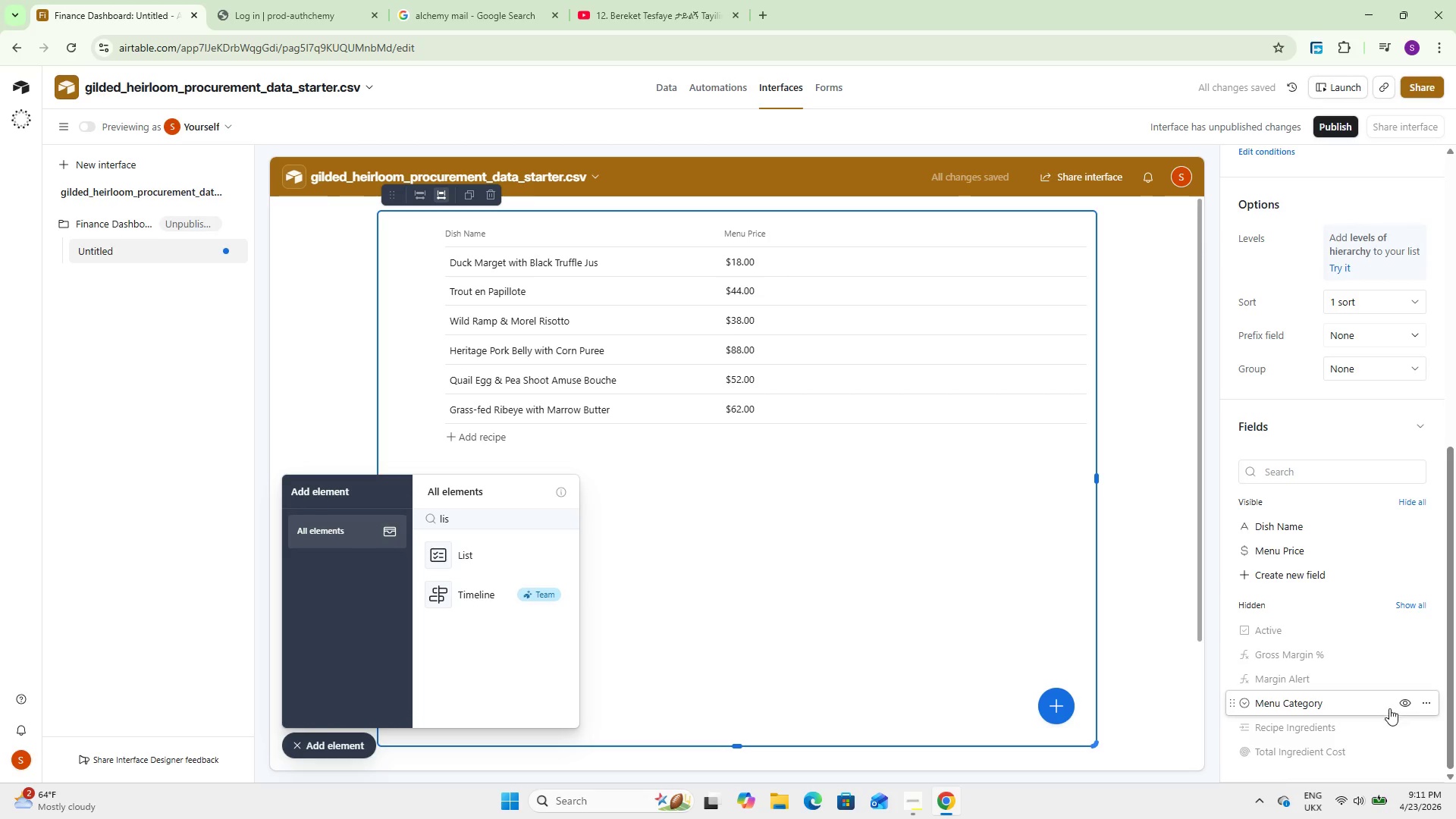 
left_click([1404, 652])
 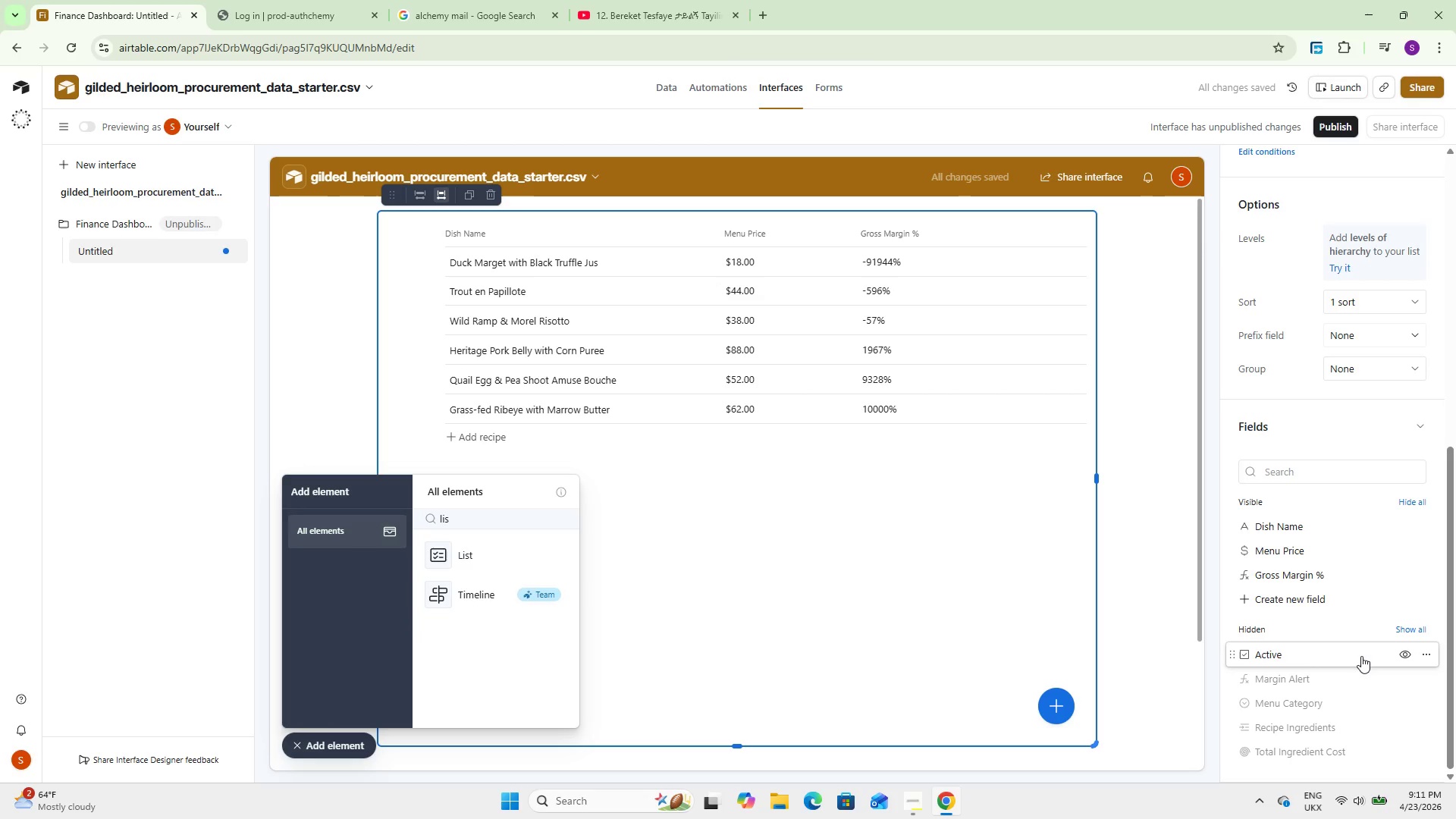 
wait(5.86)
 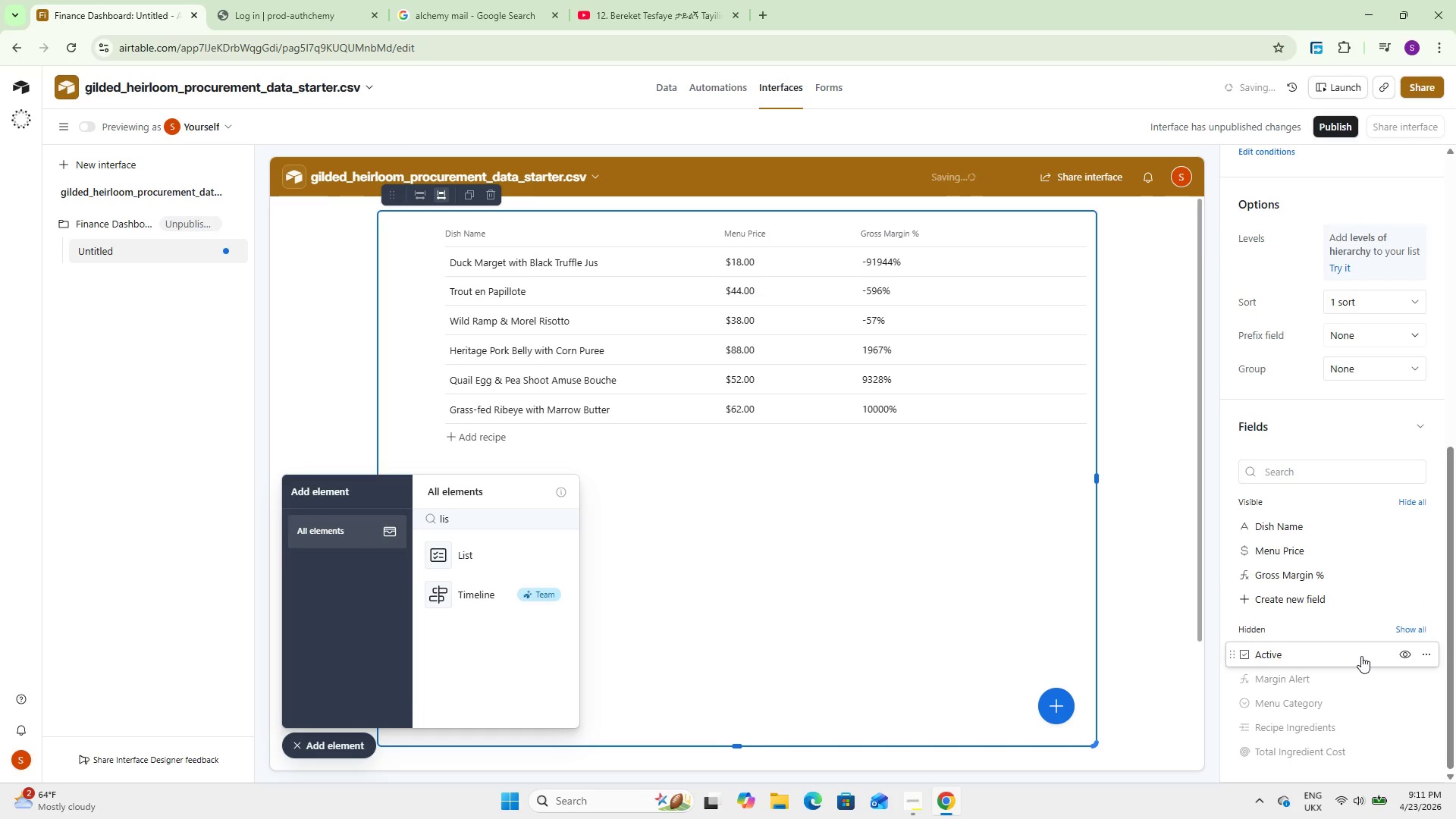 
left_click([1402, 672])
 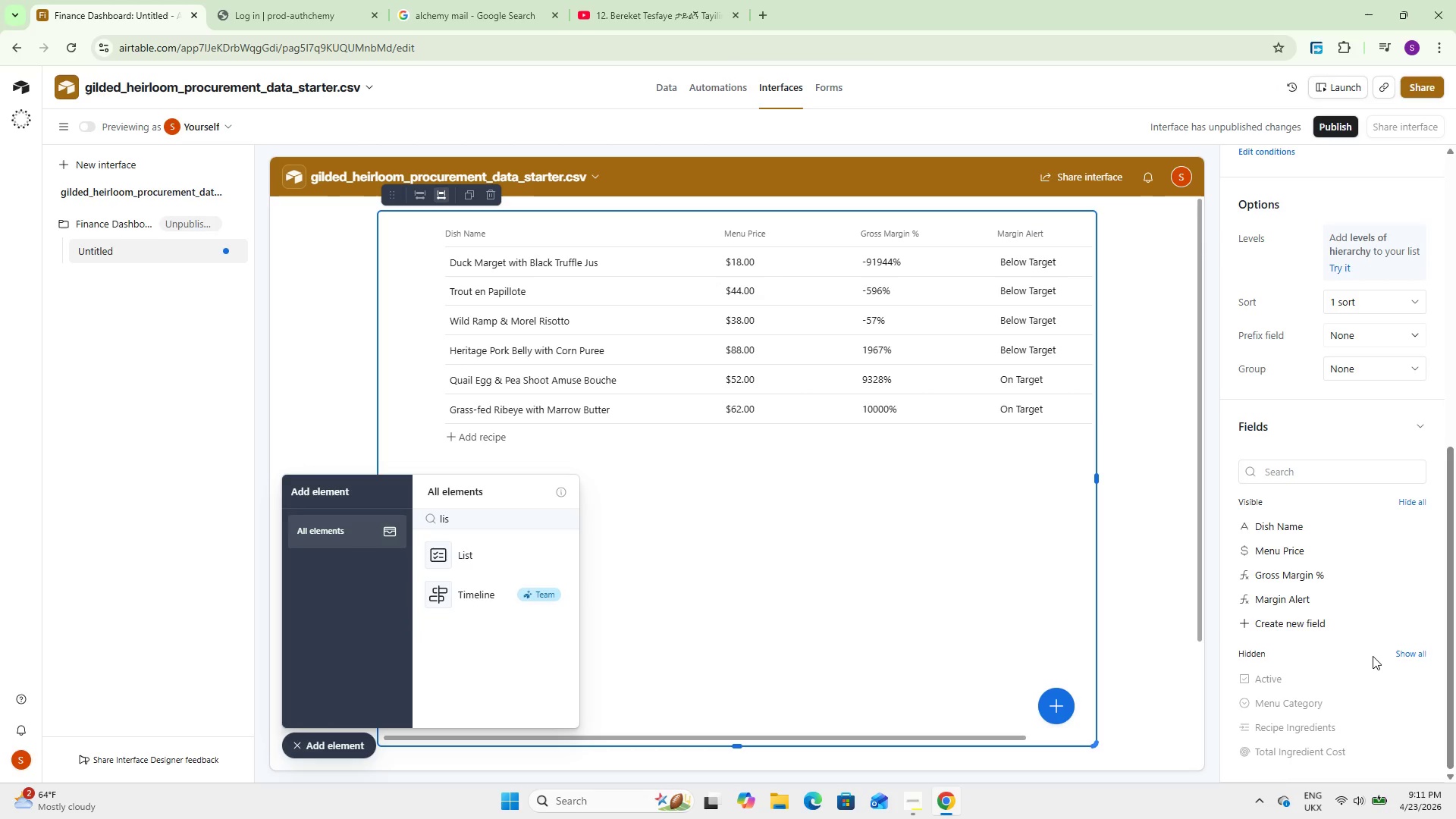 
wait(11.94)
 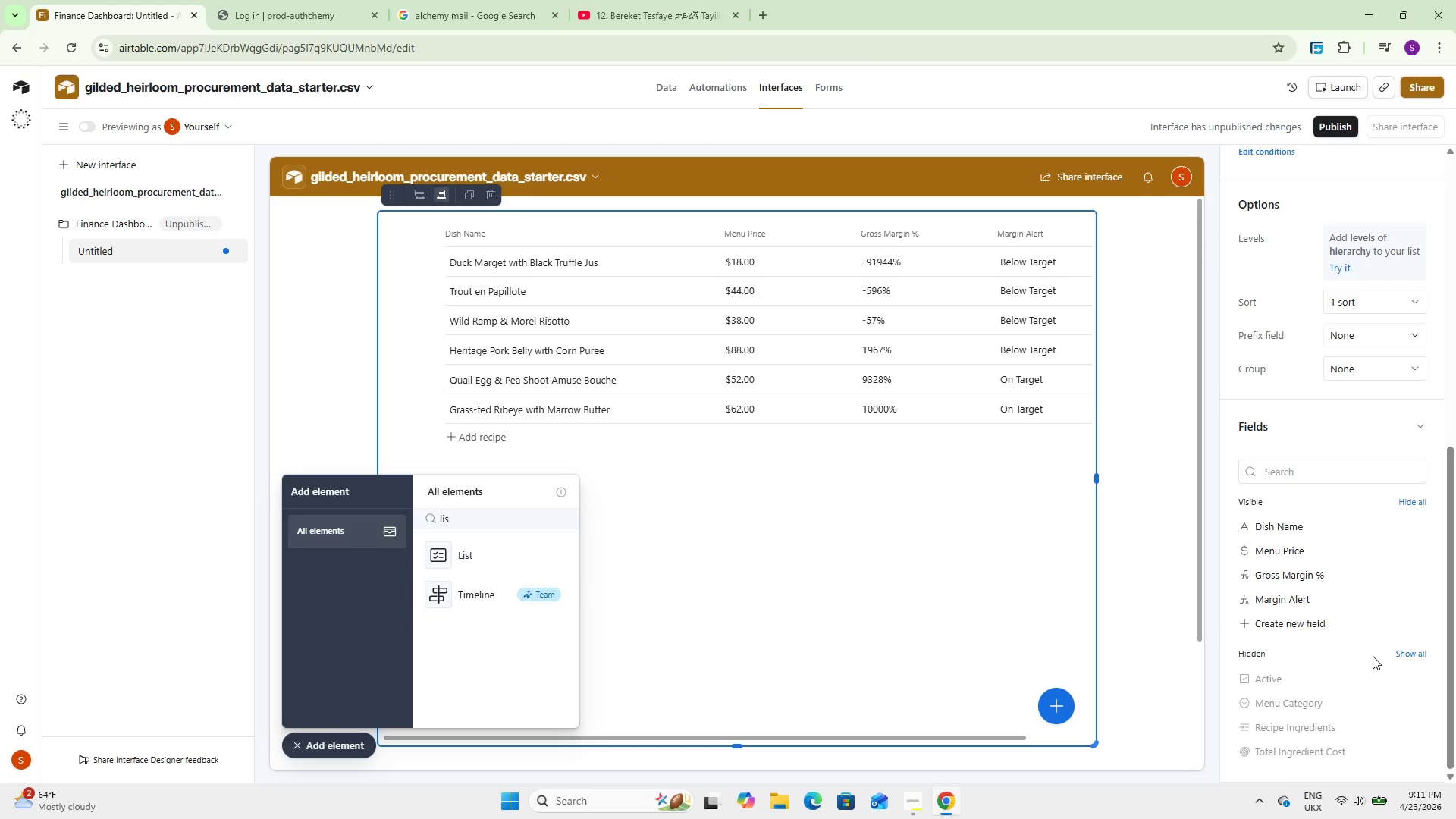 
double_click([500, 521])
 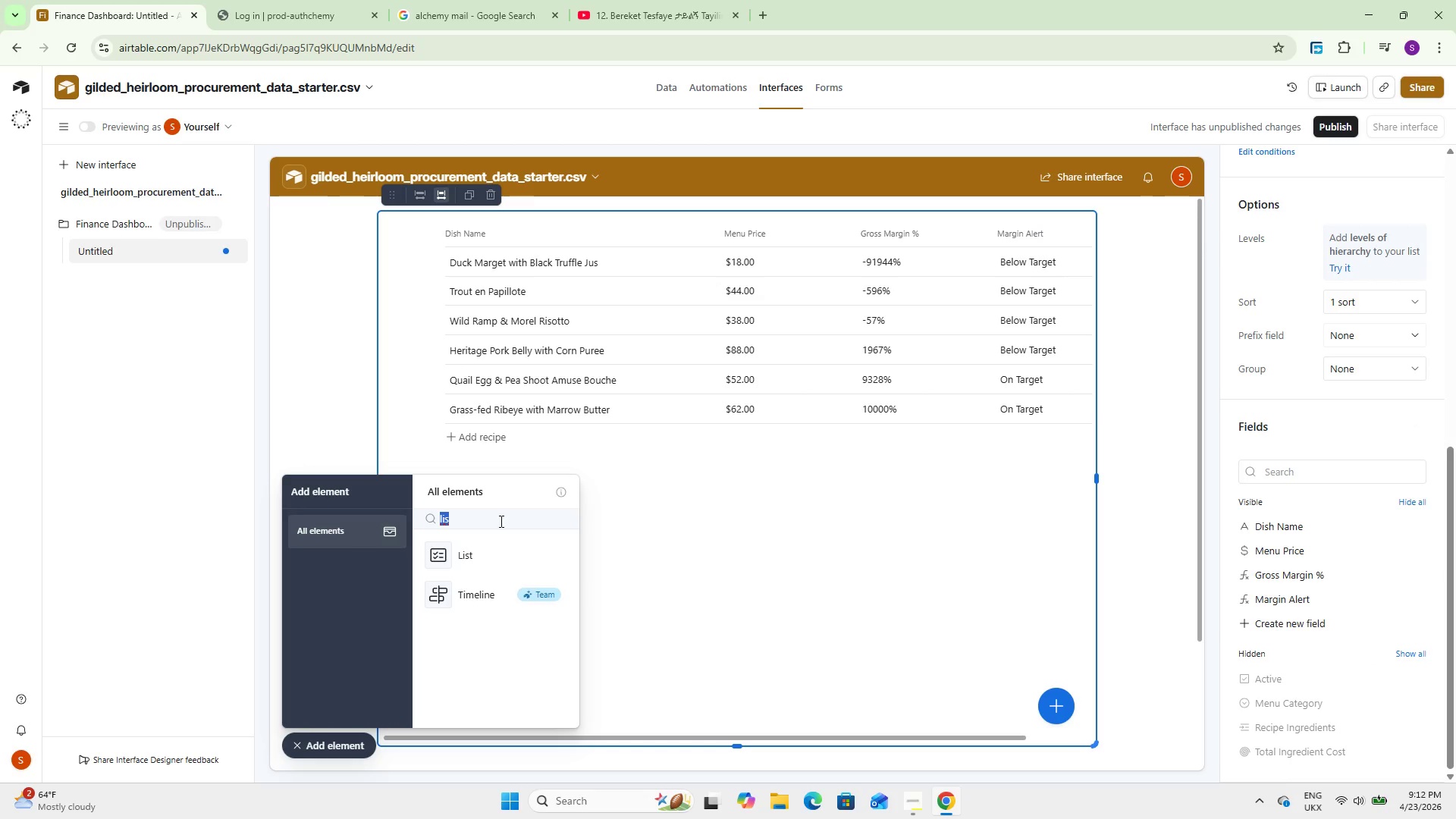 
wait(10.22)
 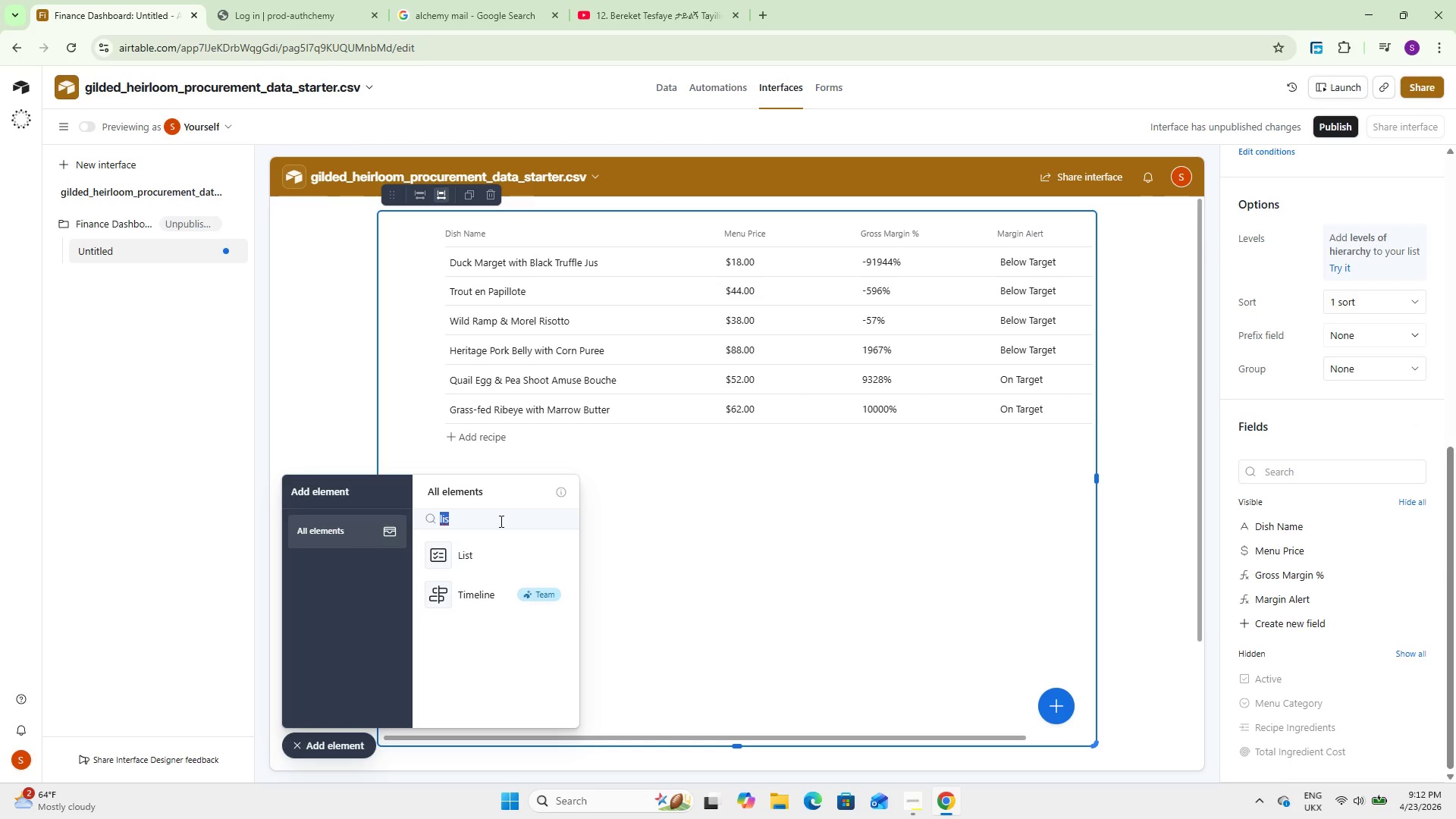 
key(Backspace)
type(ti)
key(Backspace)
key(Backspace)
 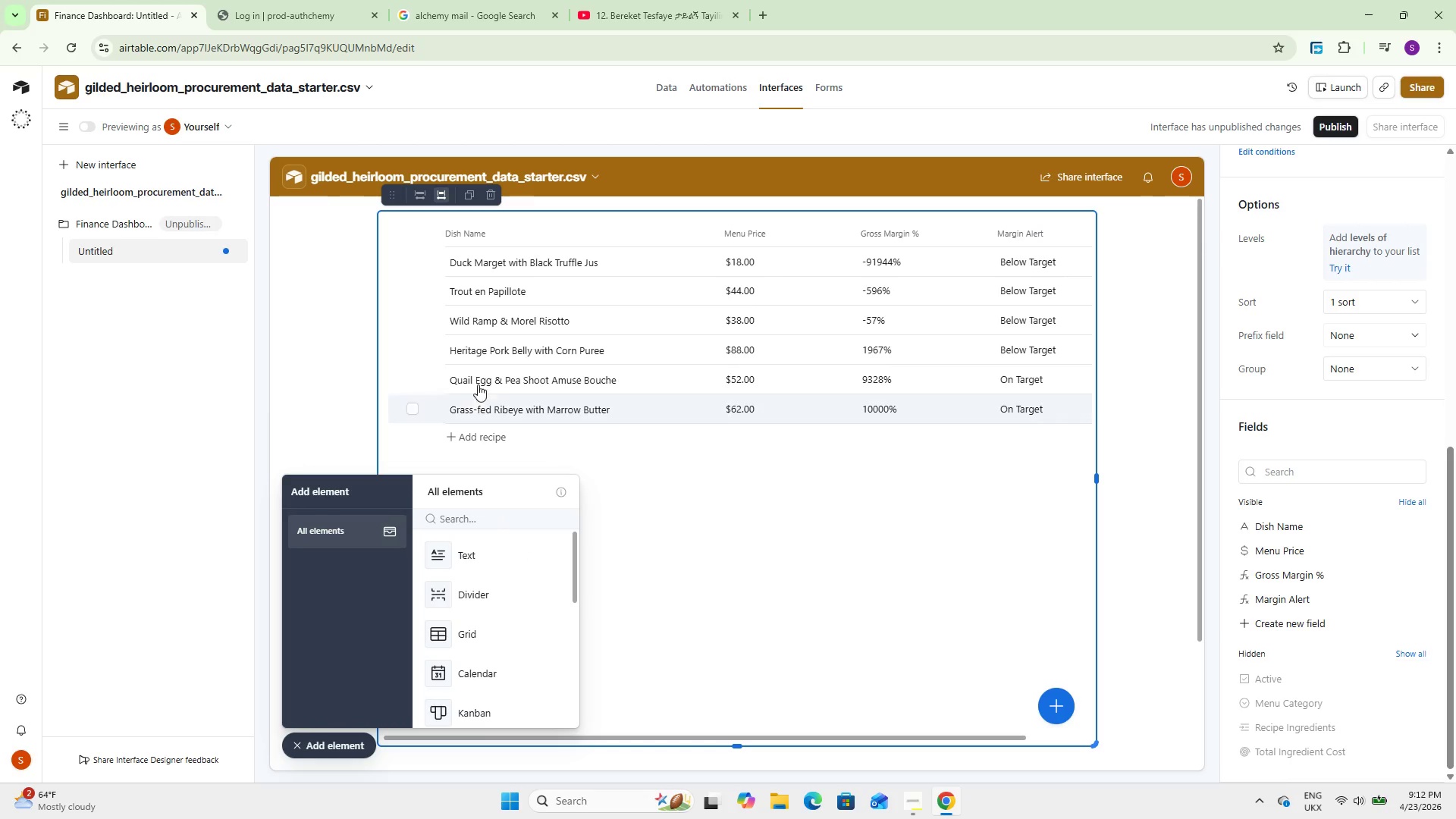 
left_click([334, 311])
 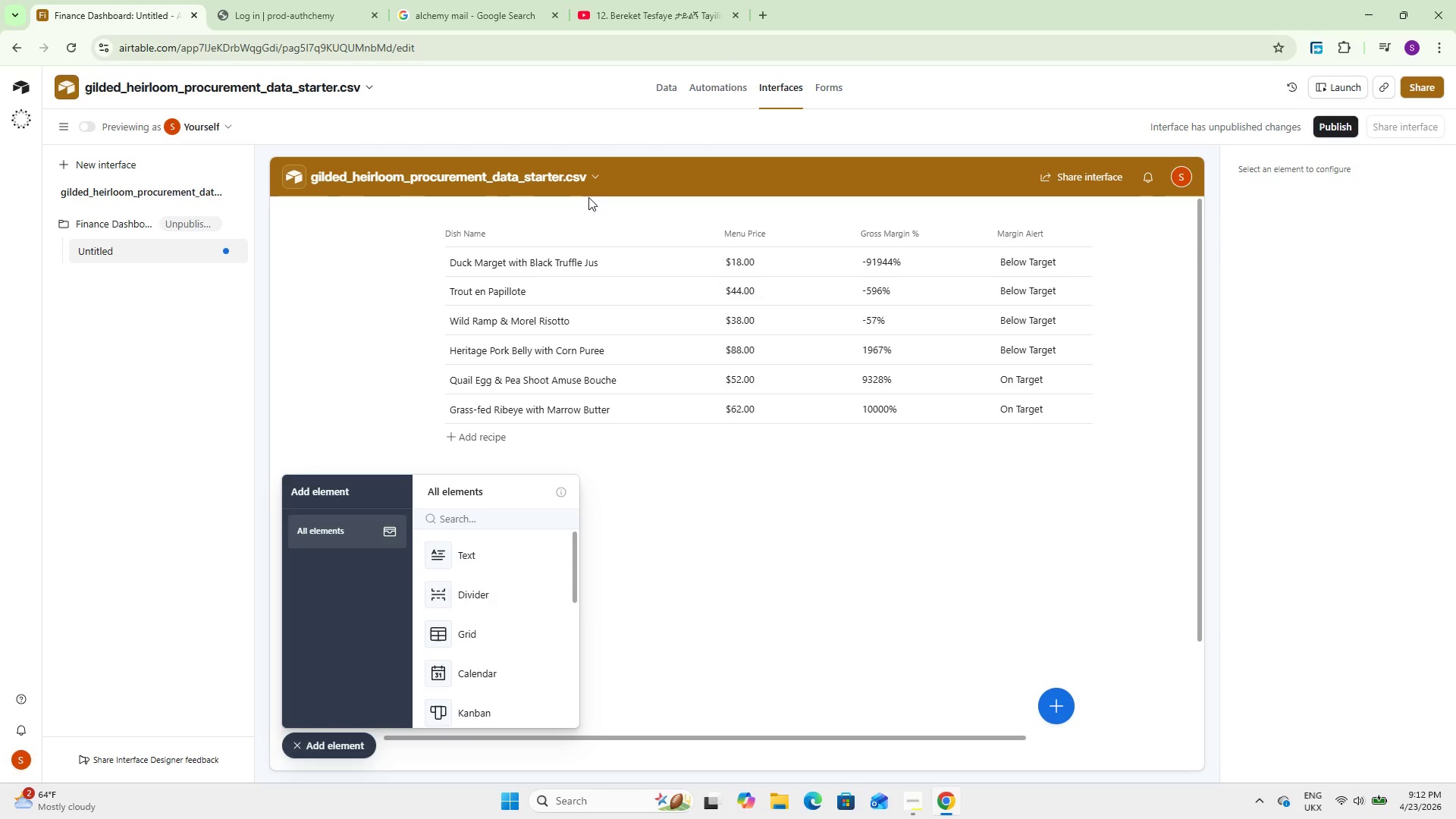 
left_click([589, 198])
 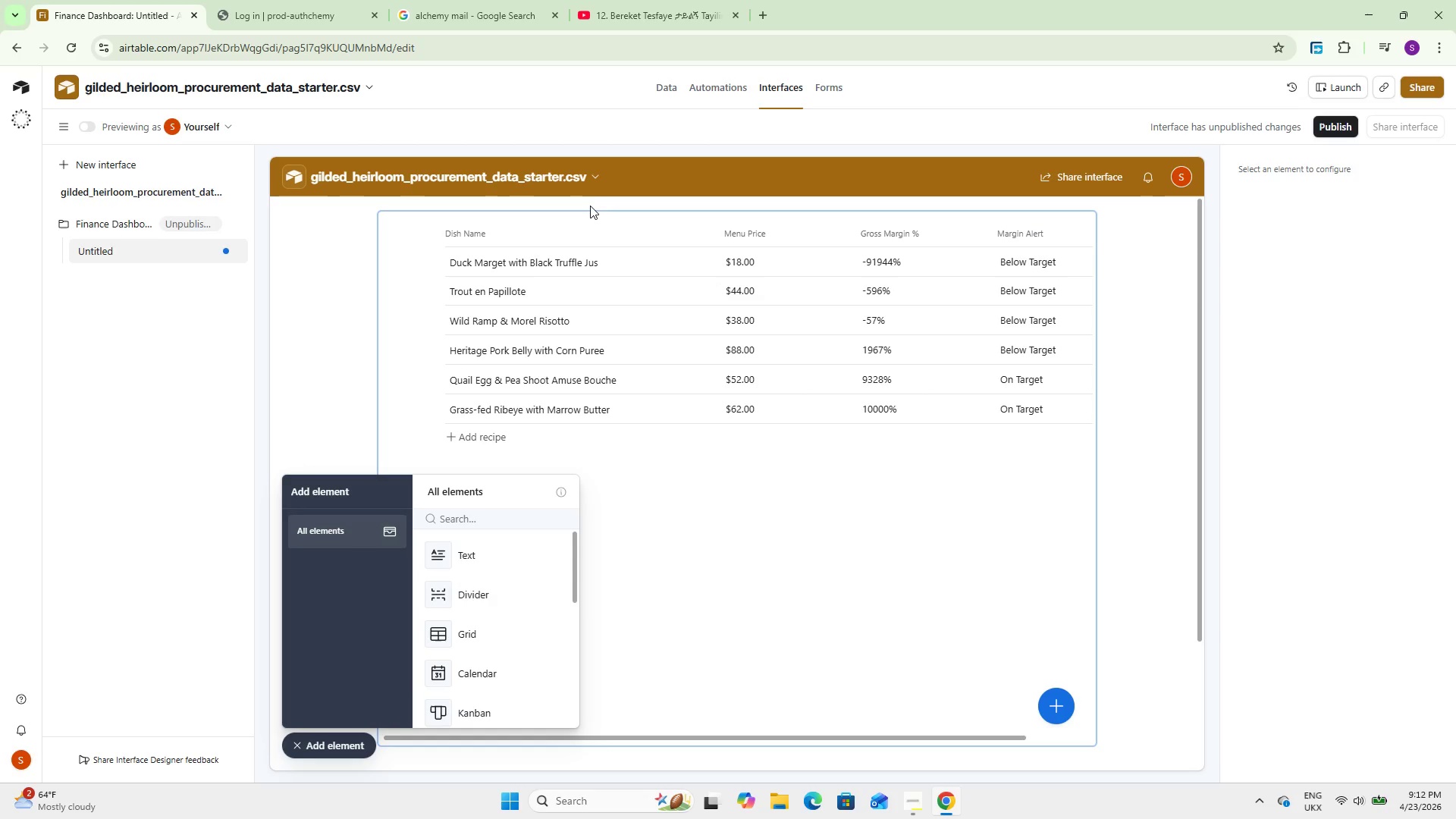 
triple_click([590, 206])
 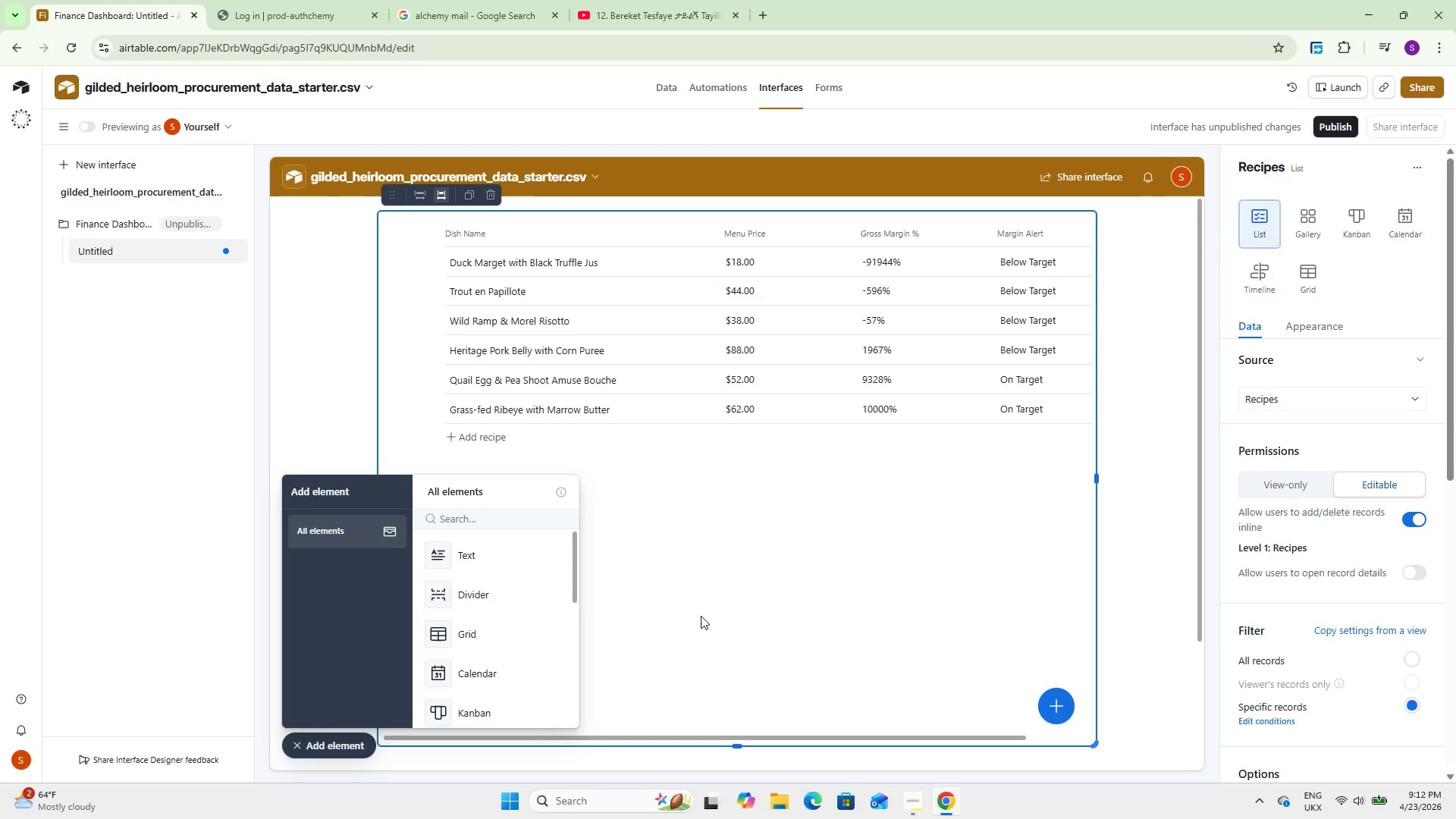 
left_click([701, 616])
 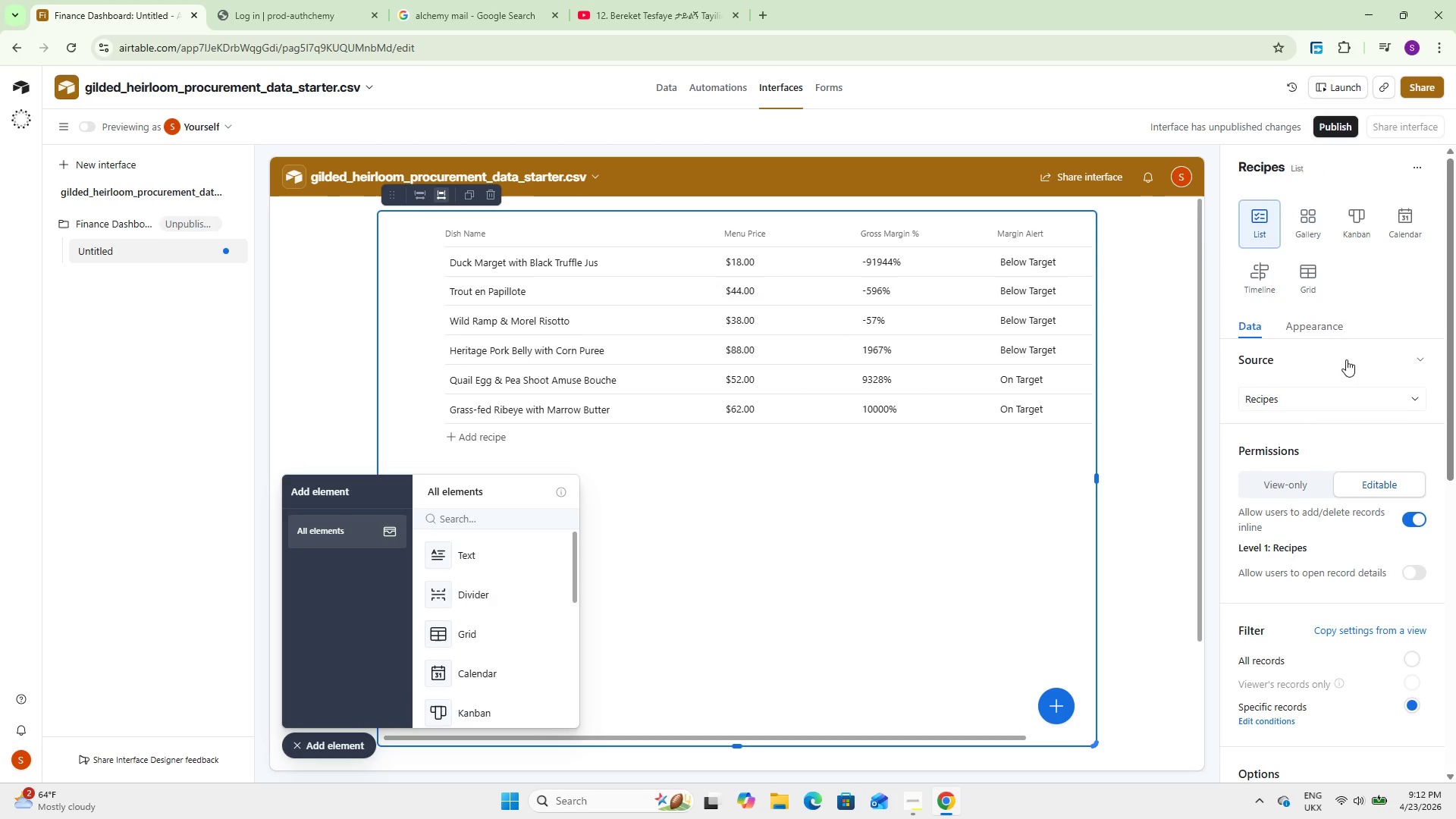 
left_click([1320, 322])
 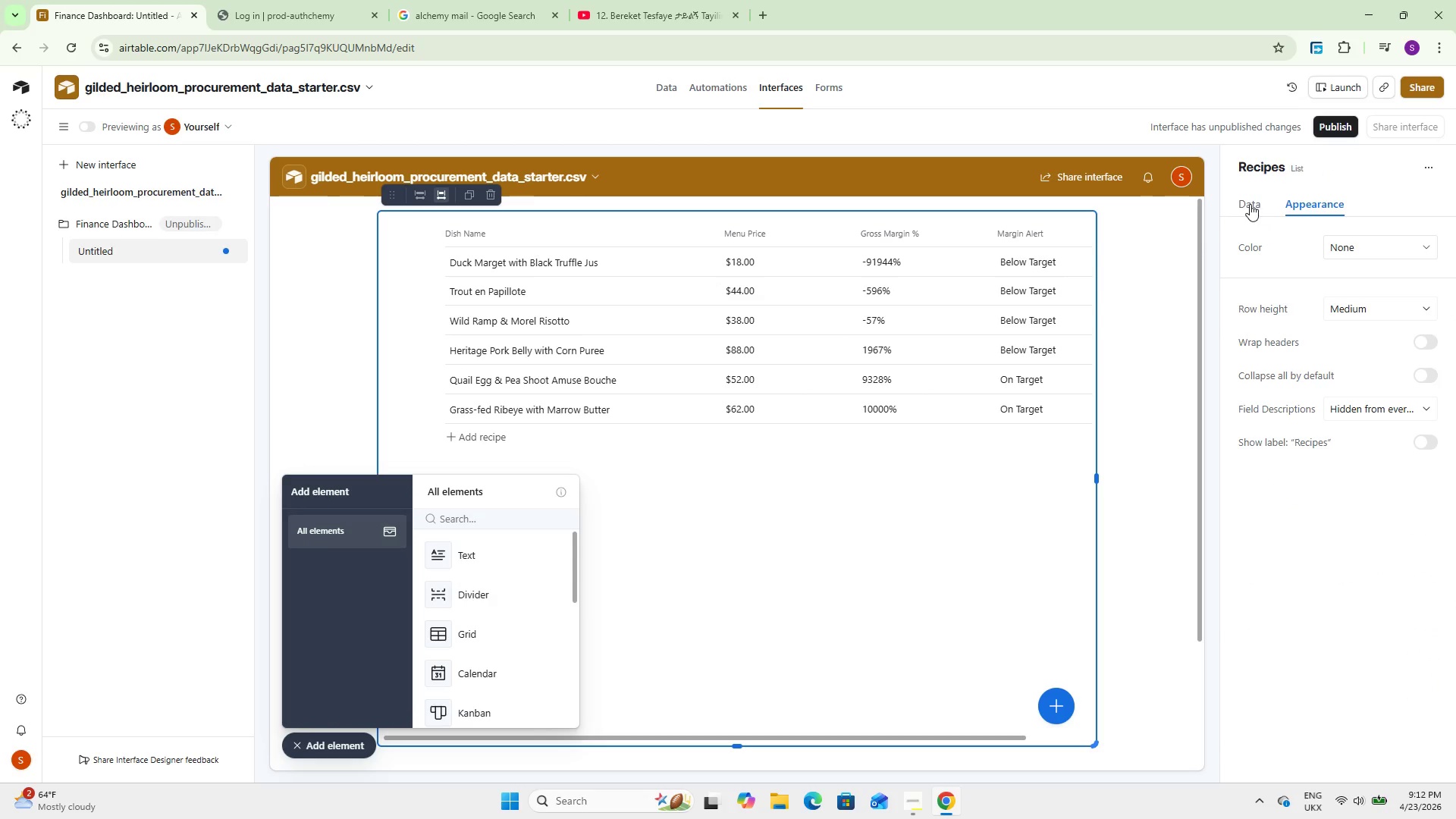 
left_click([1250, 204])
 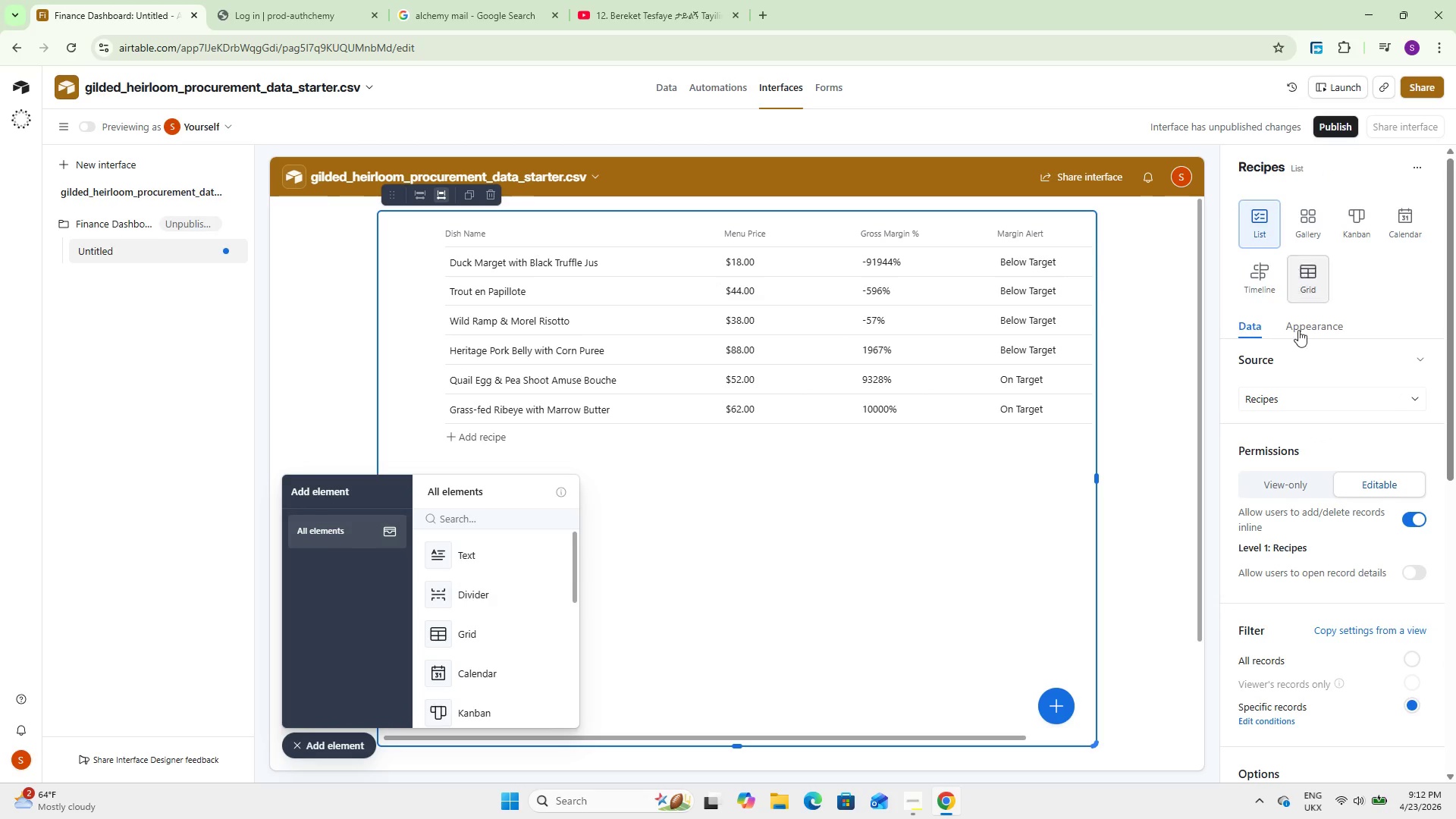 
scroll: coordinate [1298, 360], scroll_direction: up, amount: 3.0
 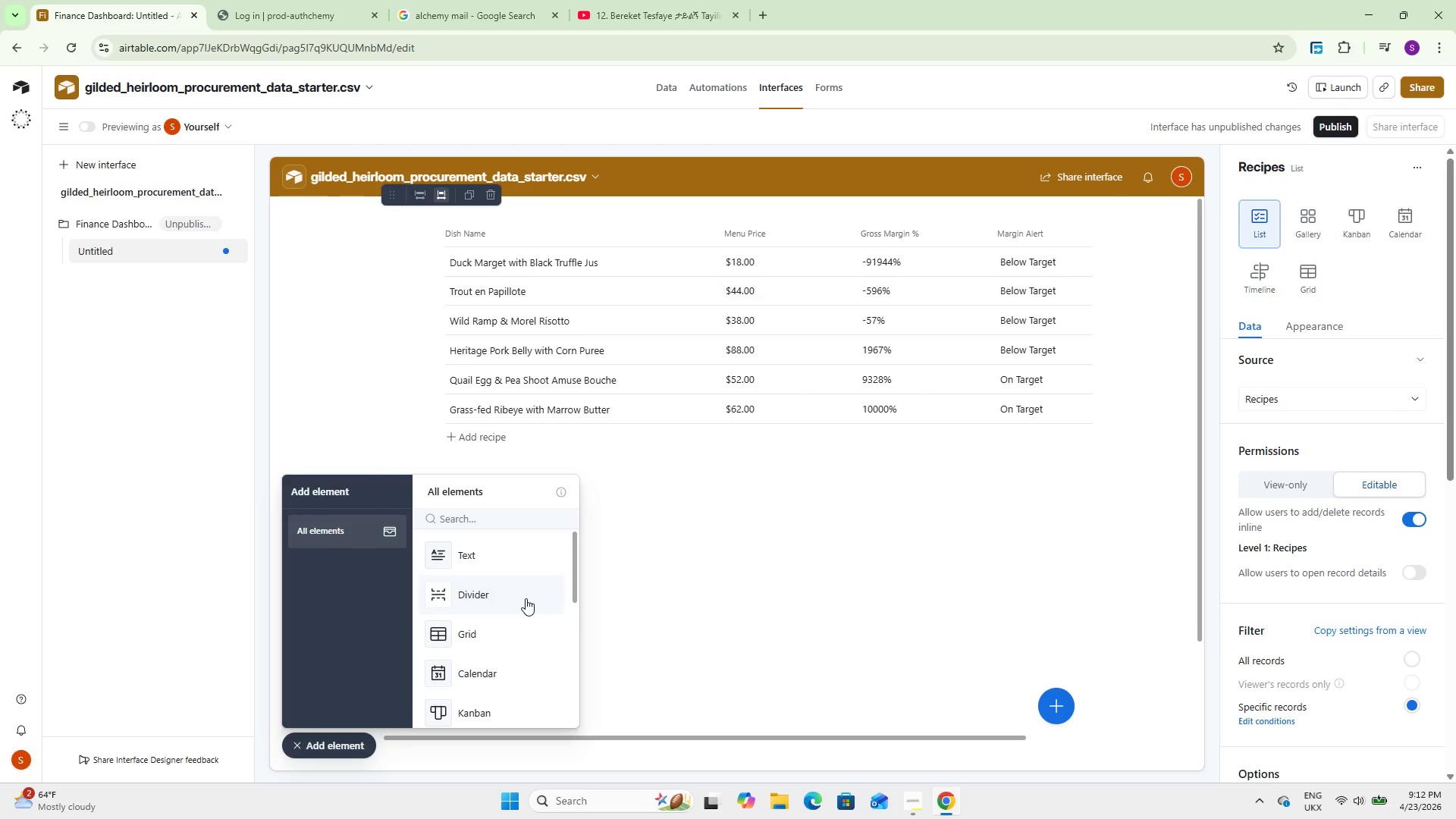 
double_click([658, 594])
 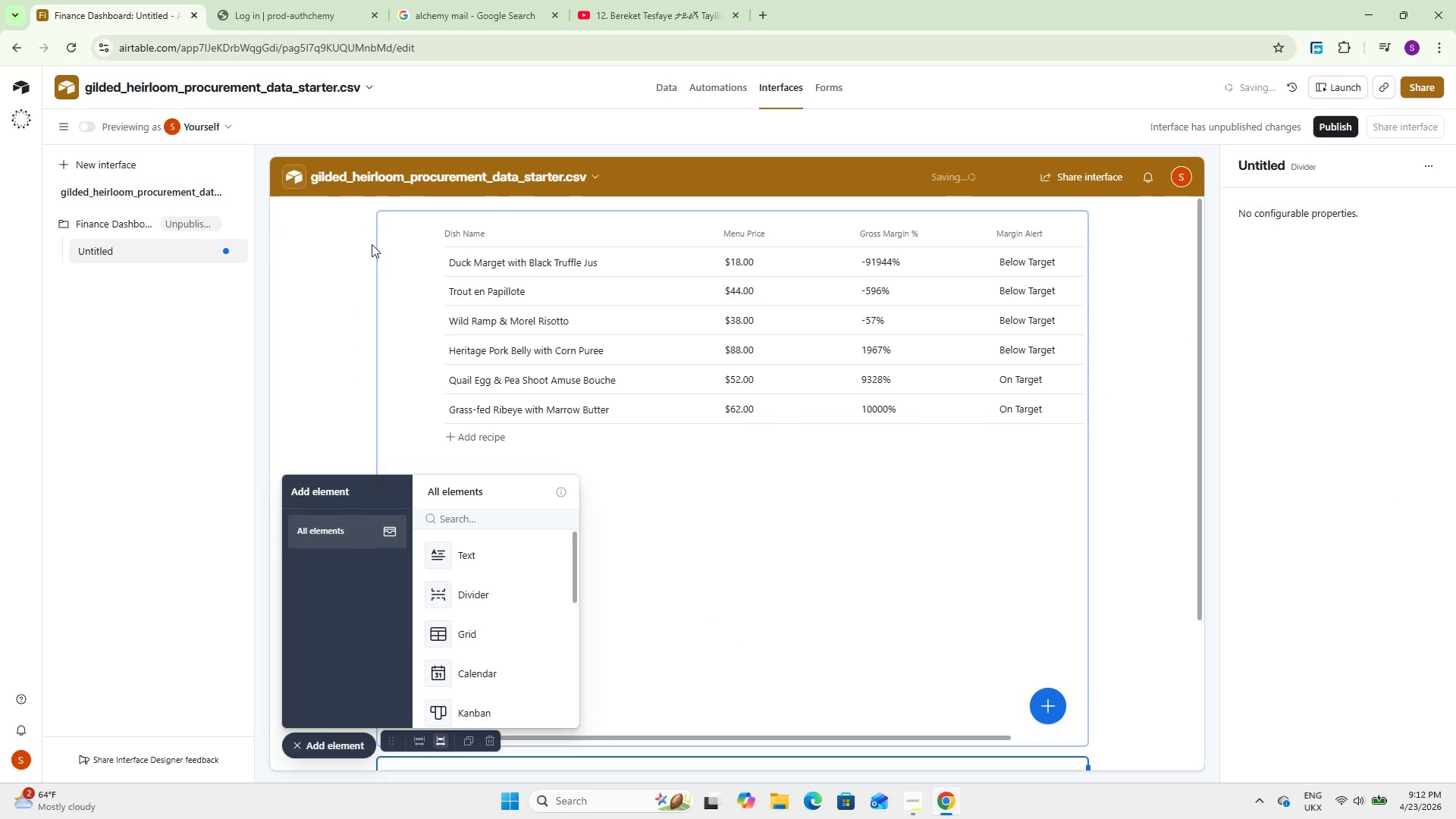 
left_click([343, 239])
 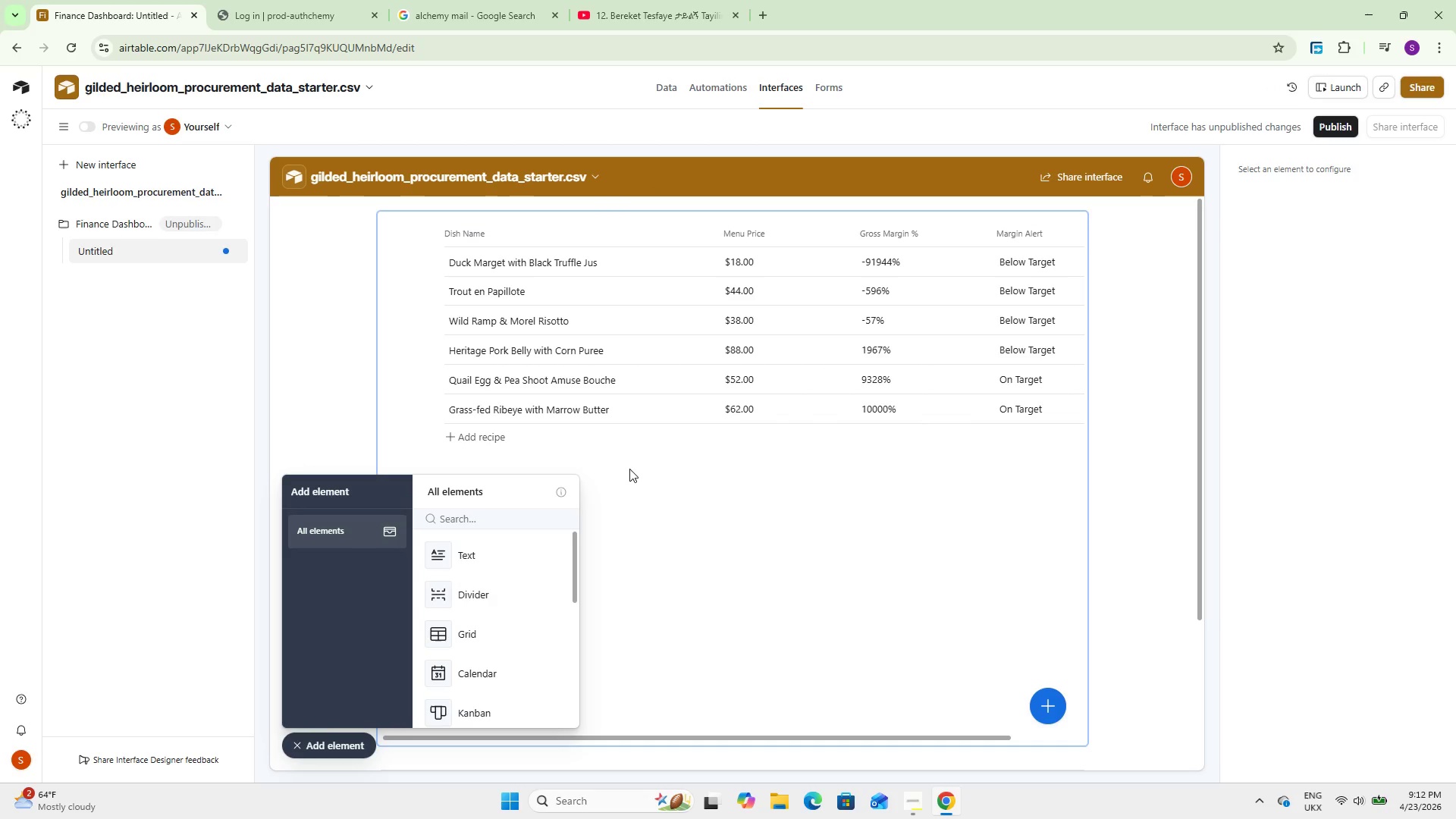 
wait(7.81)
 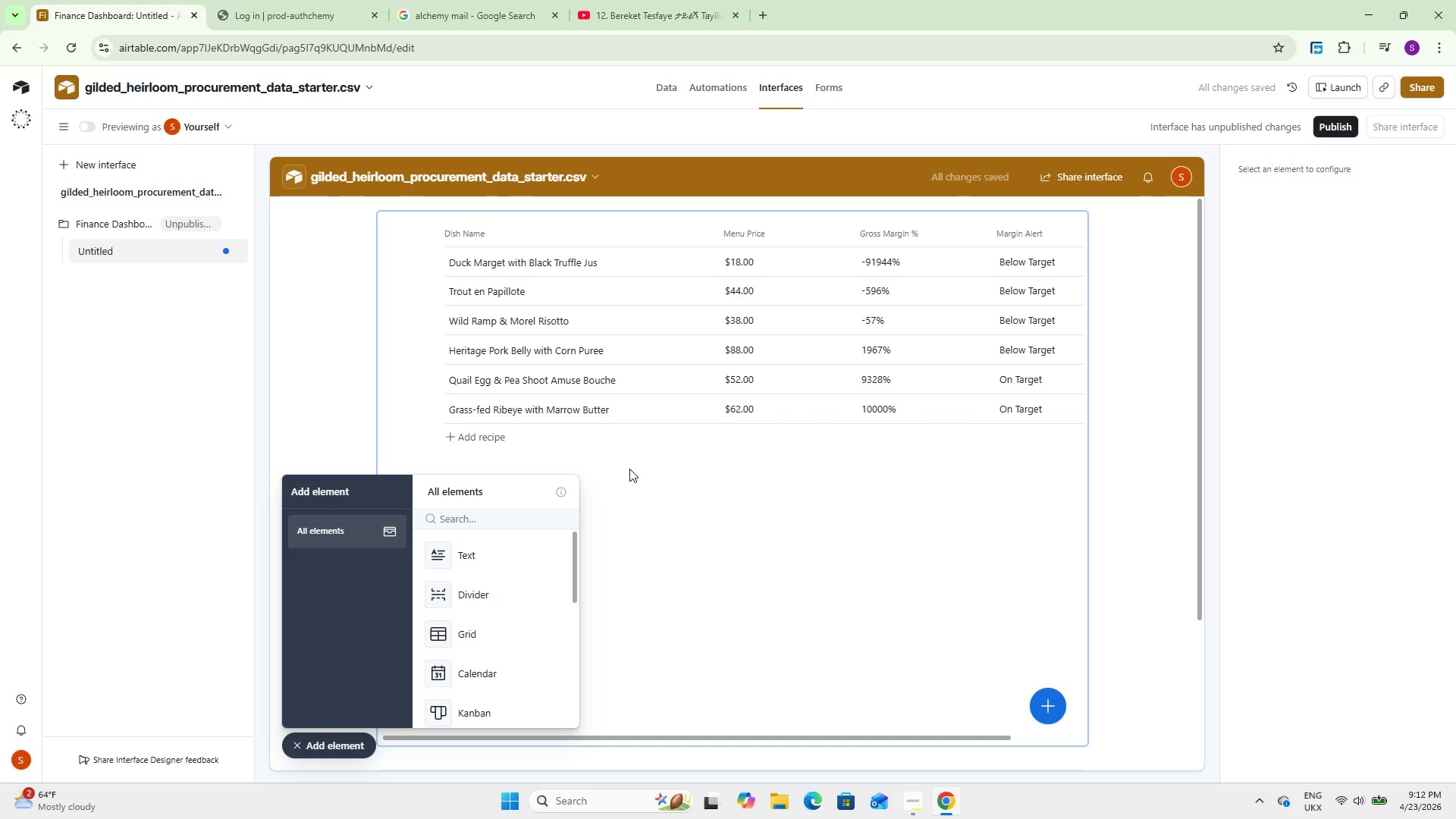 
left_click([632, 565])
 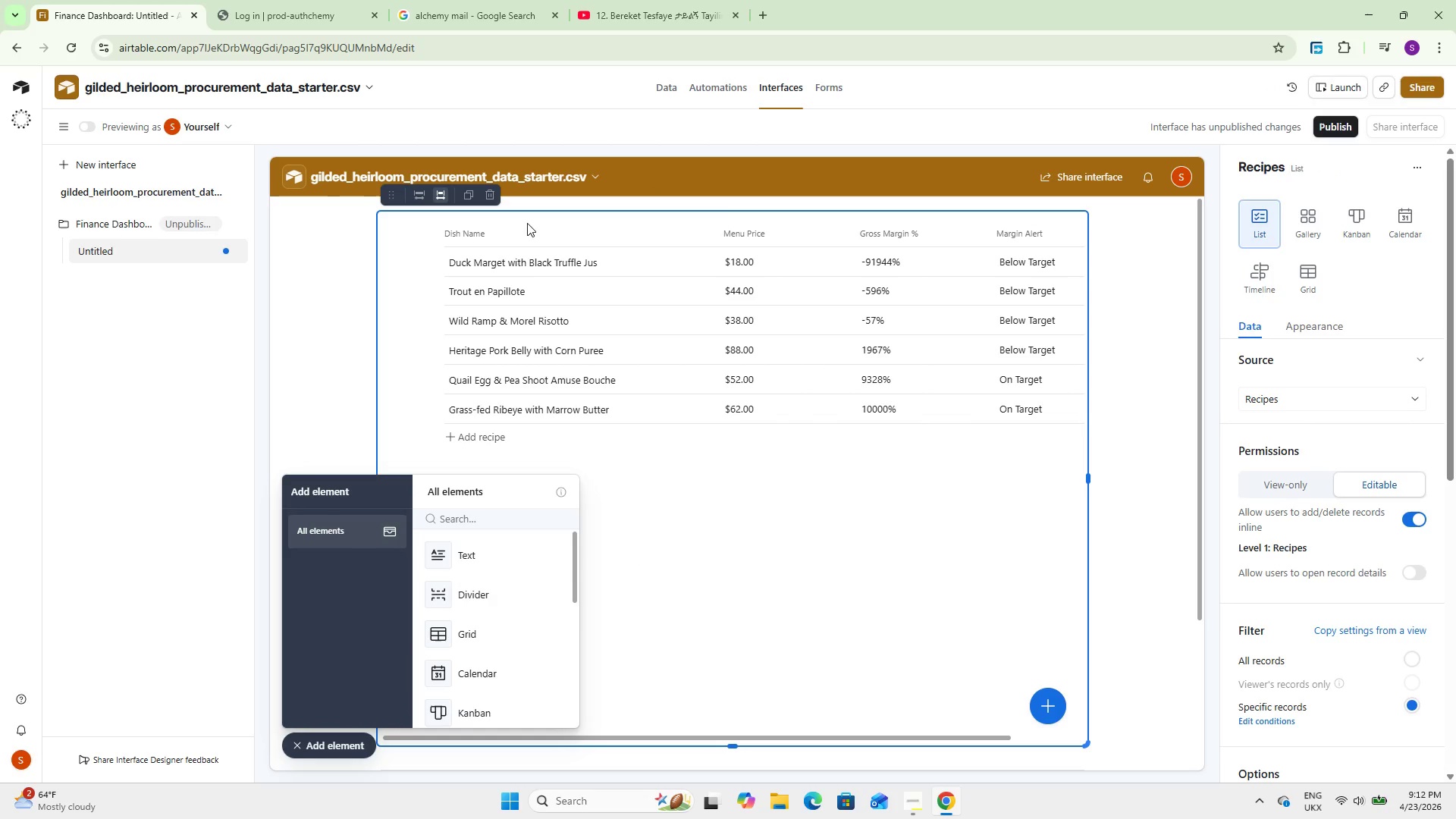 
scroll: coordinate [1389, 563], scroll_direction: down, amount: 11.0
 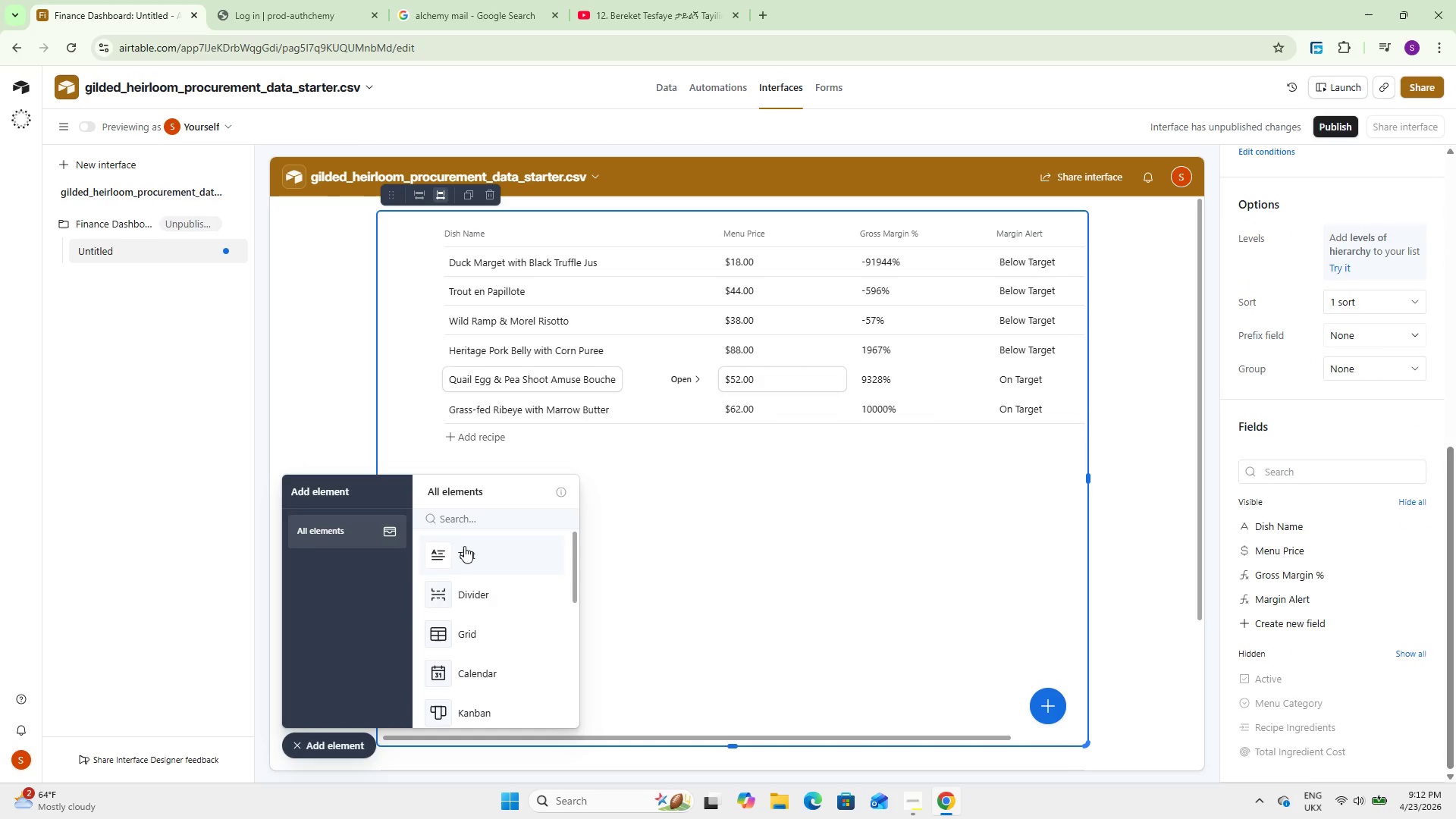 
left_click([464, 550])
 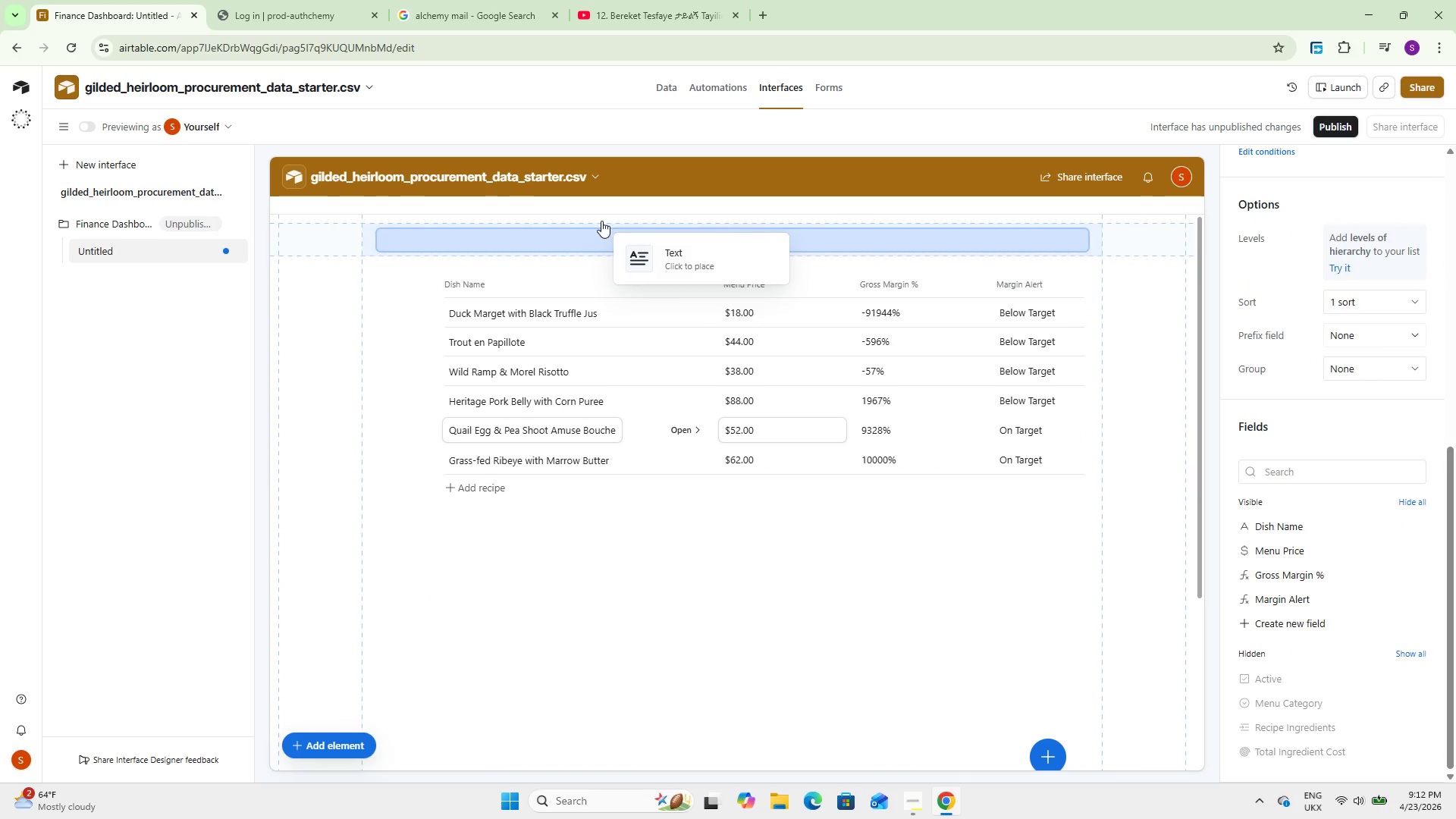 
left_click([596, 224])
 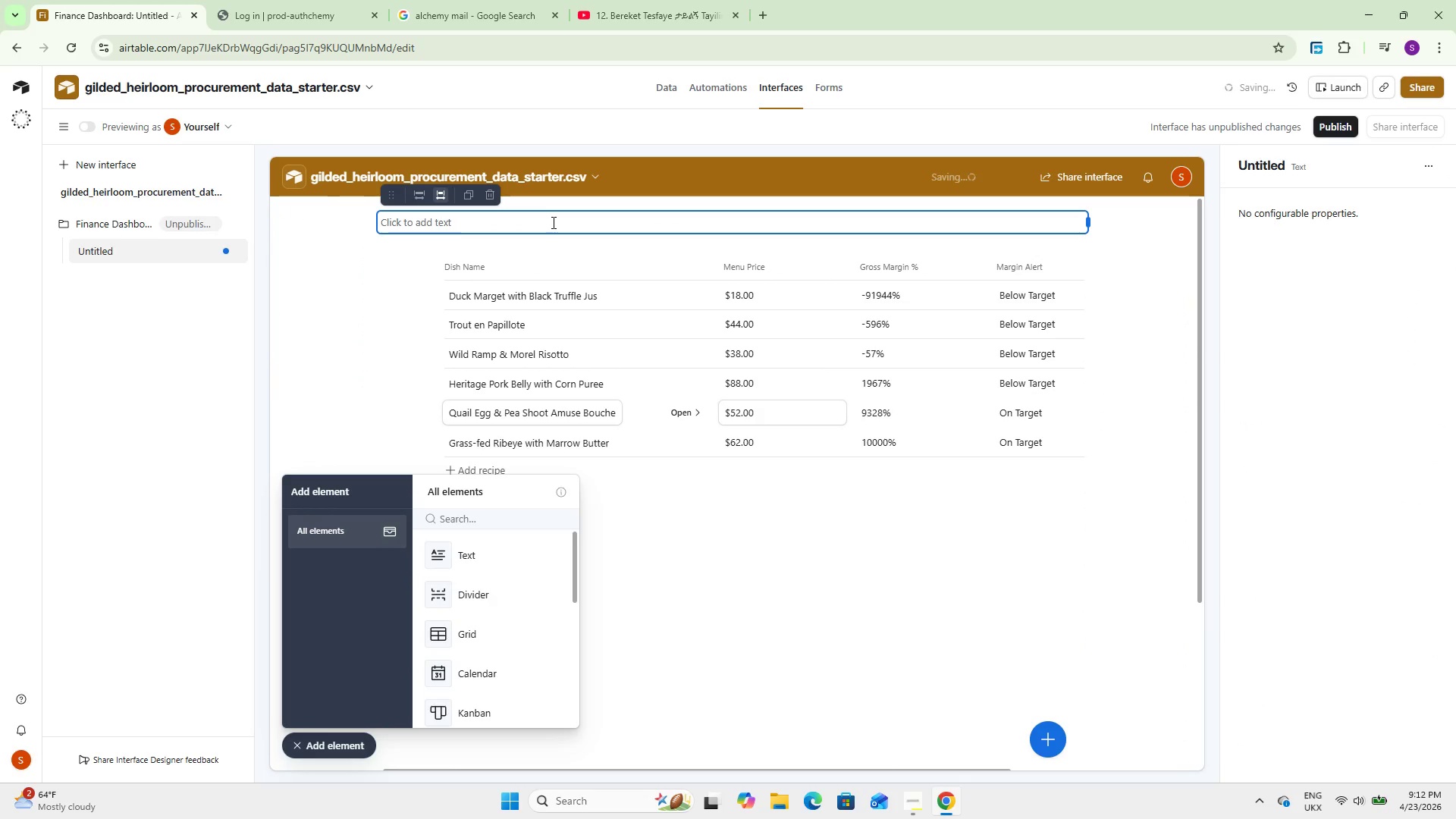 
left_click([550, 222])
 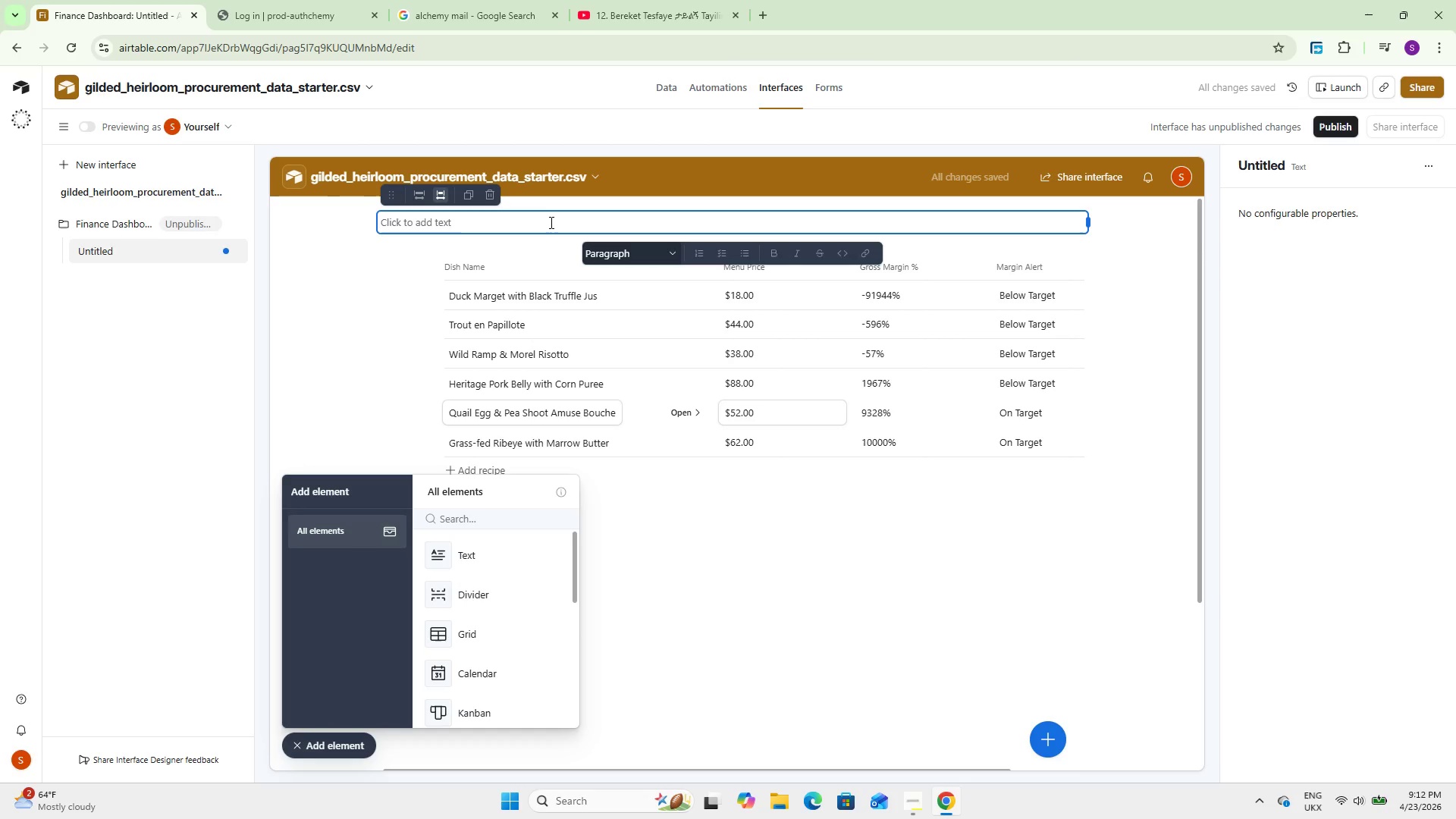 
type(Top m)
key(Backspace)
type(Margin Disher)
key(Backspace)
type(s)
 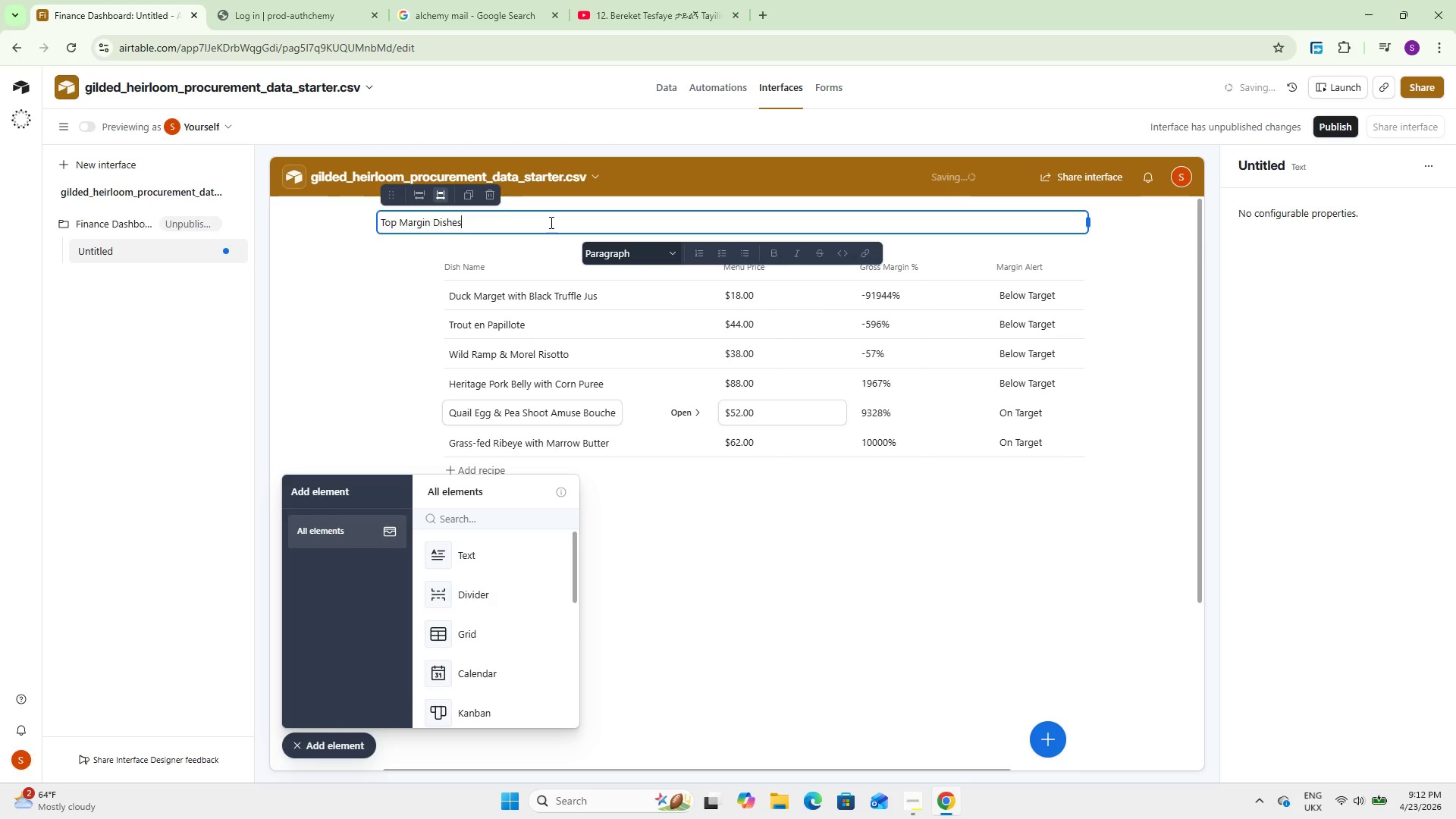 
left_click([963, 599])
 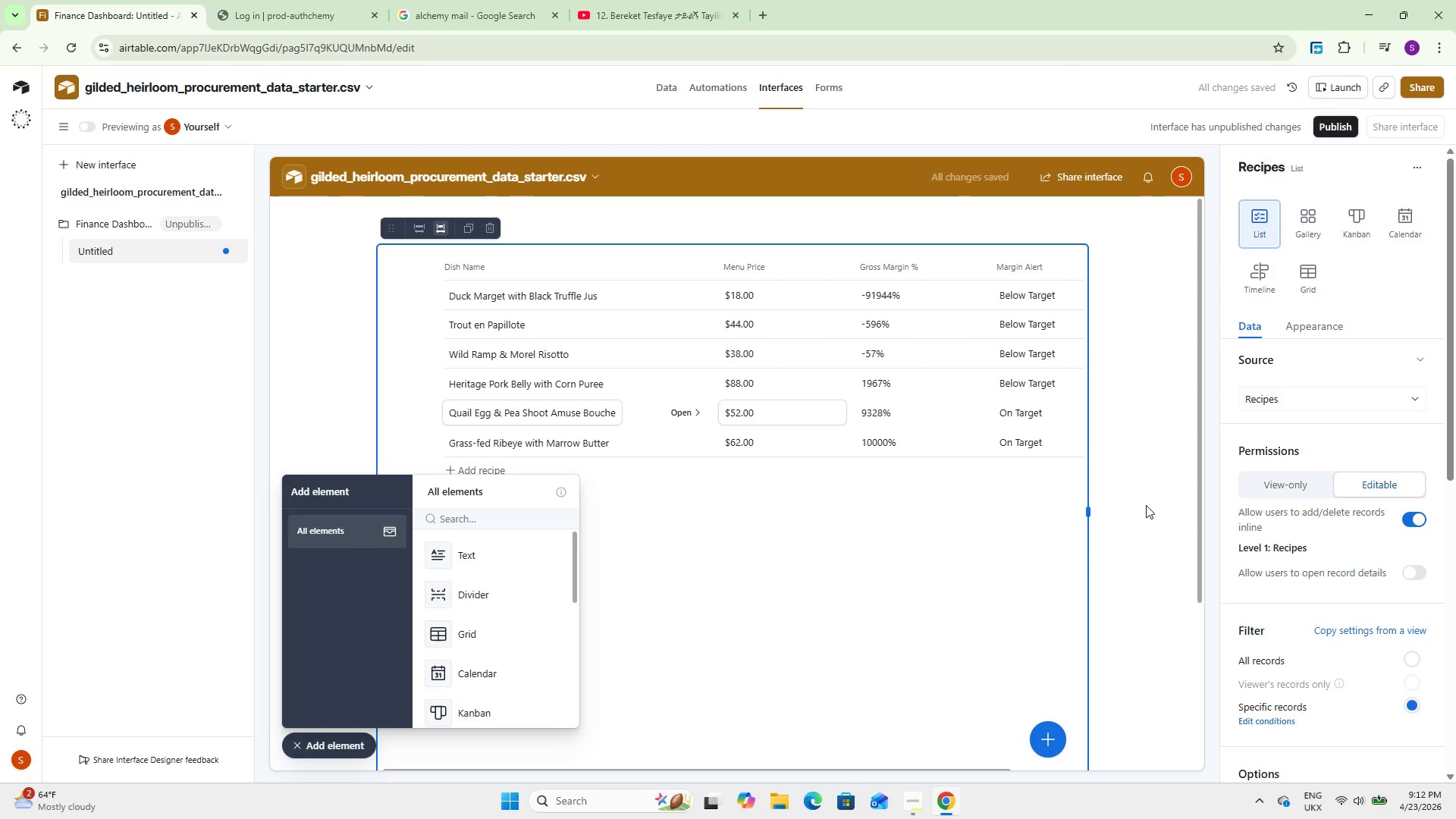 
left_click([1172, 478])
 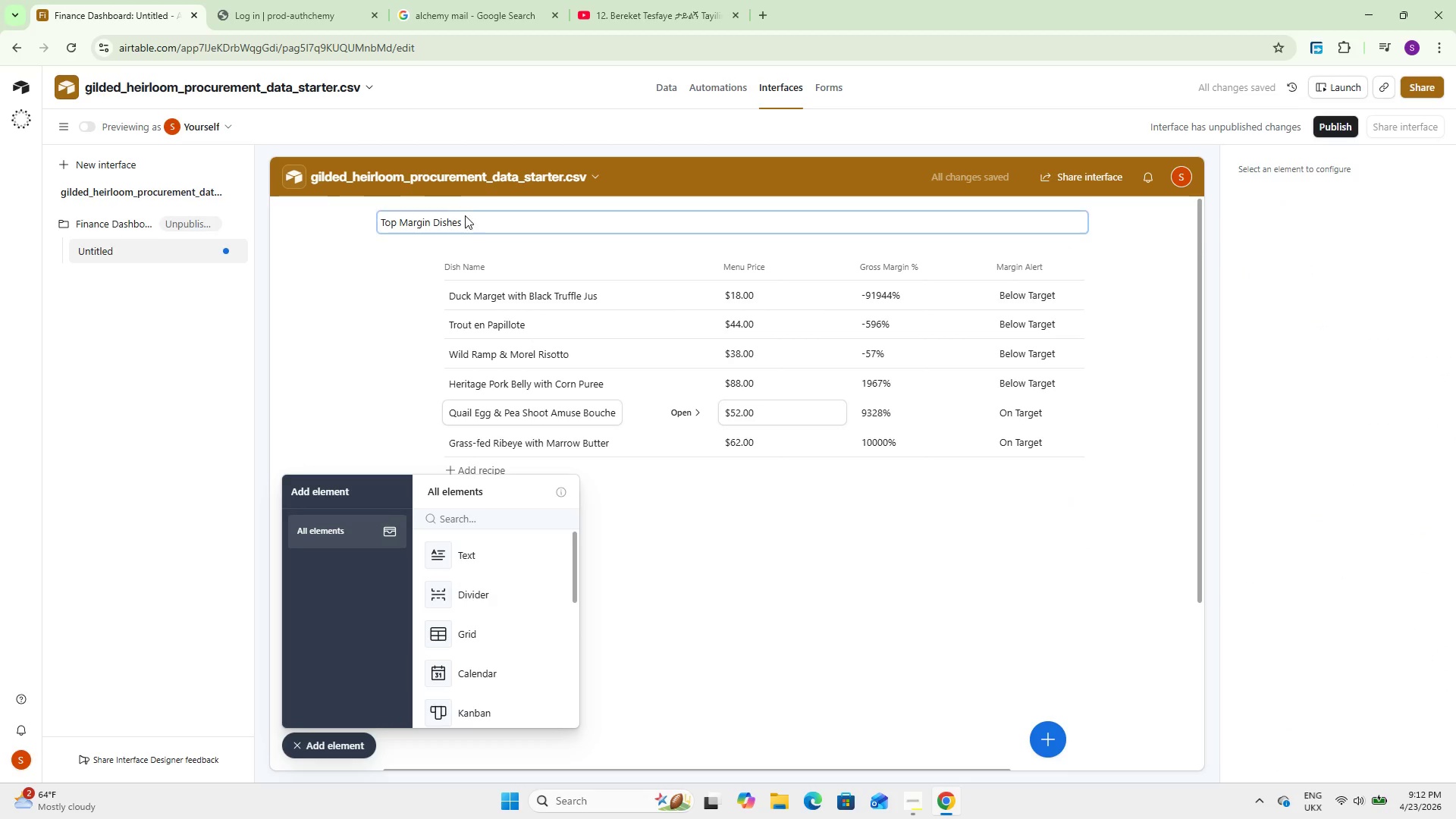 
left_click([466, 217])
 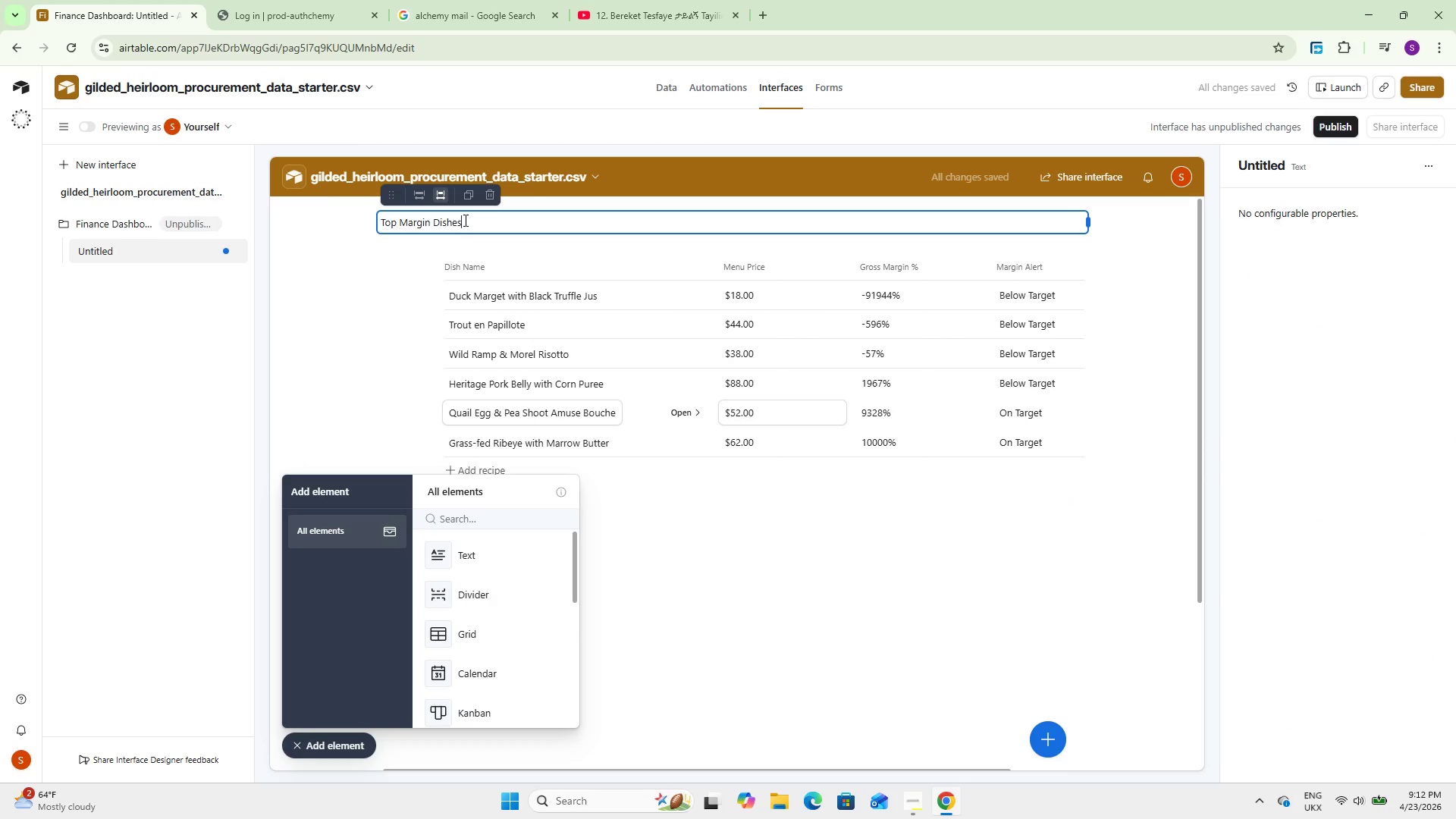 
double_click([464, 220])
 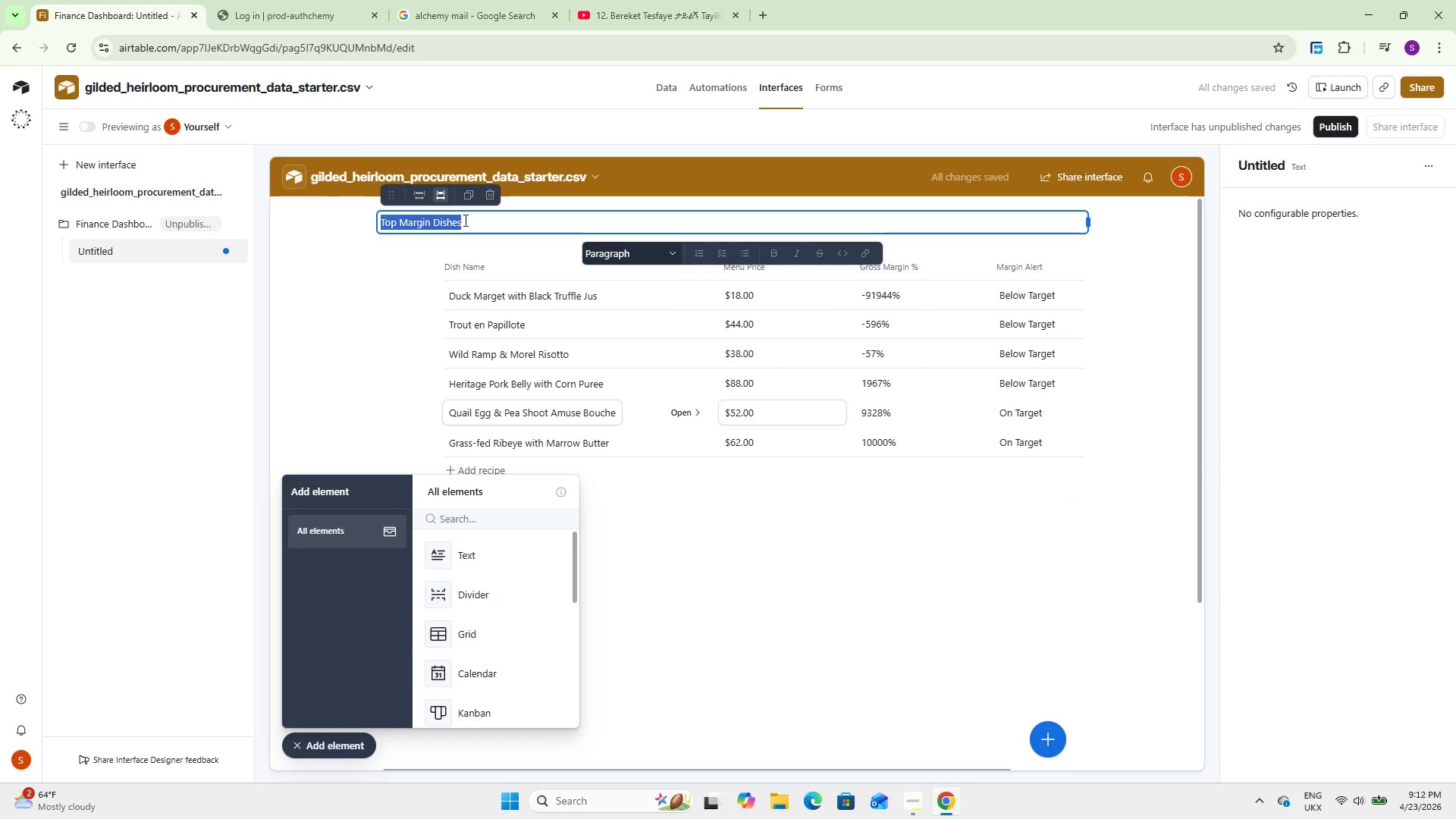 
triple_click([464, 220])
 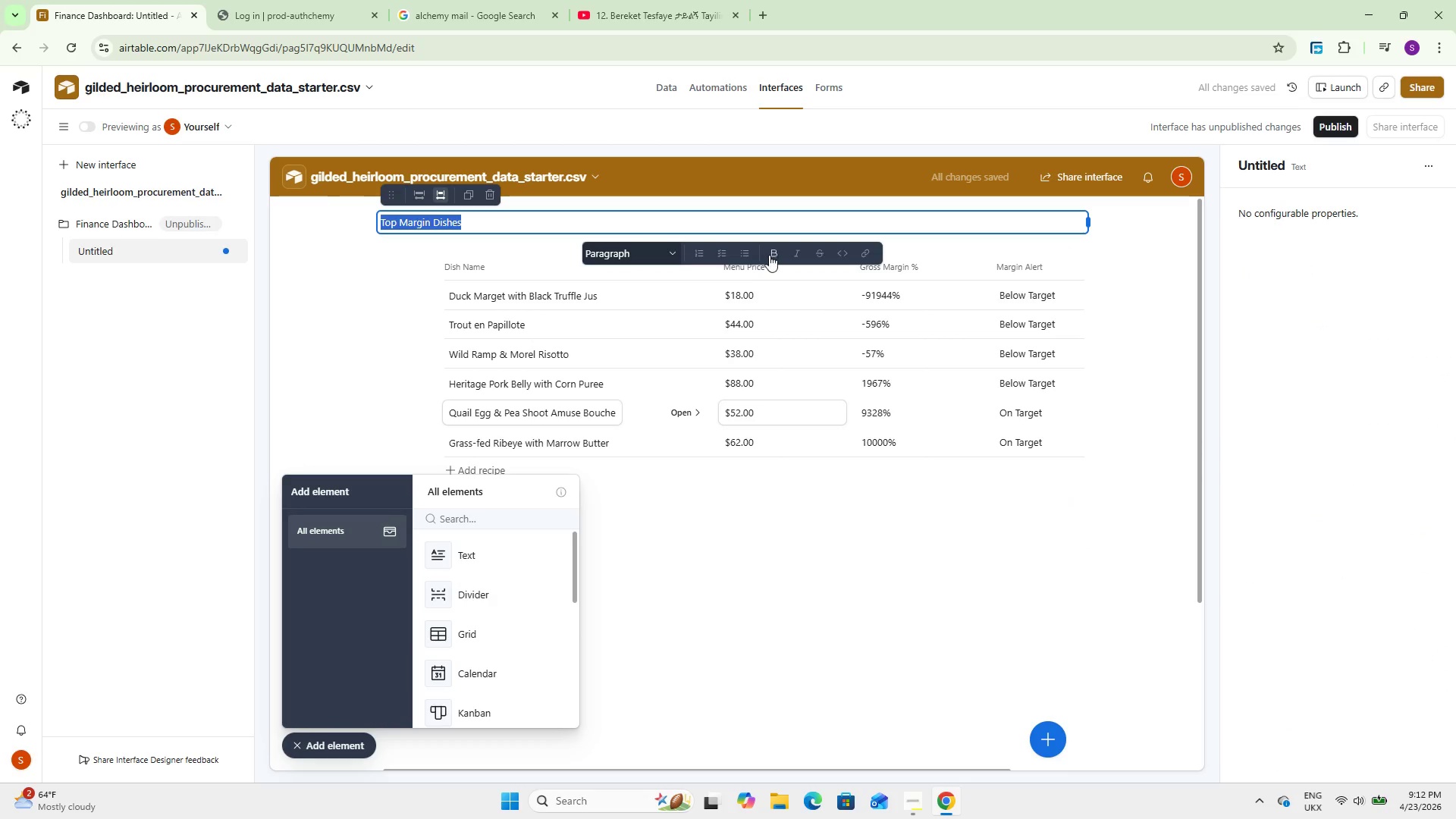 
left_click([777, 251])
 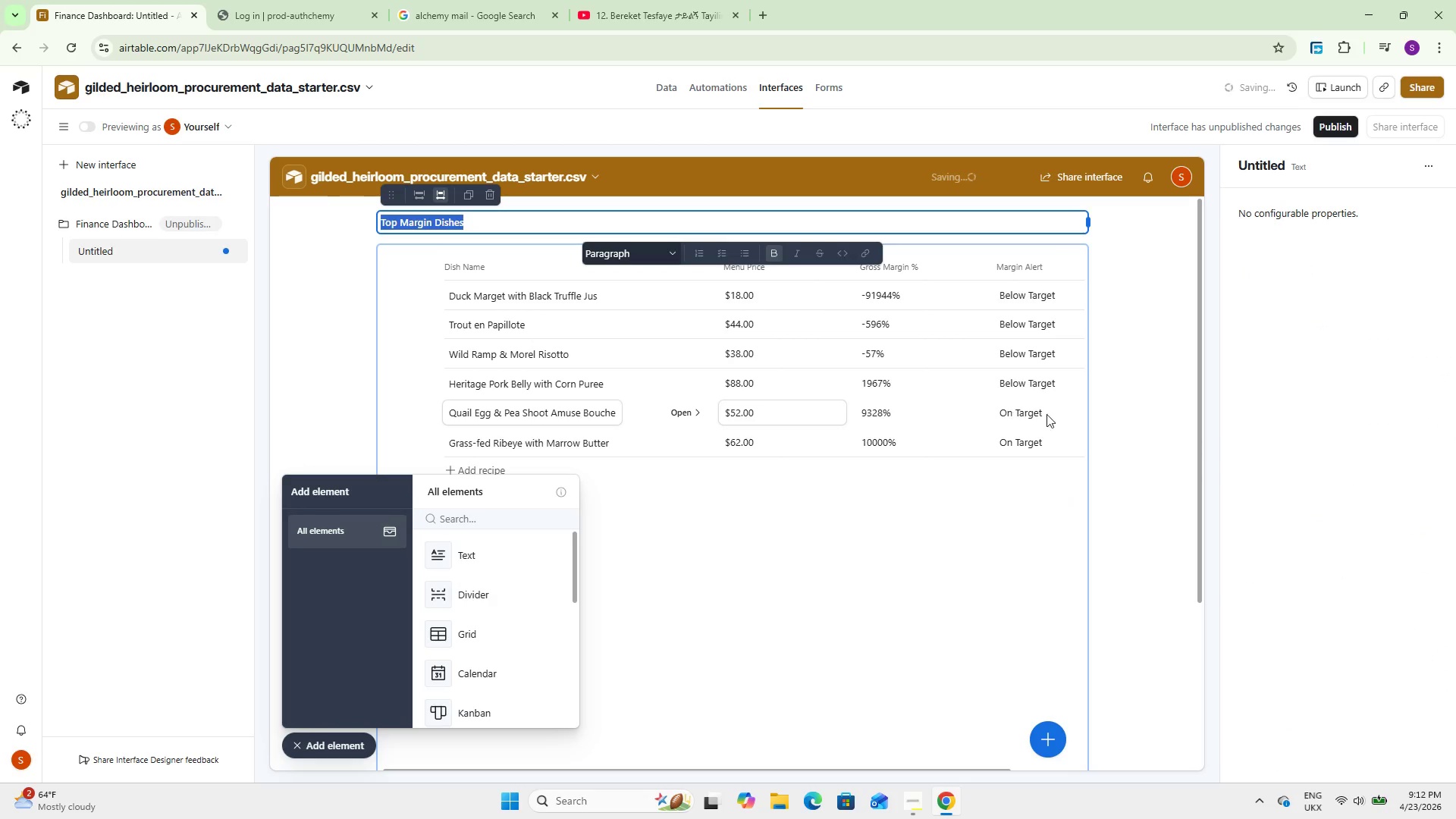 
left_click([1107, 422])
 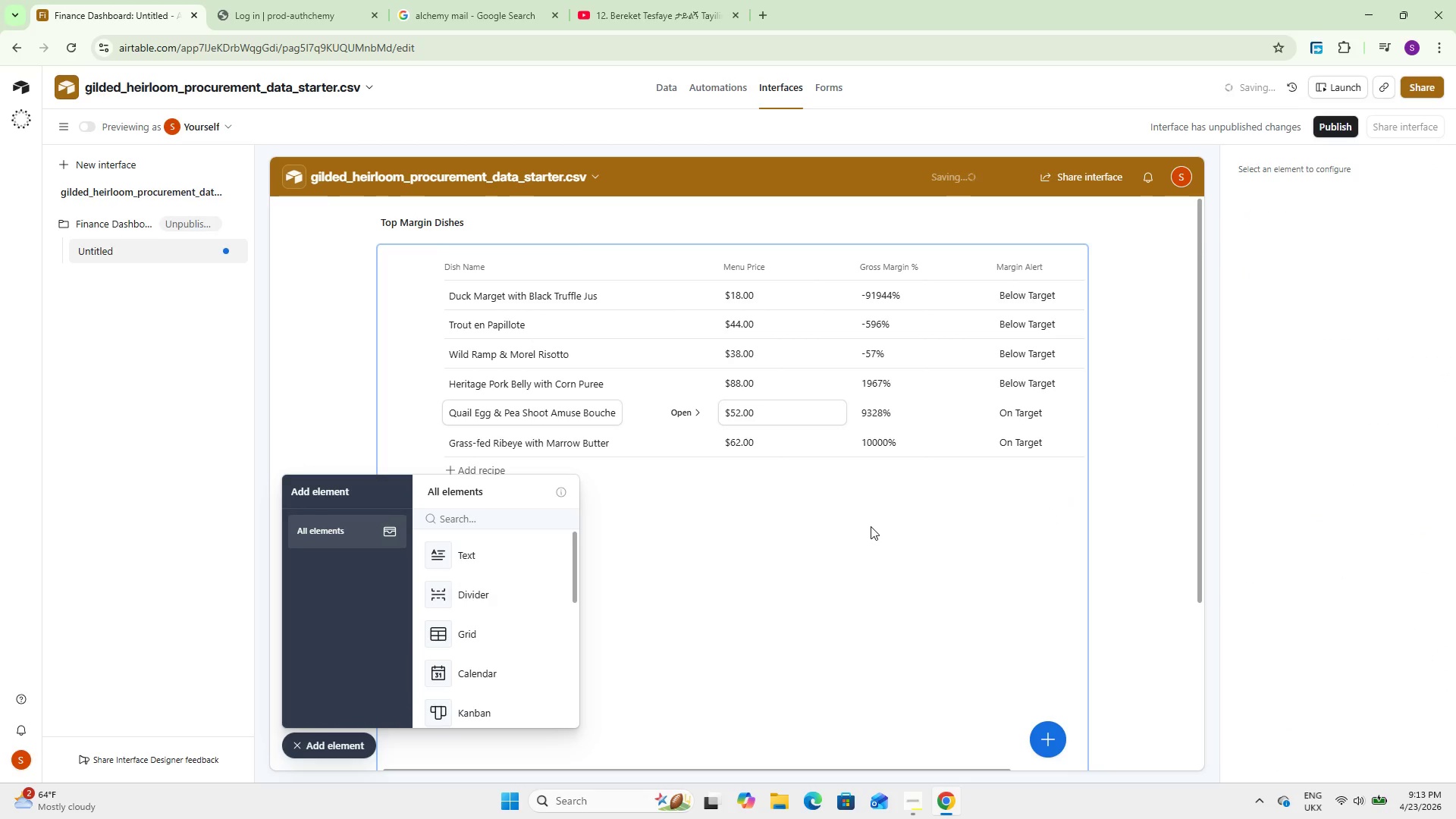 
left_click([781, 622])
 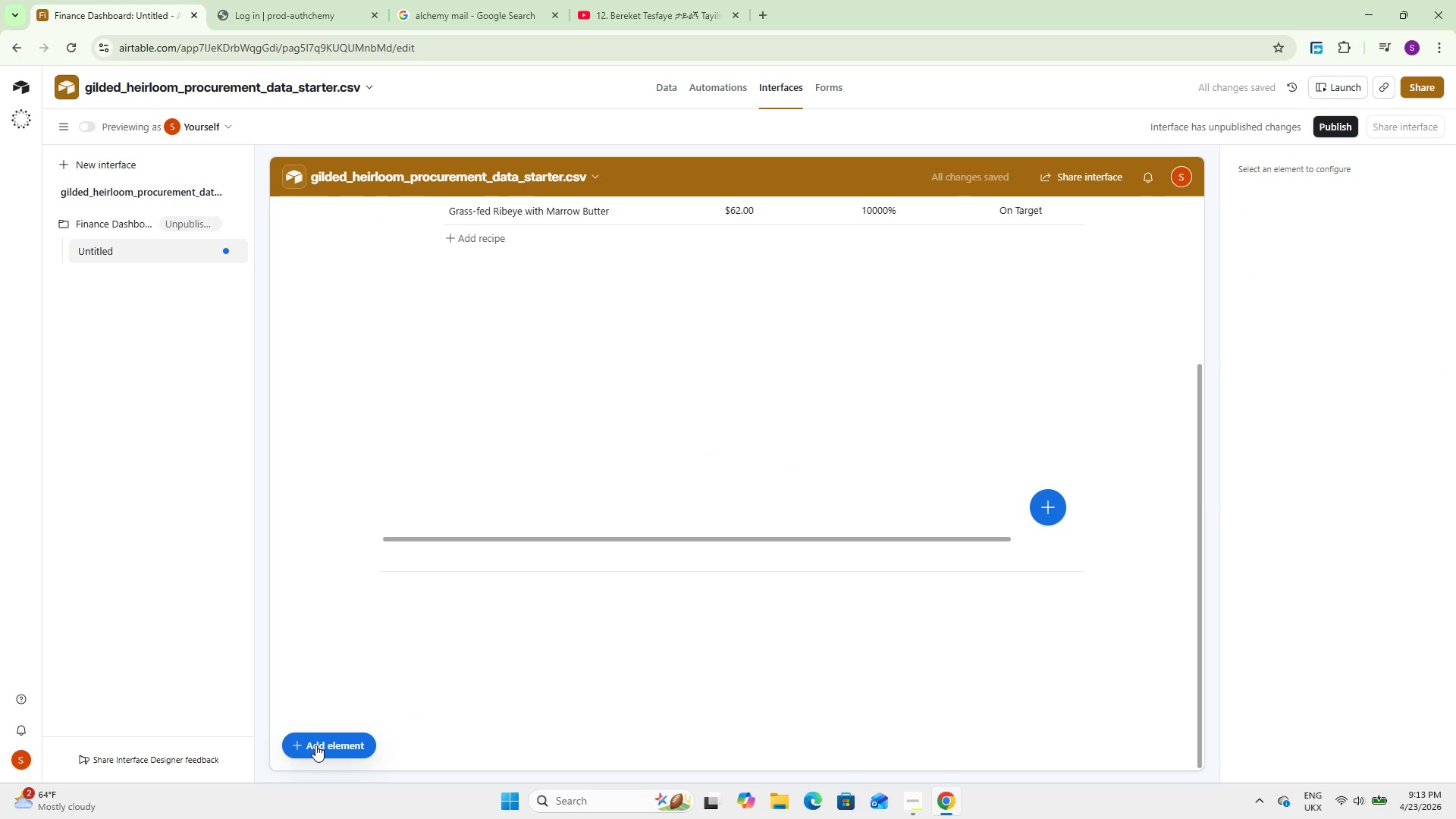 
scroll: coordinate [868, 525], scroll_direction: down, amount: 4.0
 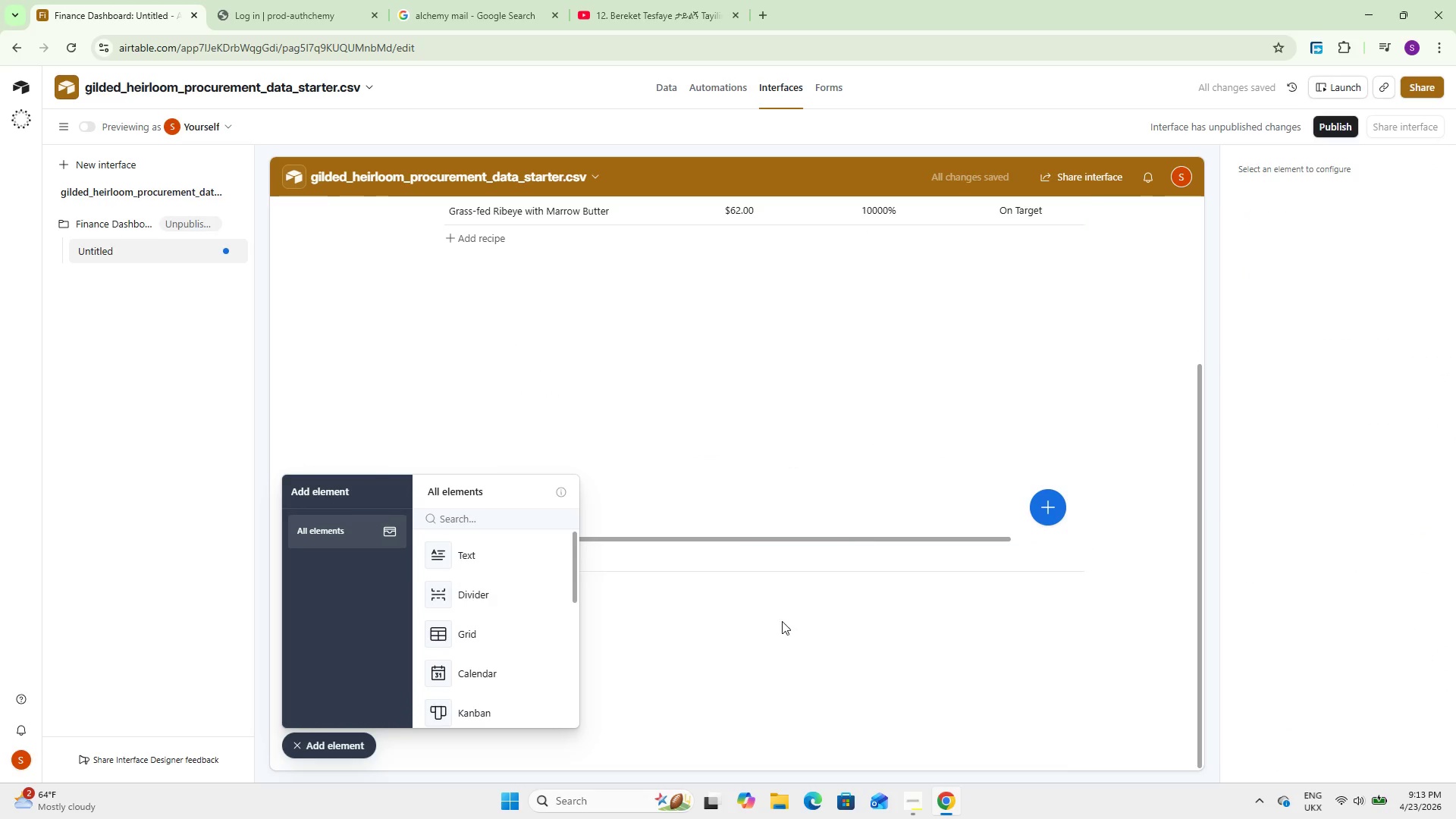 
wait(8.35)
 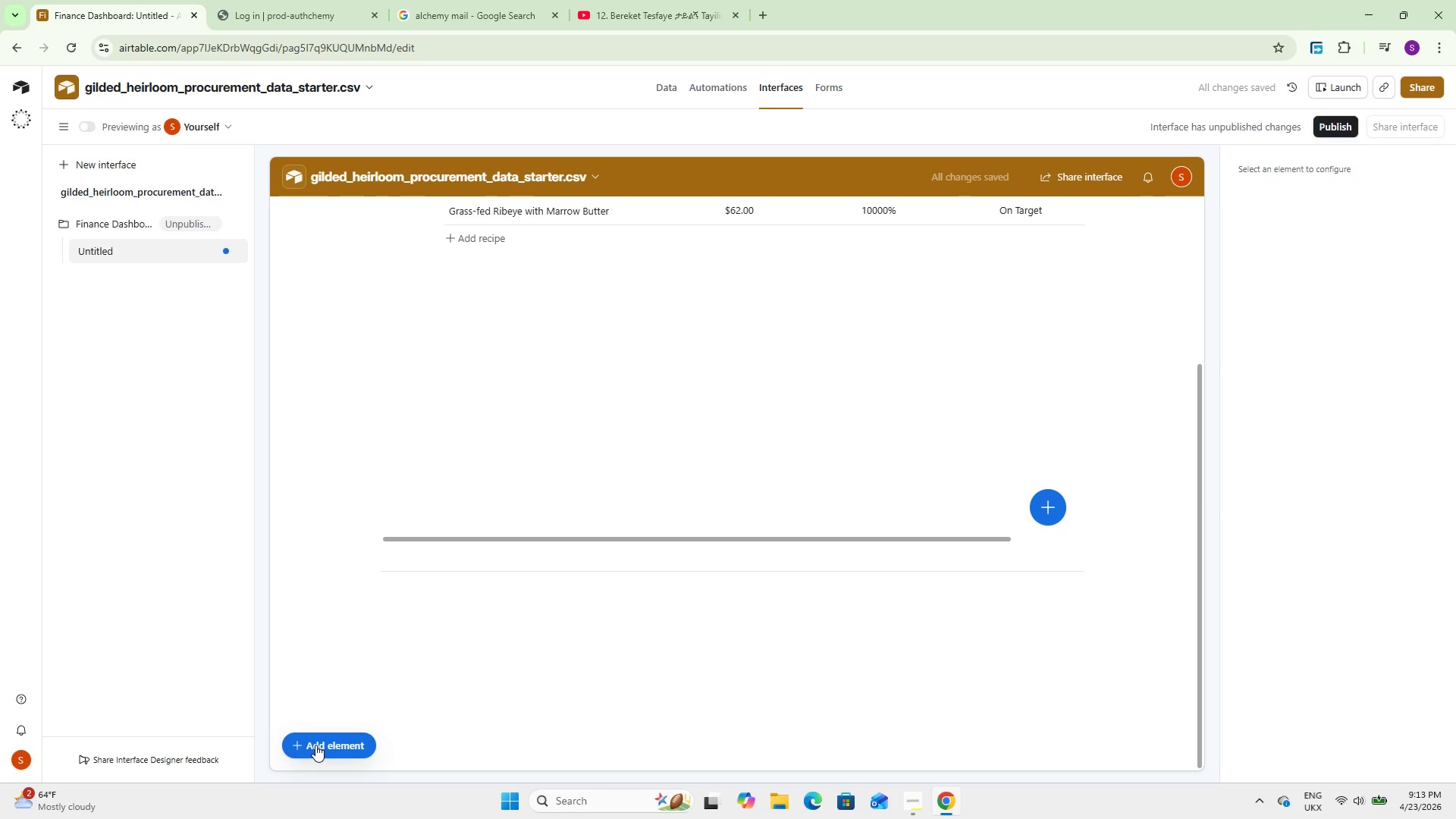 
left_click([321, 746])
 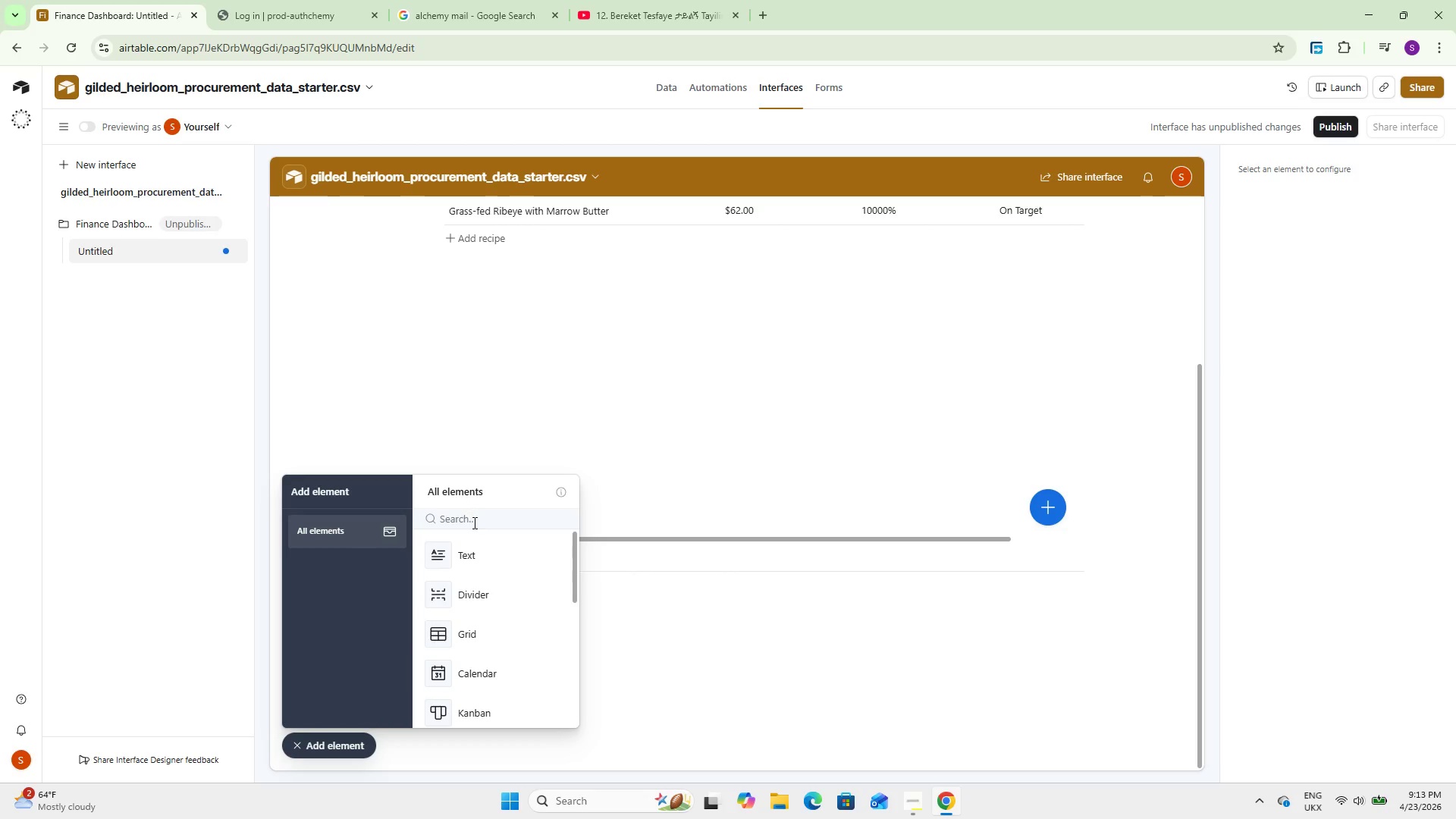 
left_click([473, 524])
 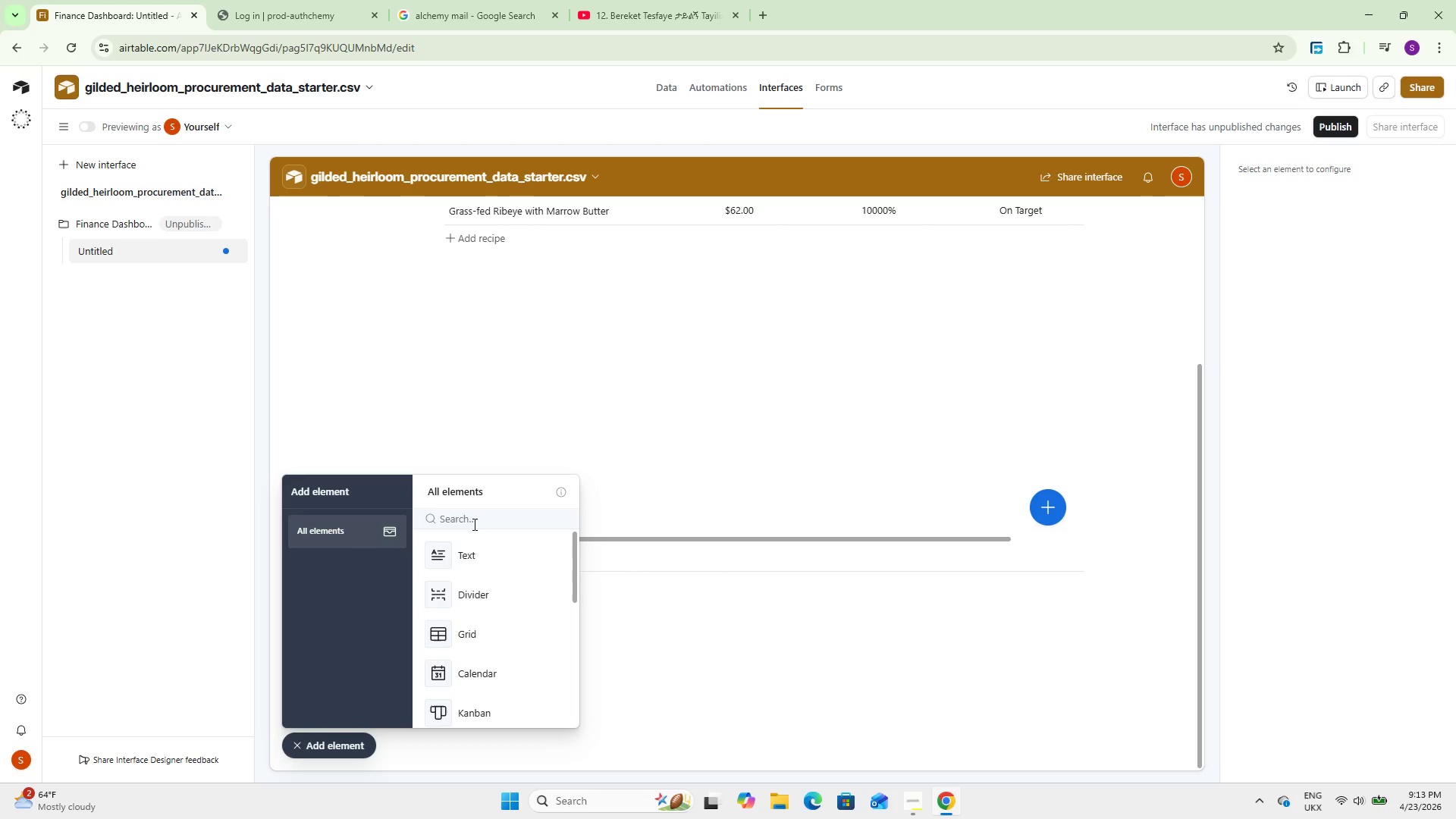 
type(lis)
 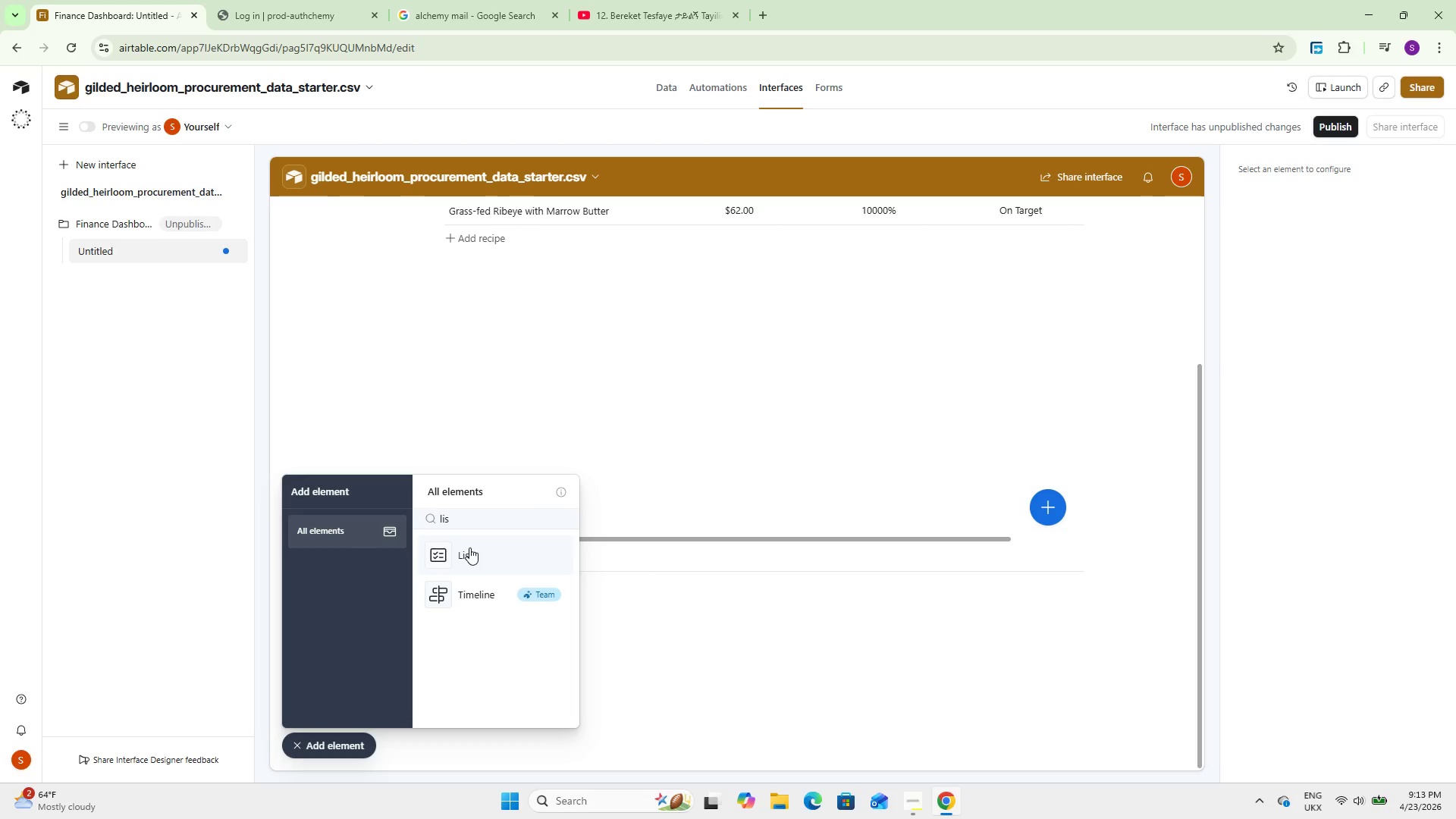 
left_click([474, 565])
 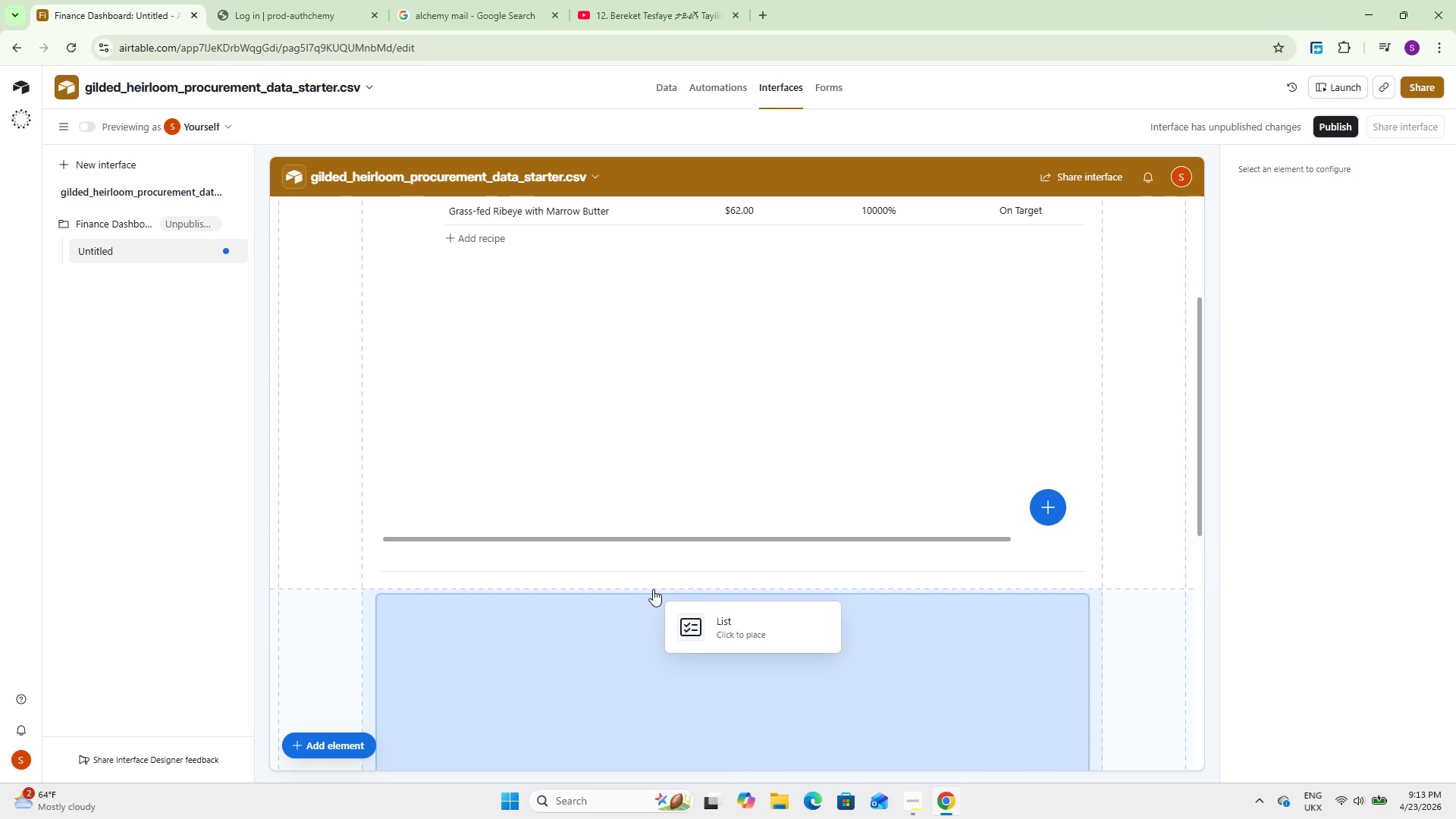 
left_click([653, 589])
 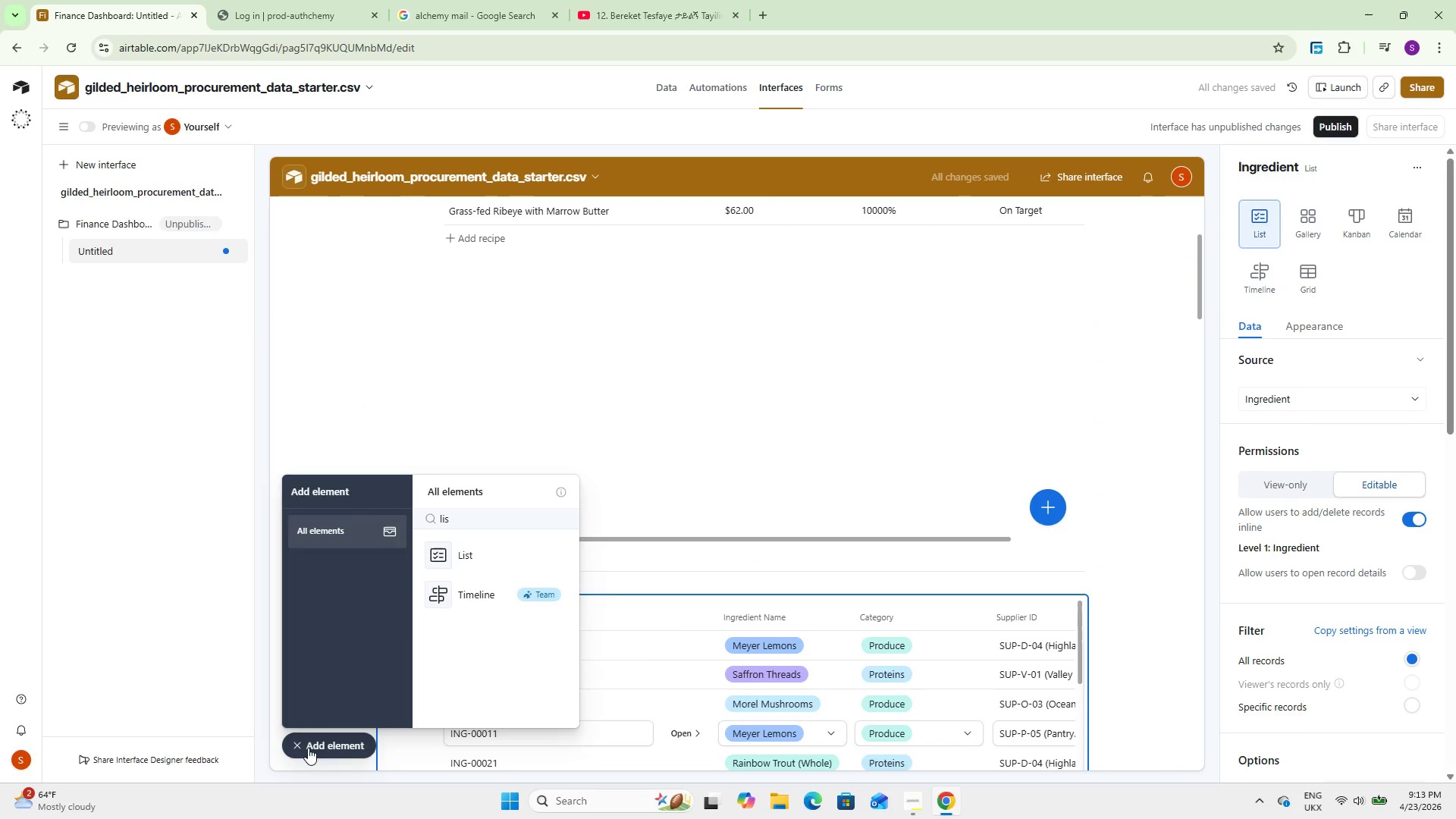 
scroll: coordinate [302, 606], scroll_direction: down, amount: 12.0
 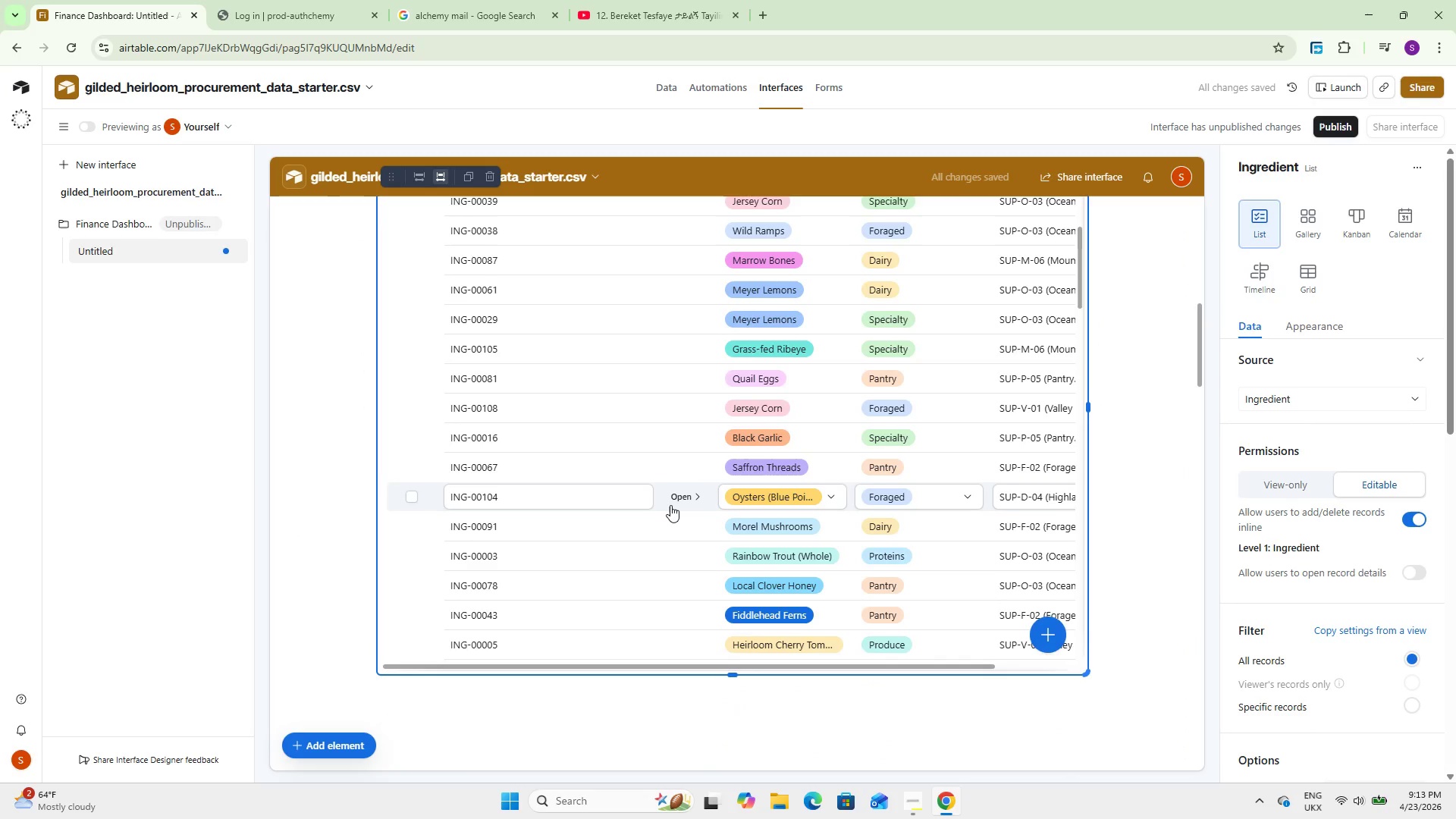 
scroll: coordinate [670, 505], scroll_direction: up, amount: 10.0
 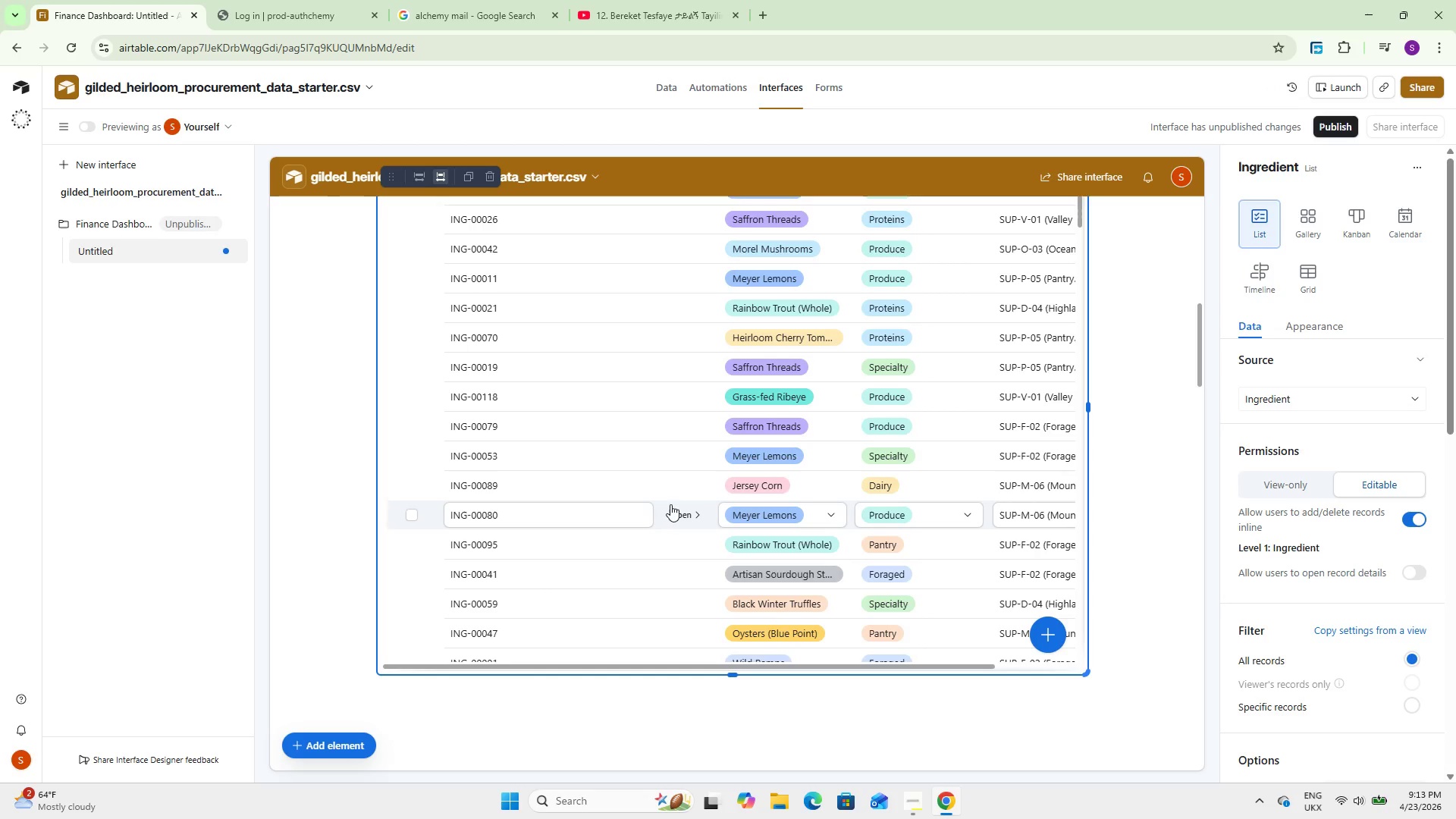 
scroll: coordinate [1303, 574], scroll_direction: down, amount: 2.0
 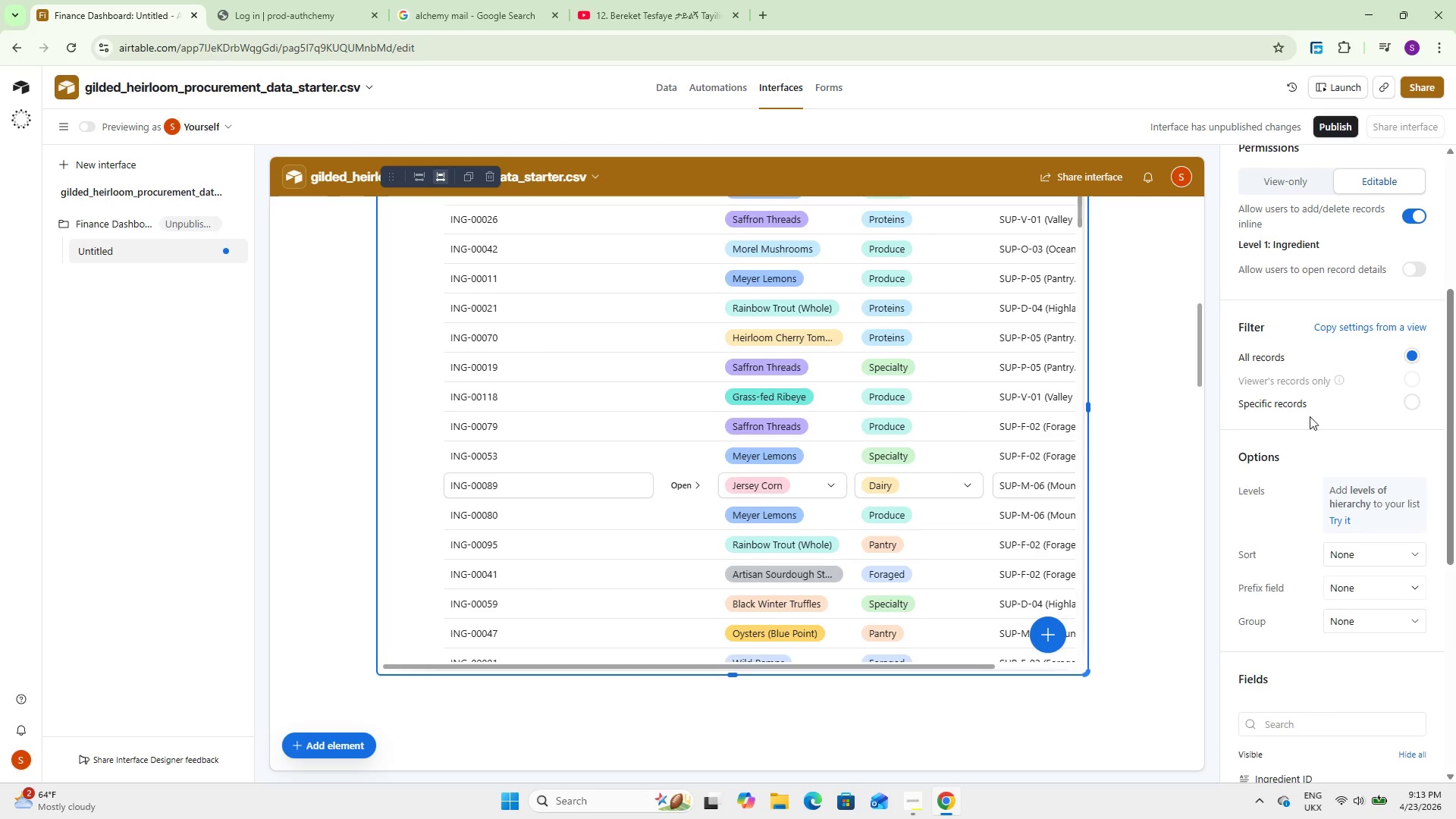 
left_click([1394, 394])
 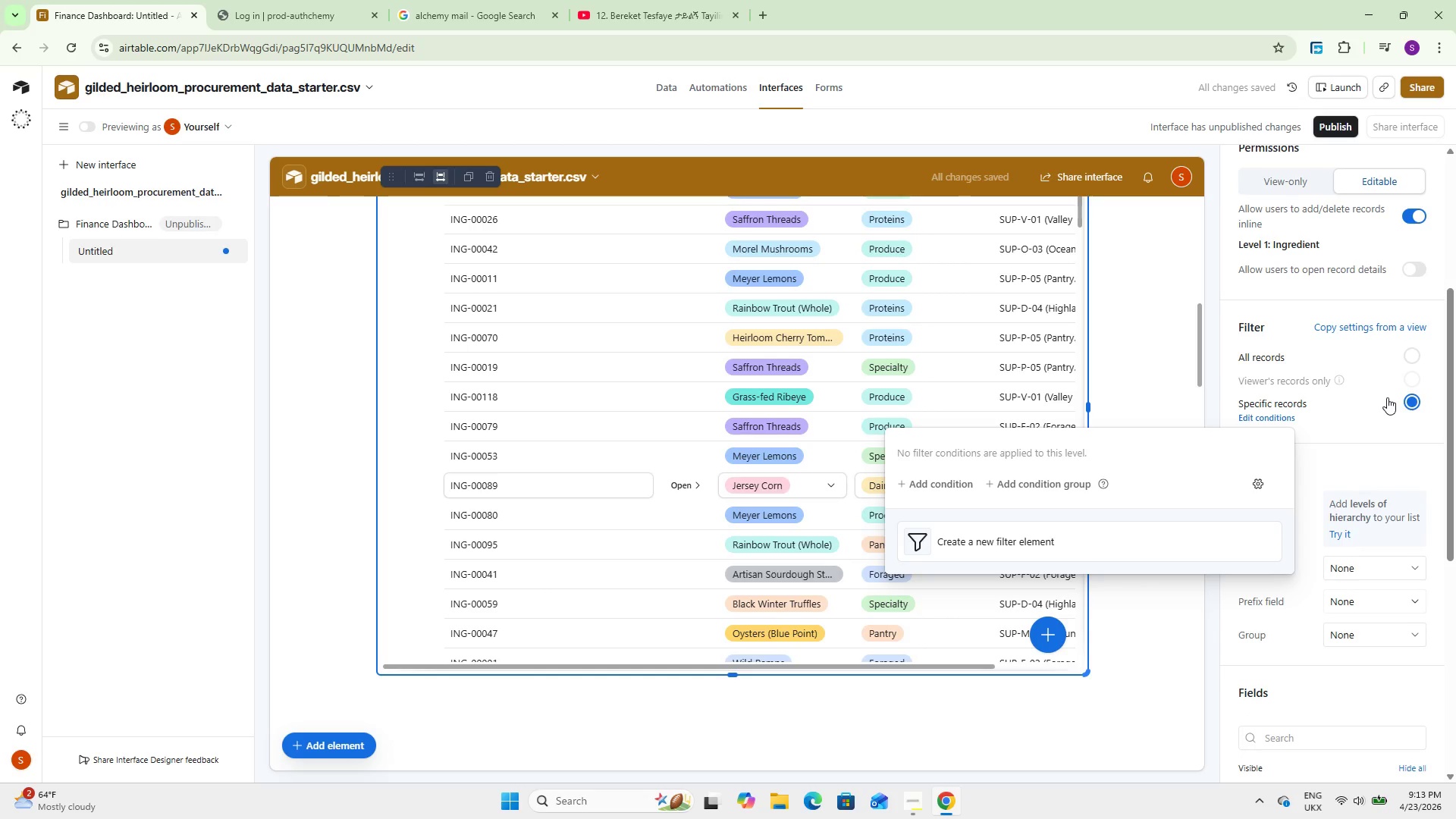 
wait(8.3)
 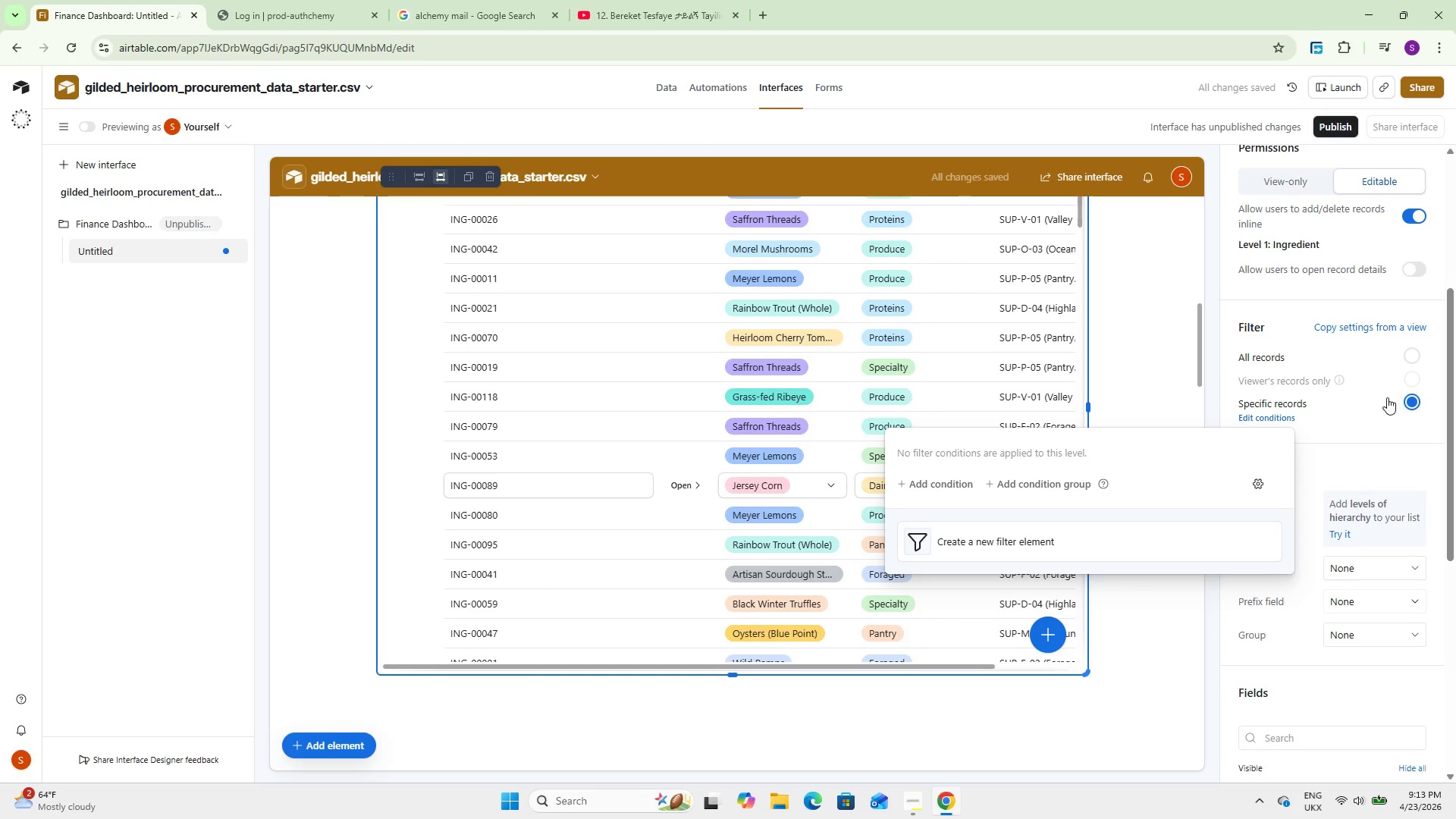 
left_click([954, 486])
 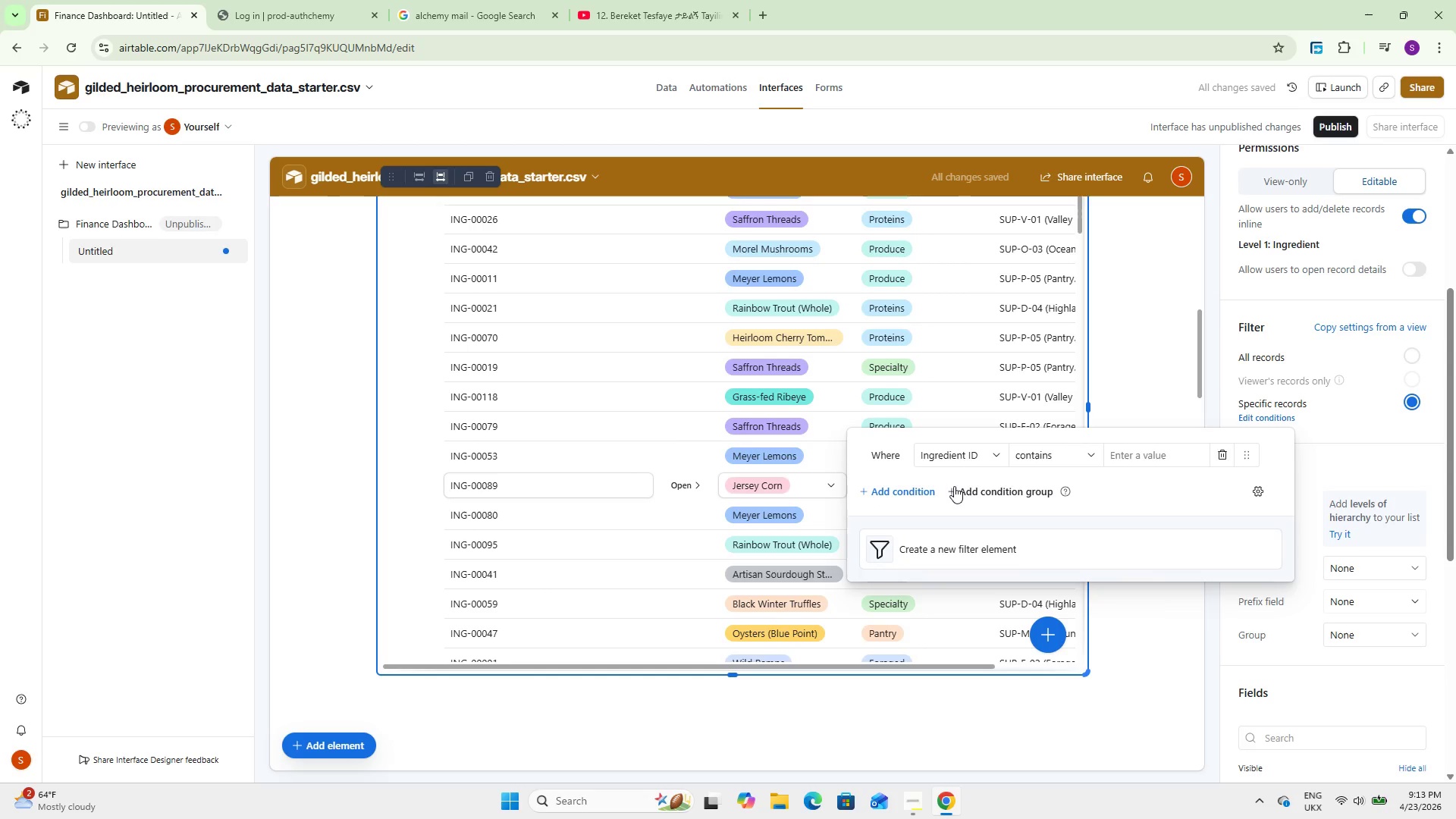 
left_click([967, 445])
 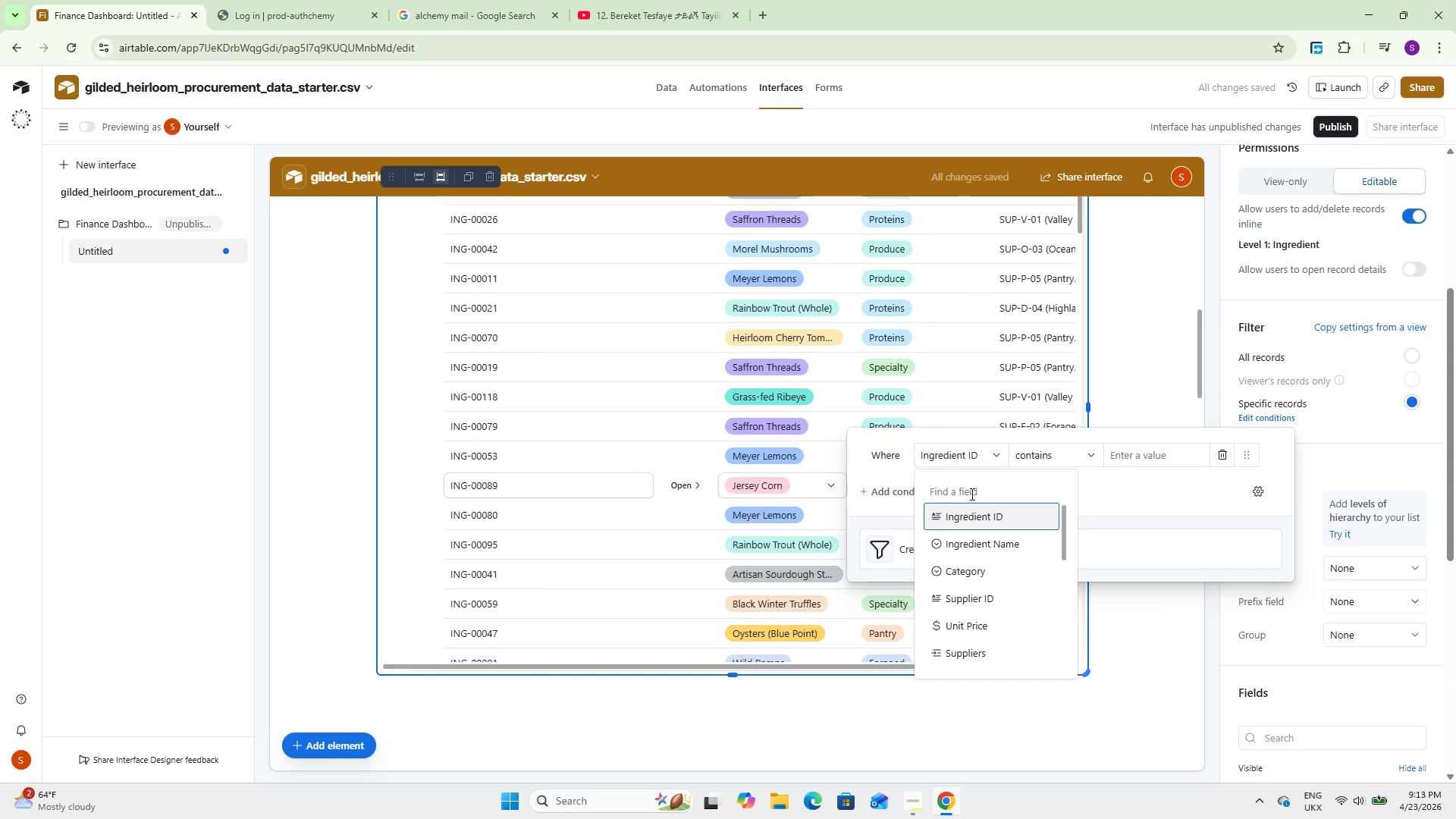 
type(st)
 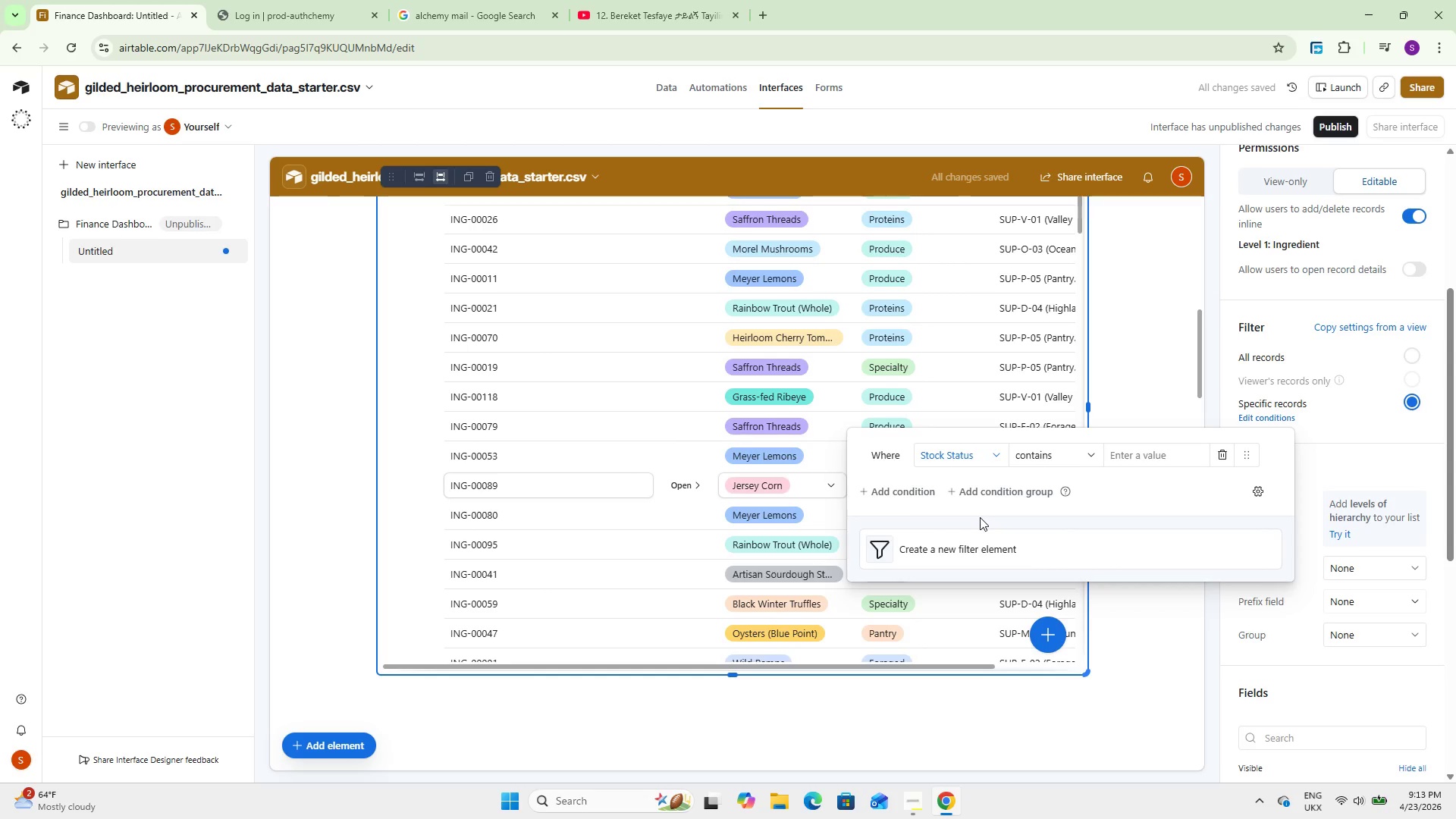 
wait(9.83)
 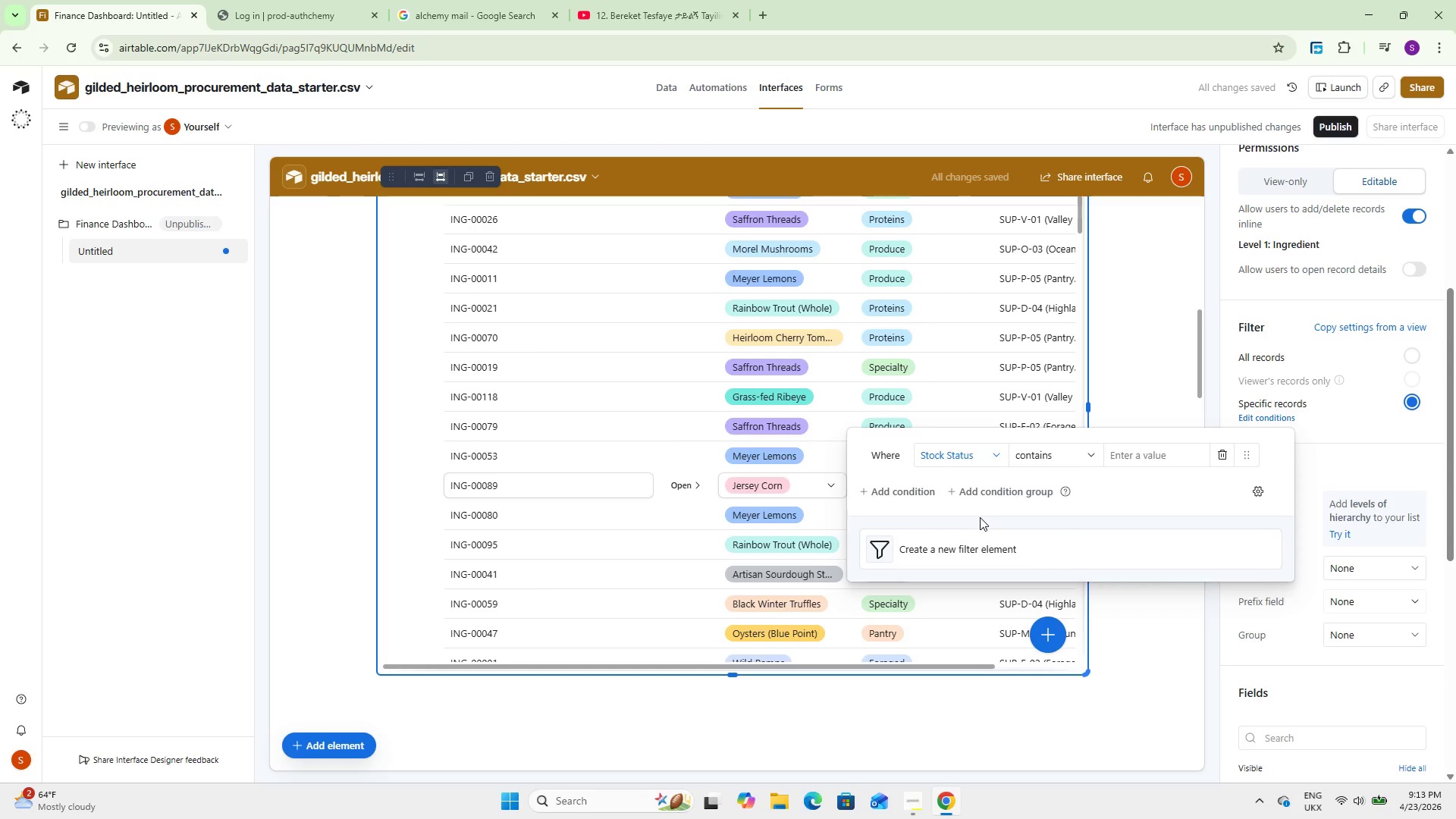 
left_click([1124, 456])
 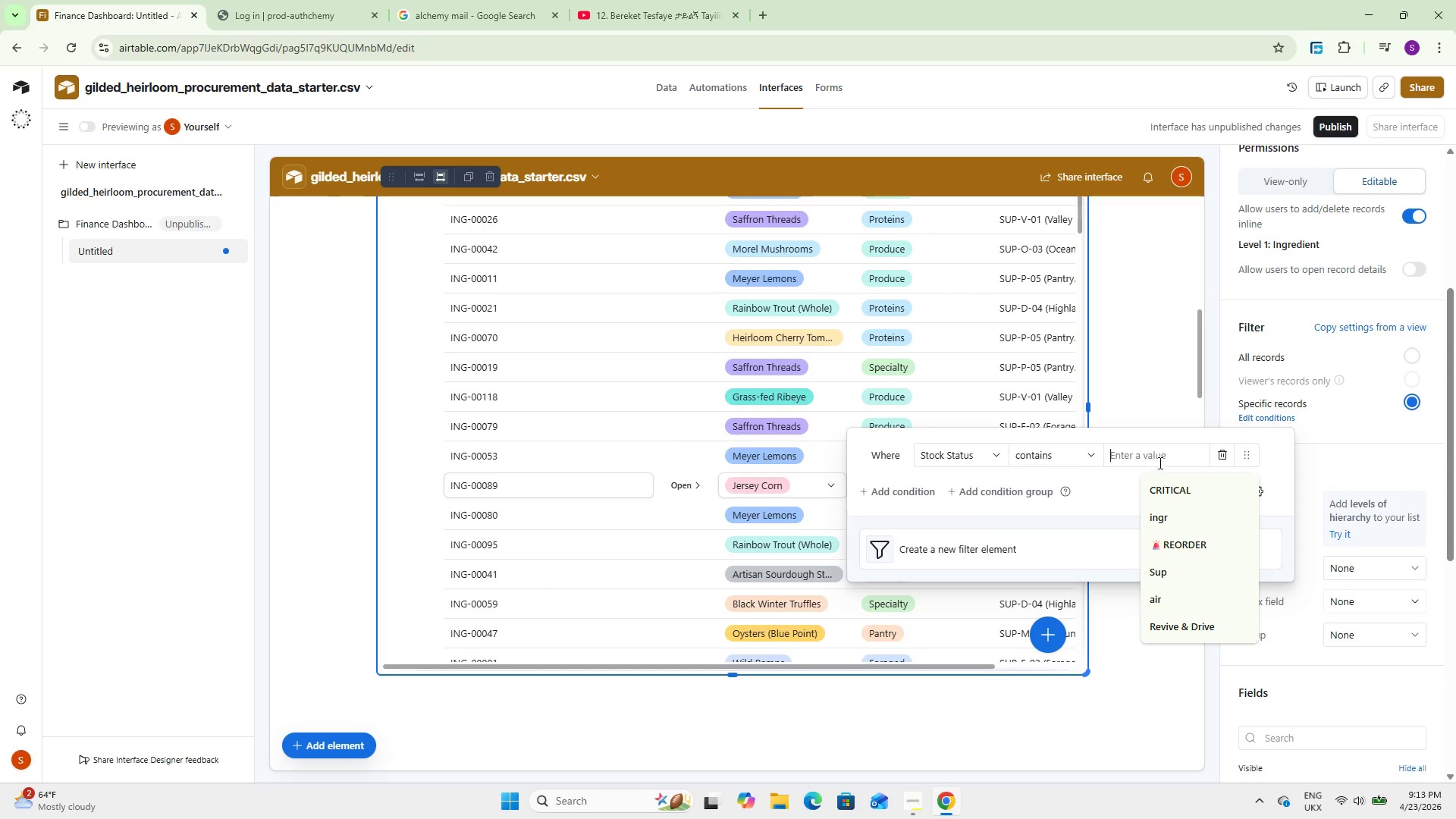 
left_click([1169, 484])
 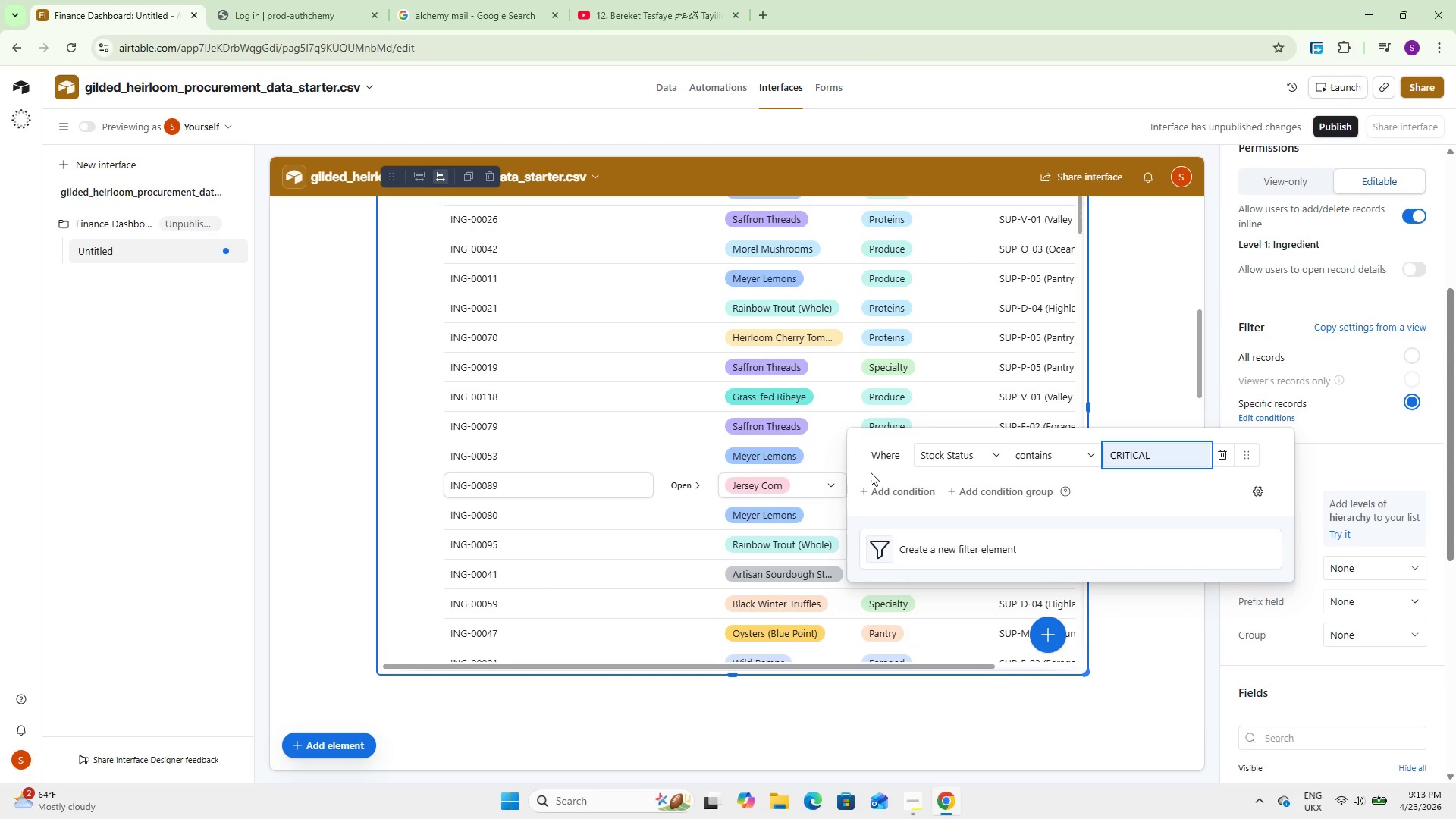 
left_click([926, 484])
 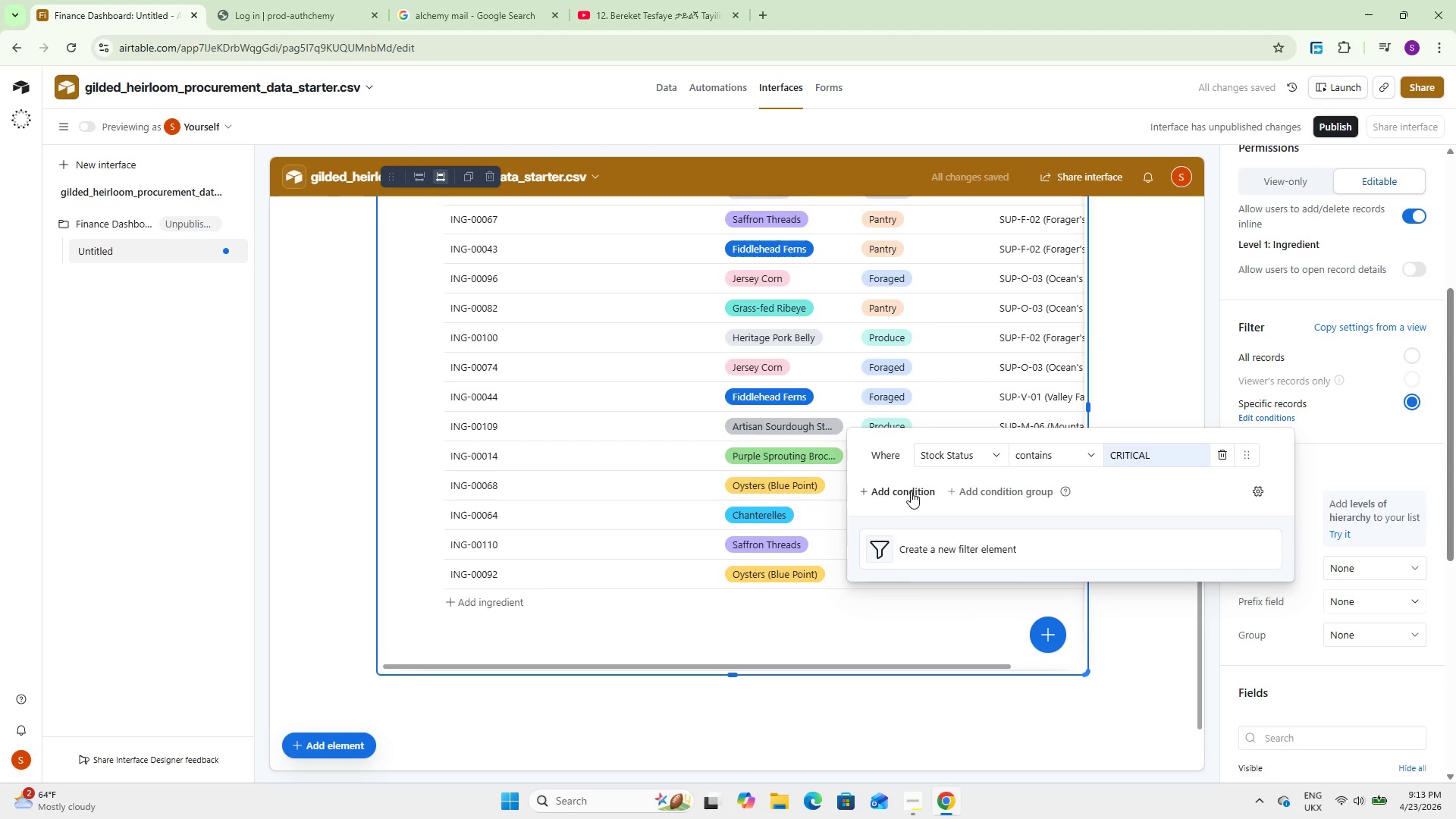 
left_click([911, 491])
 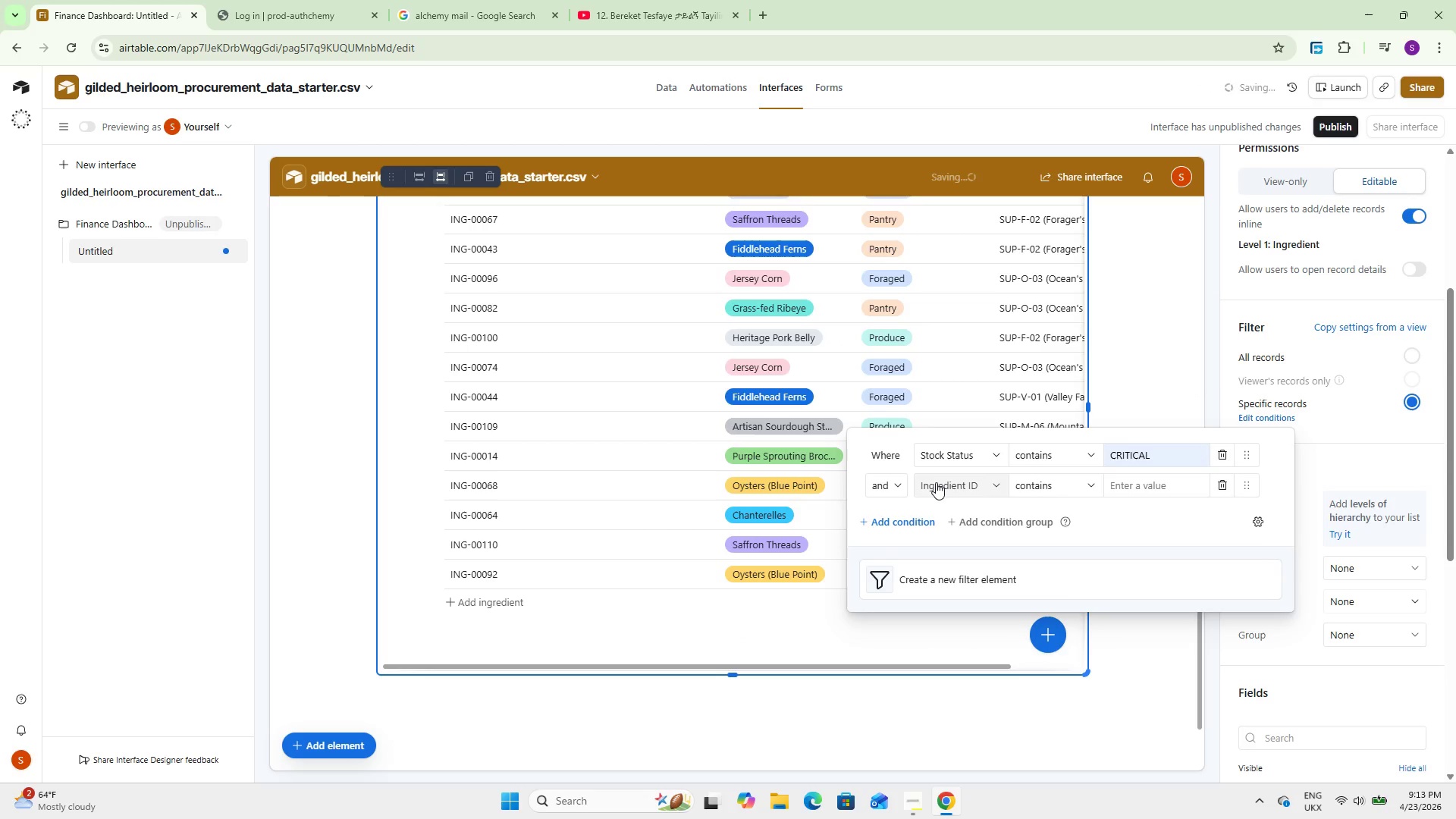 
left_click([936, 482])
 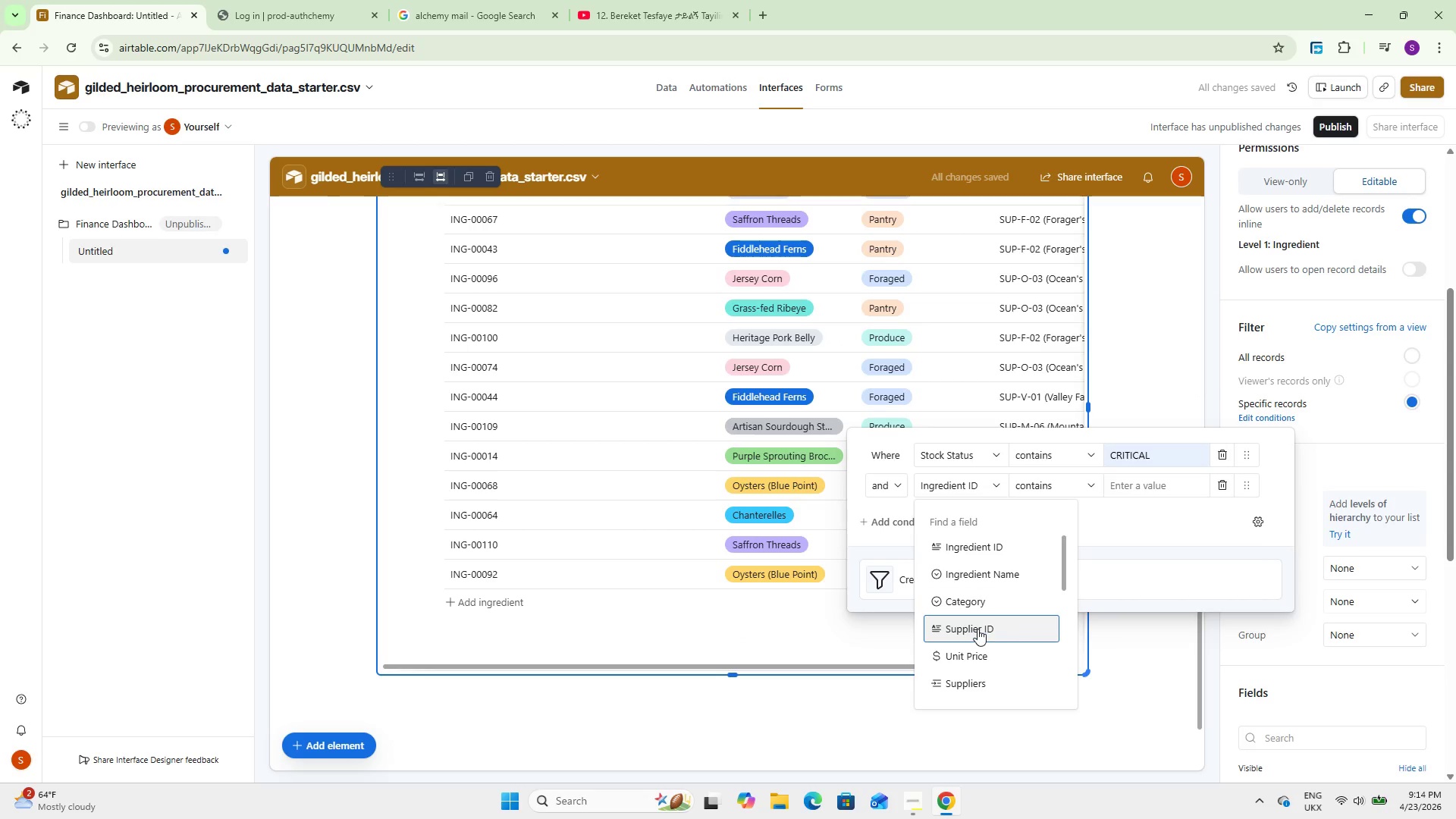 
wait(5.28)
 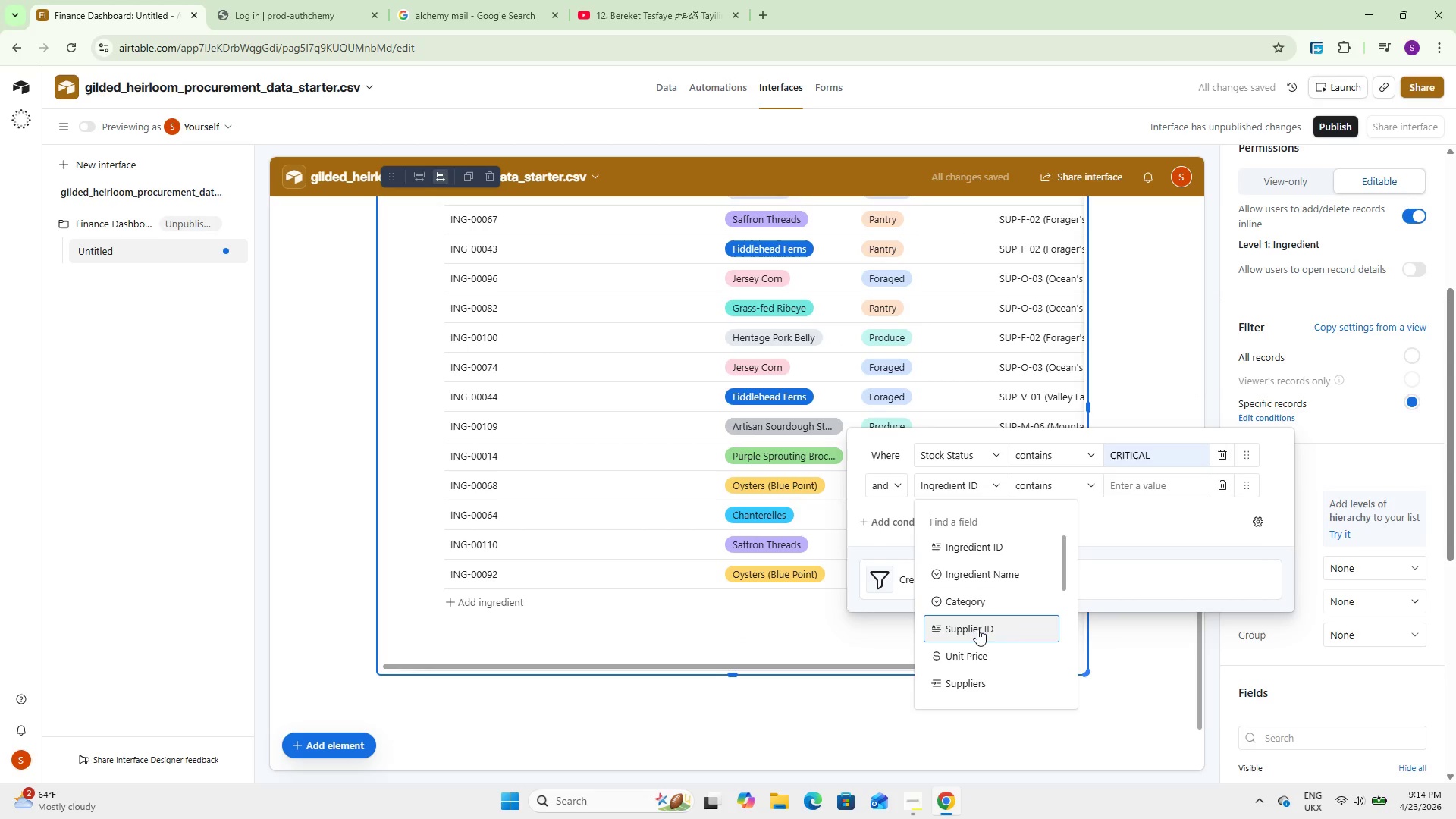 
type(st)
 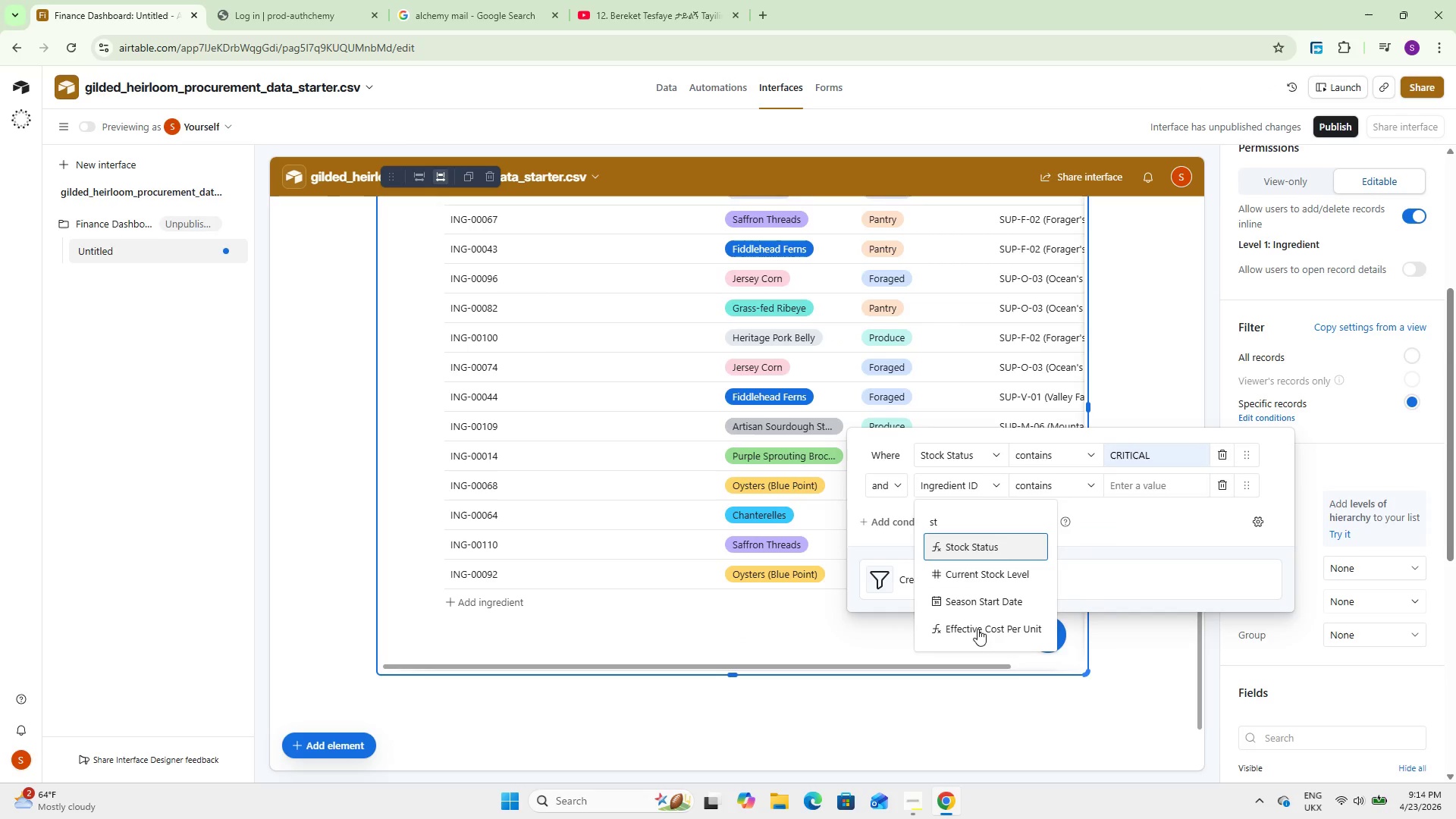 
key(Enter)
 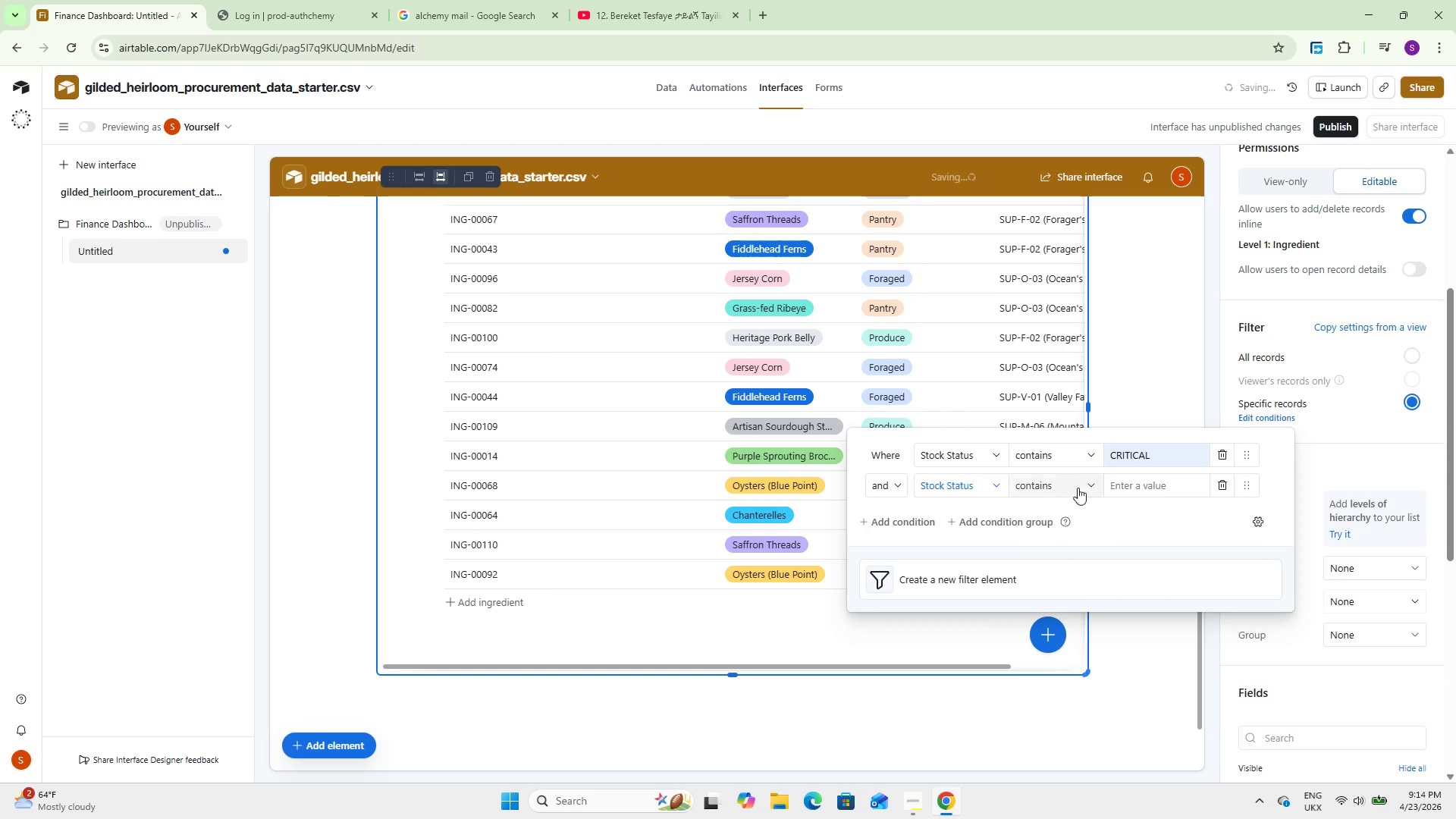 
left_click([1150, 488])
 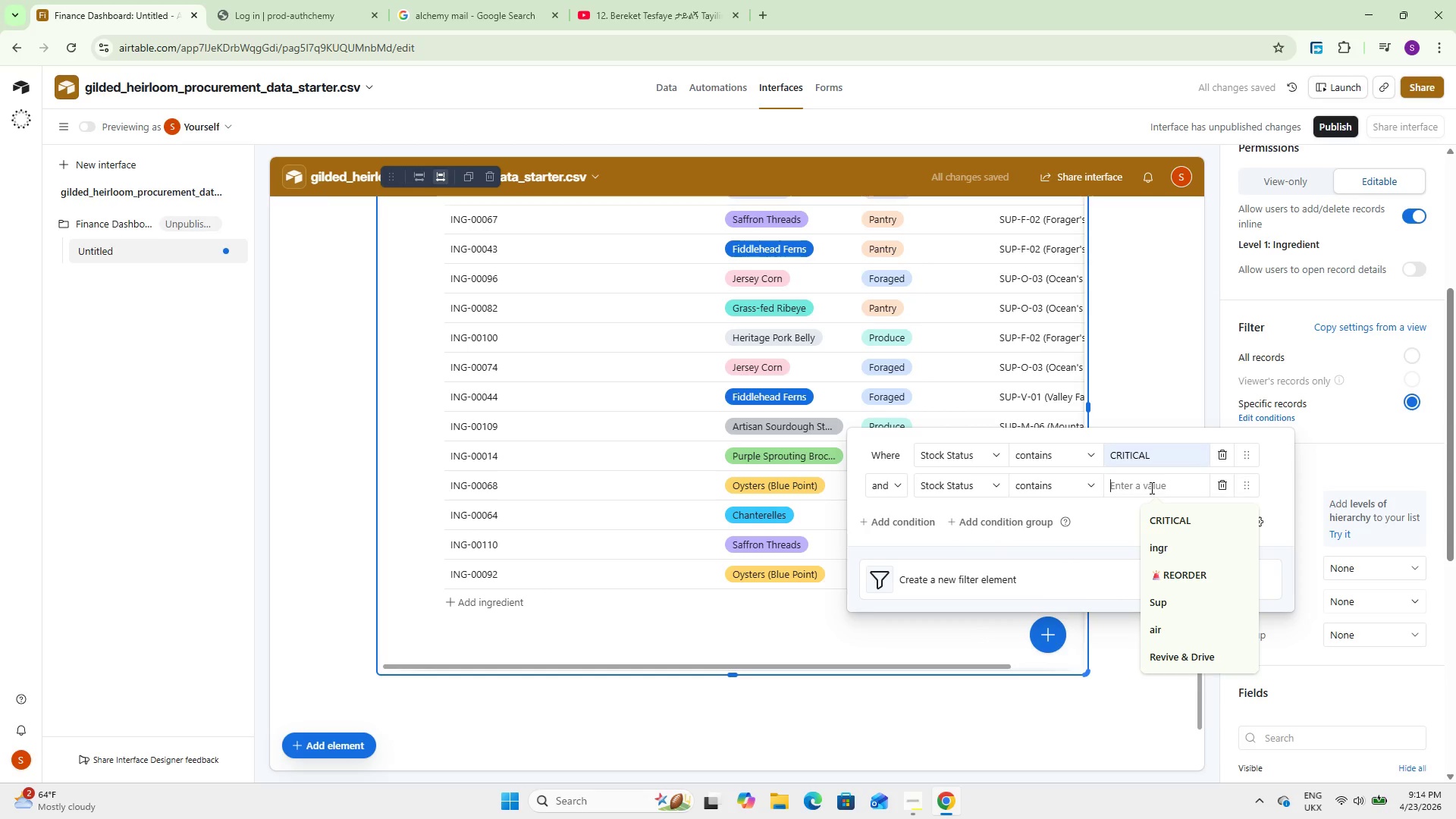 
scroll: coordinate [1191, 657], scroll_direction: down, amount: 6.0
 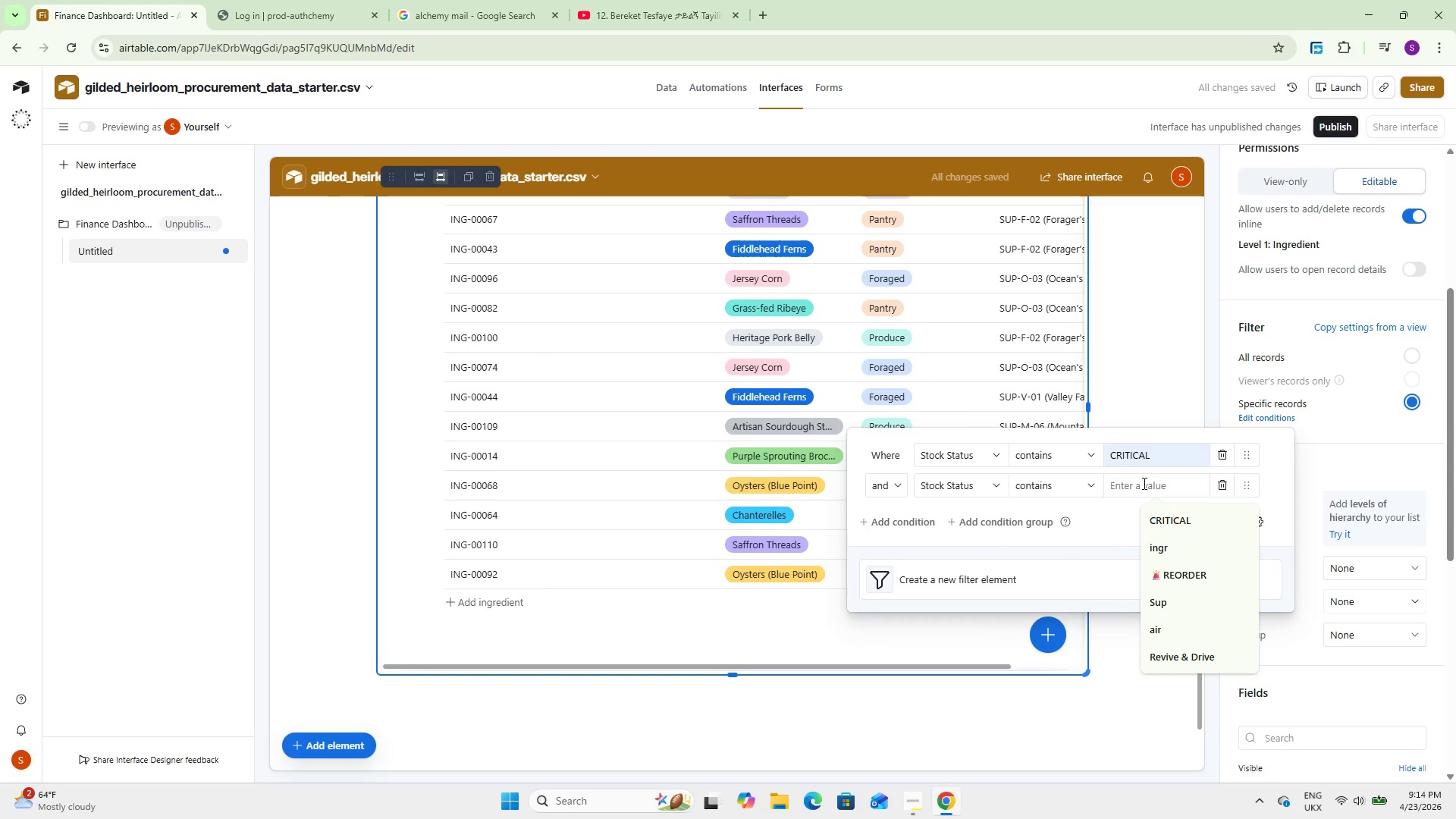 
type(OUT OF STOCK)
 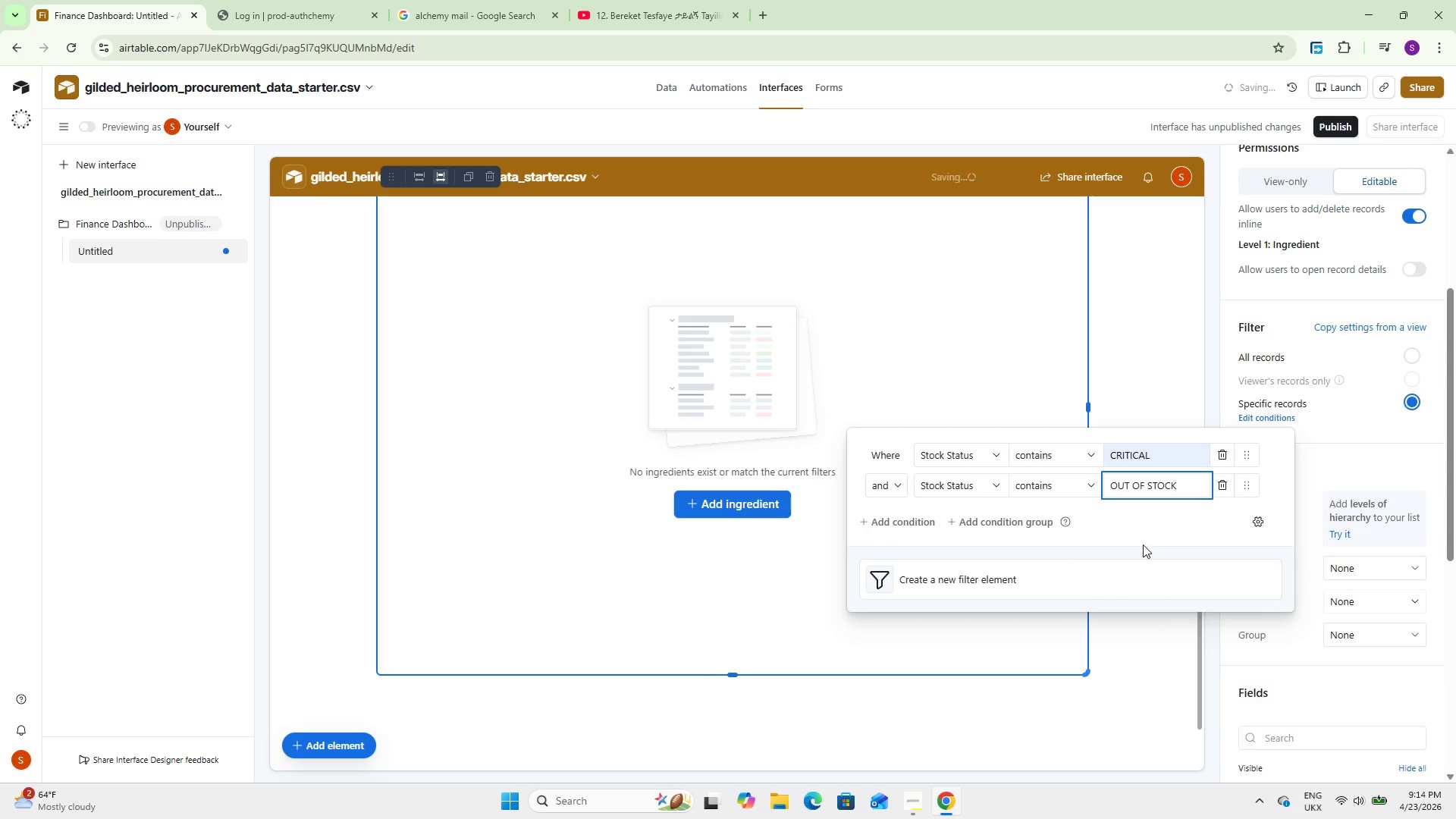 
left_click([1144, 537])
 